 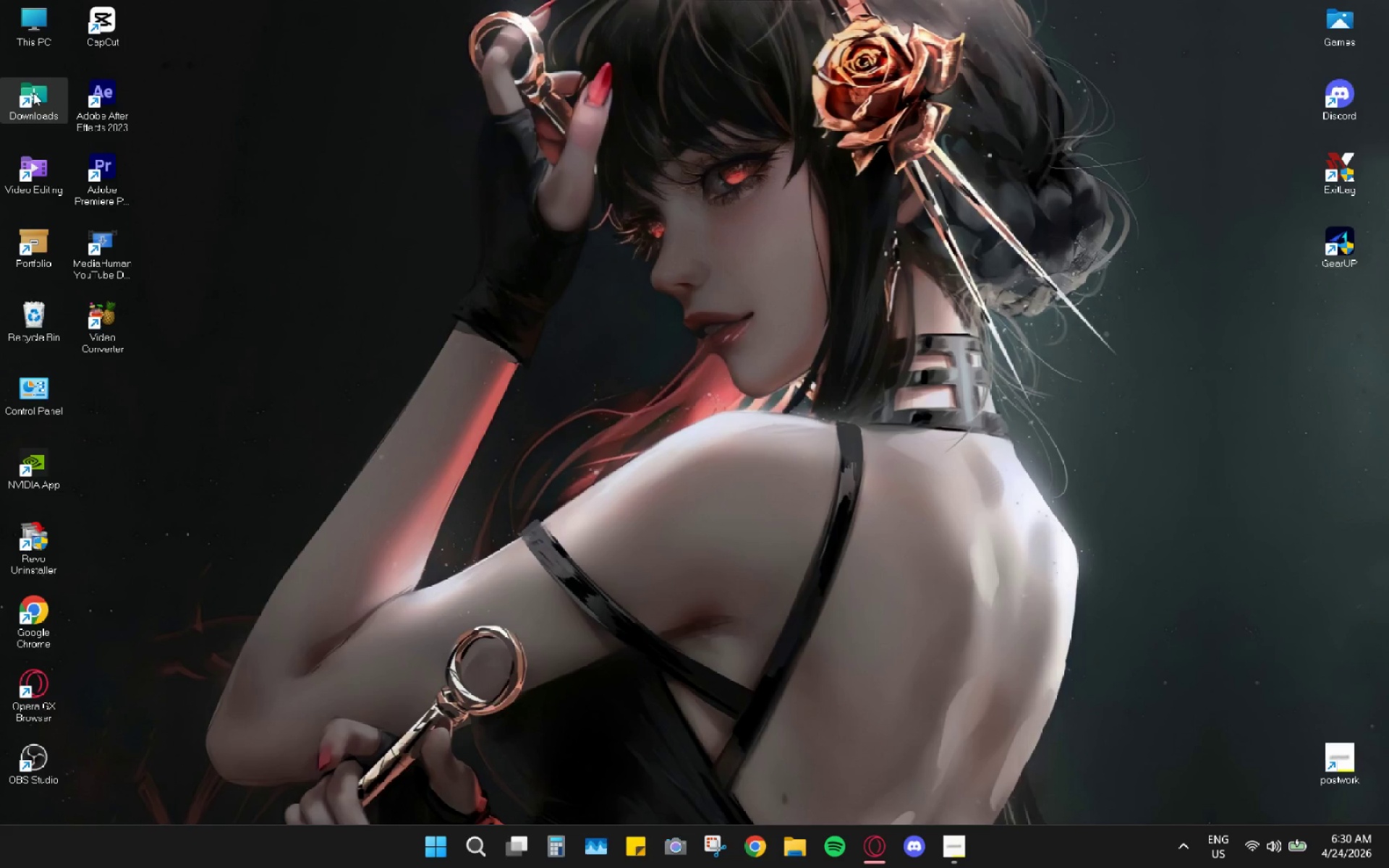 
triple_click([33, 93])
 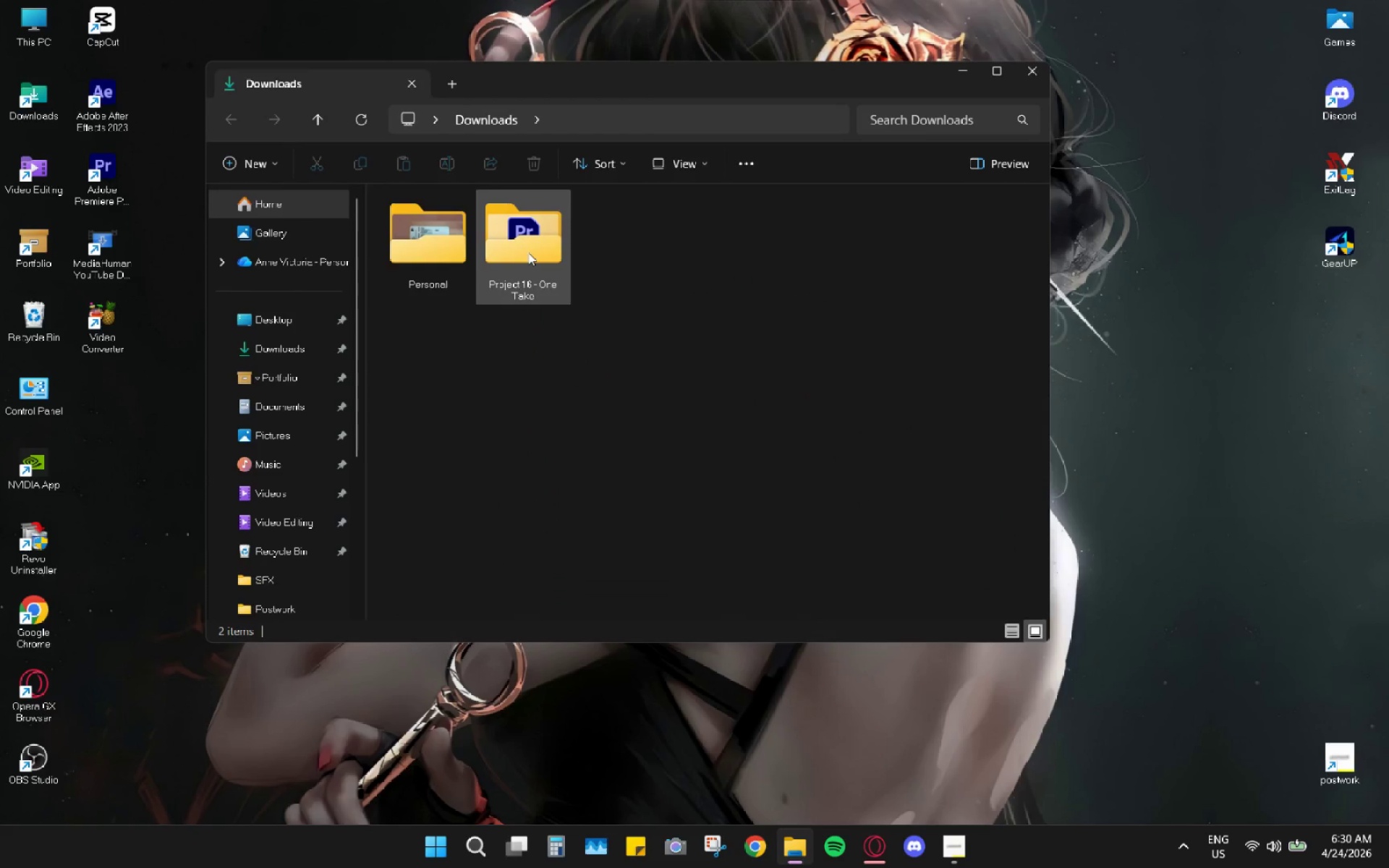 
left_click([504, 246])
 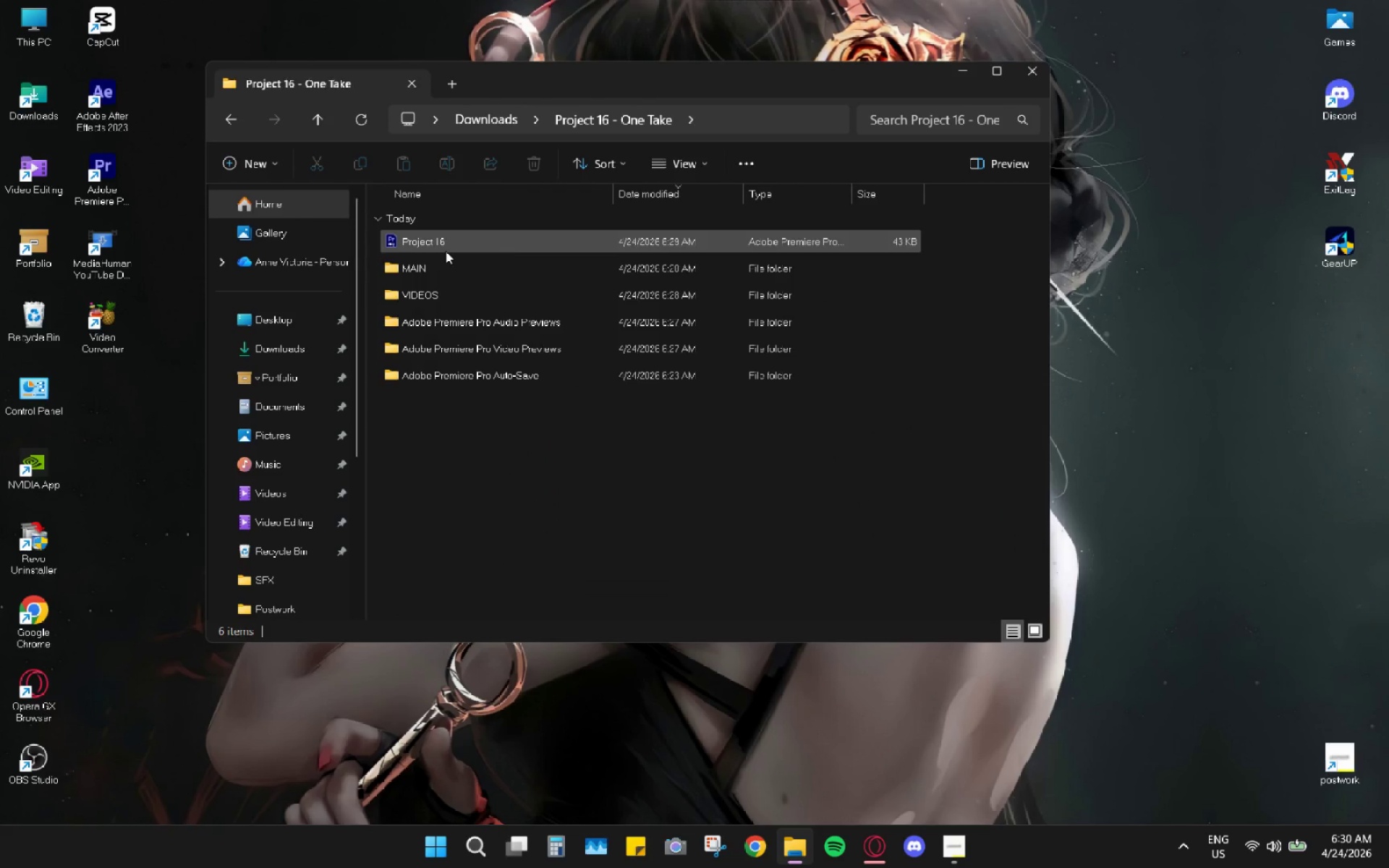 
triple_click([446, 251])
 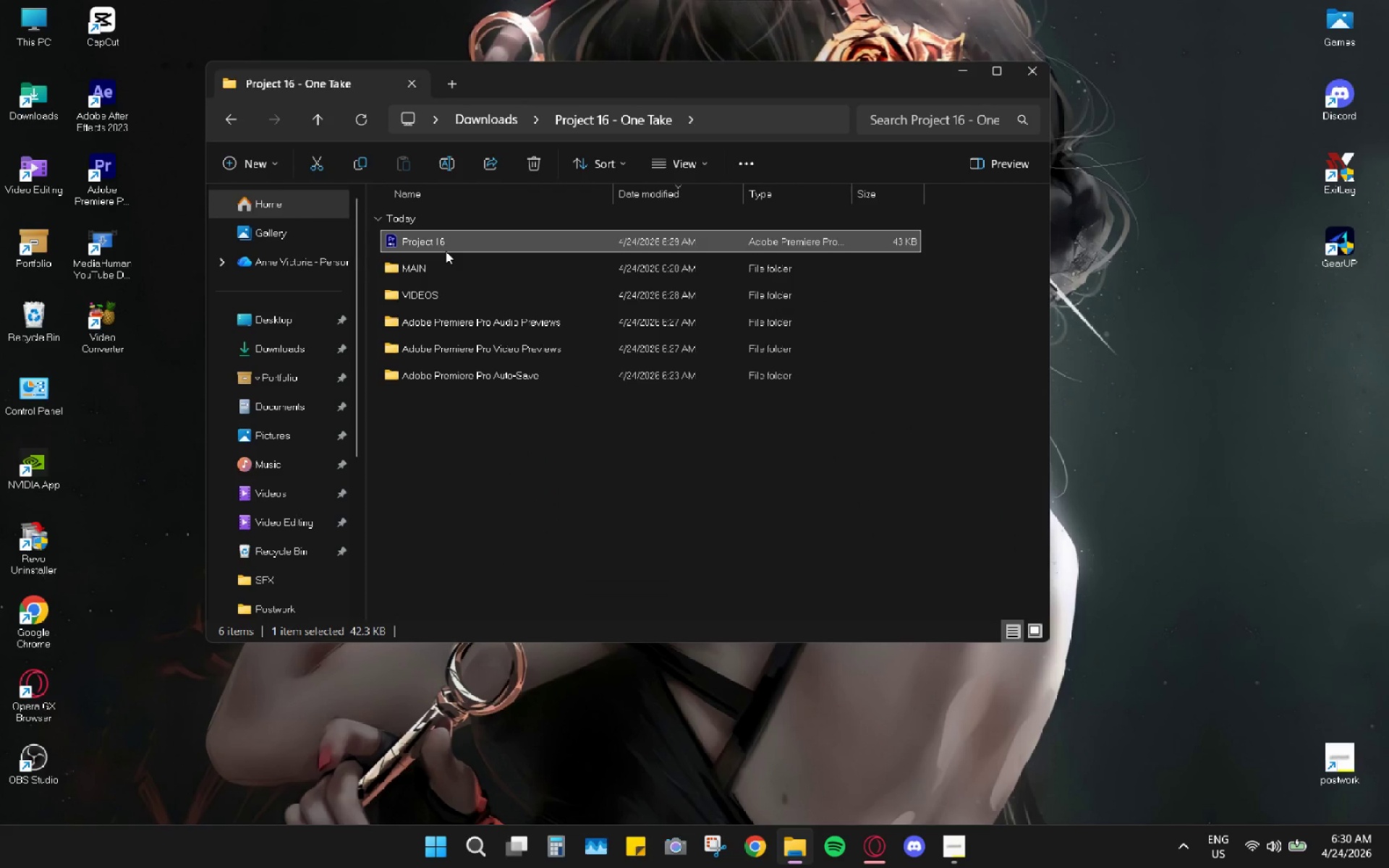 
triple_click([446, 251])
 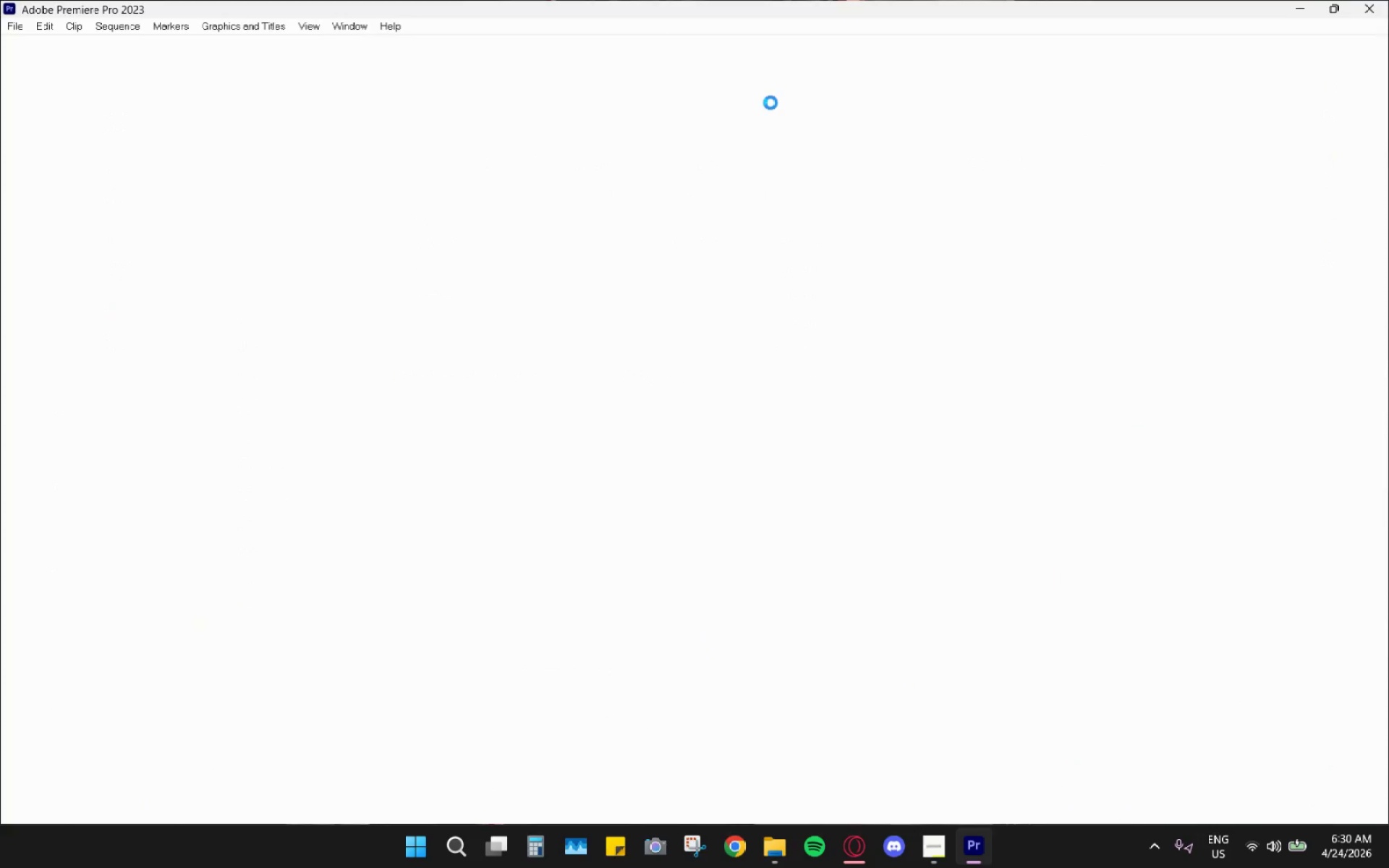 
left_click([773, 848])
 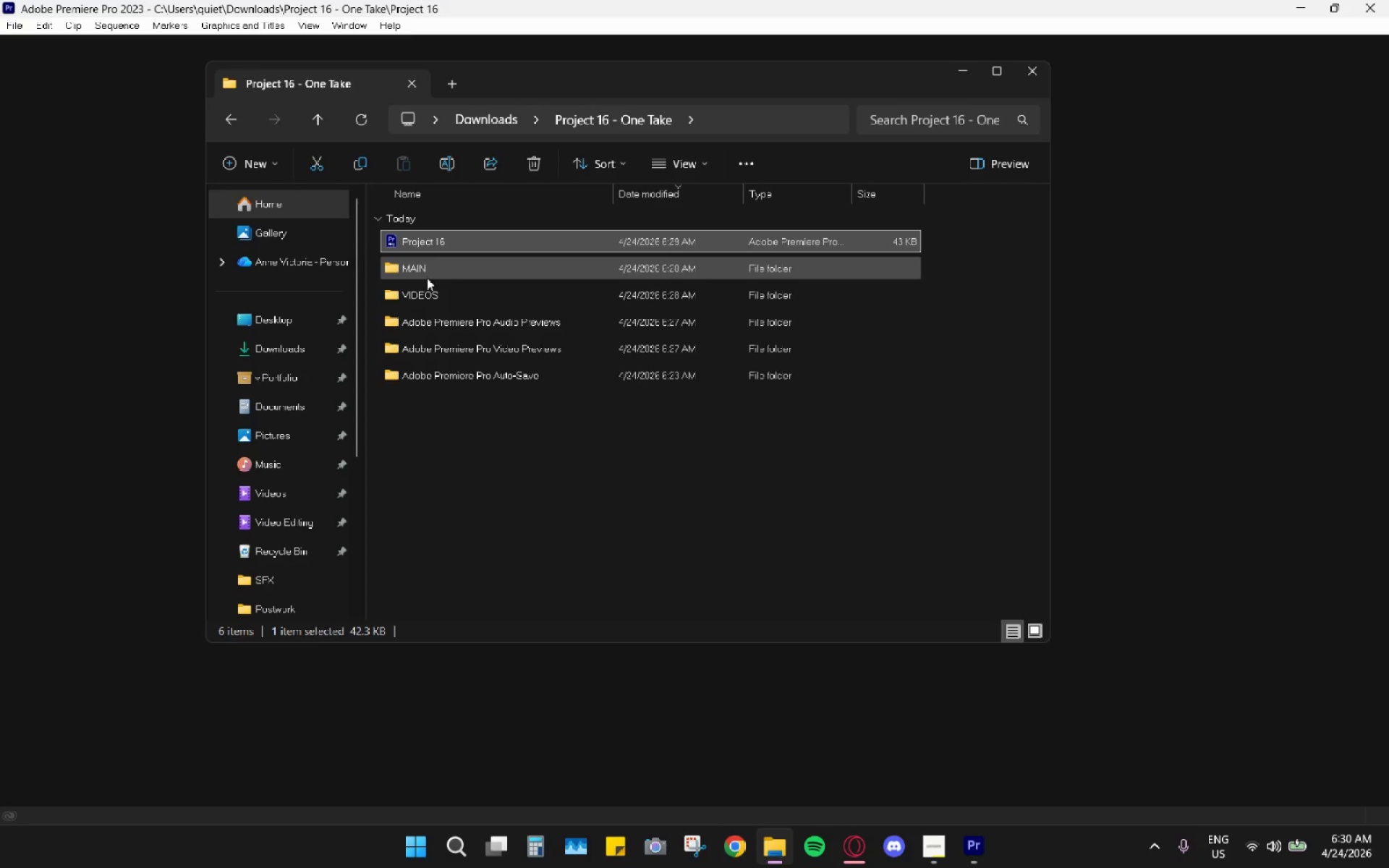 
double_click([423, 294])
 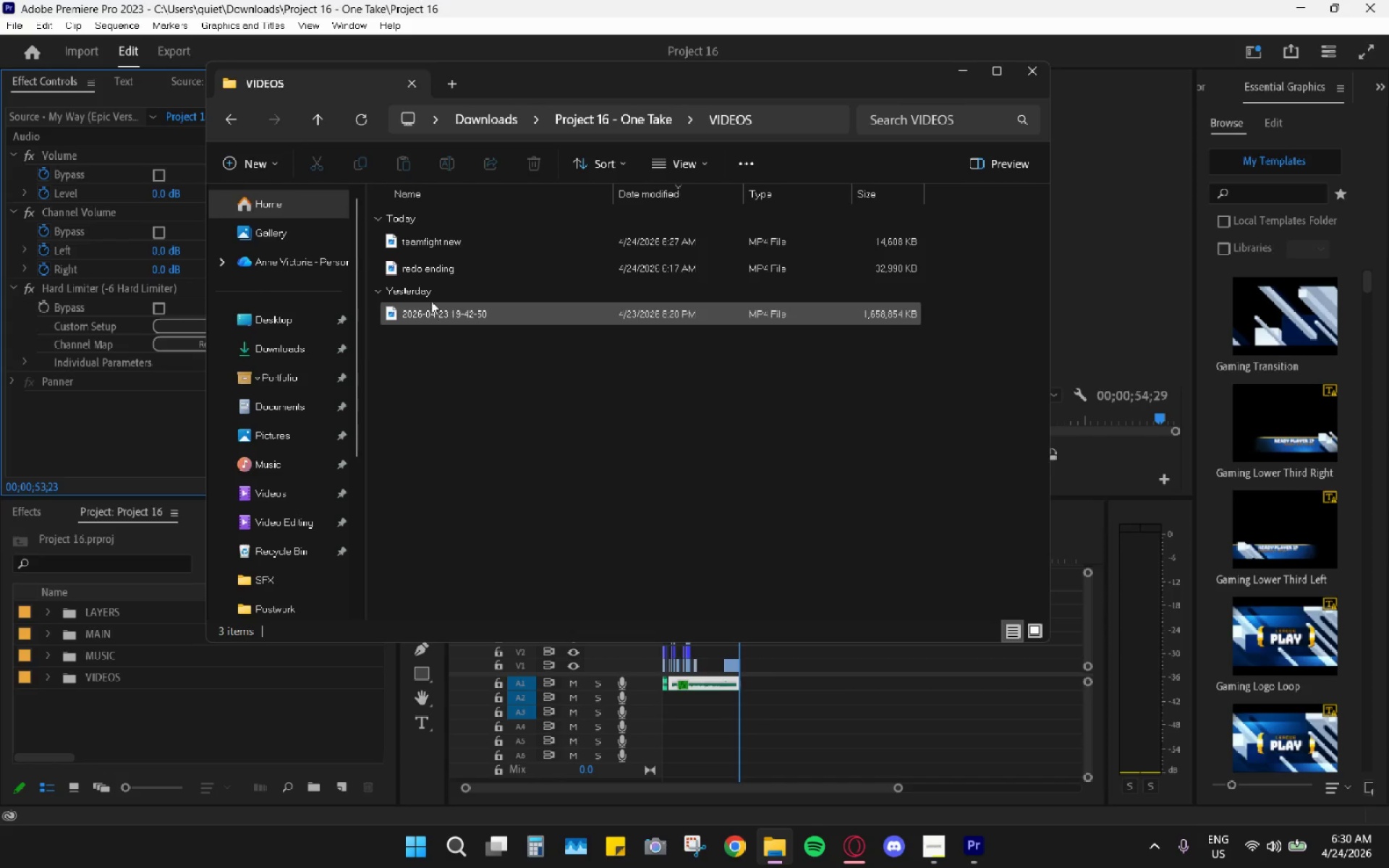 
wait(5.44)
 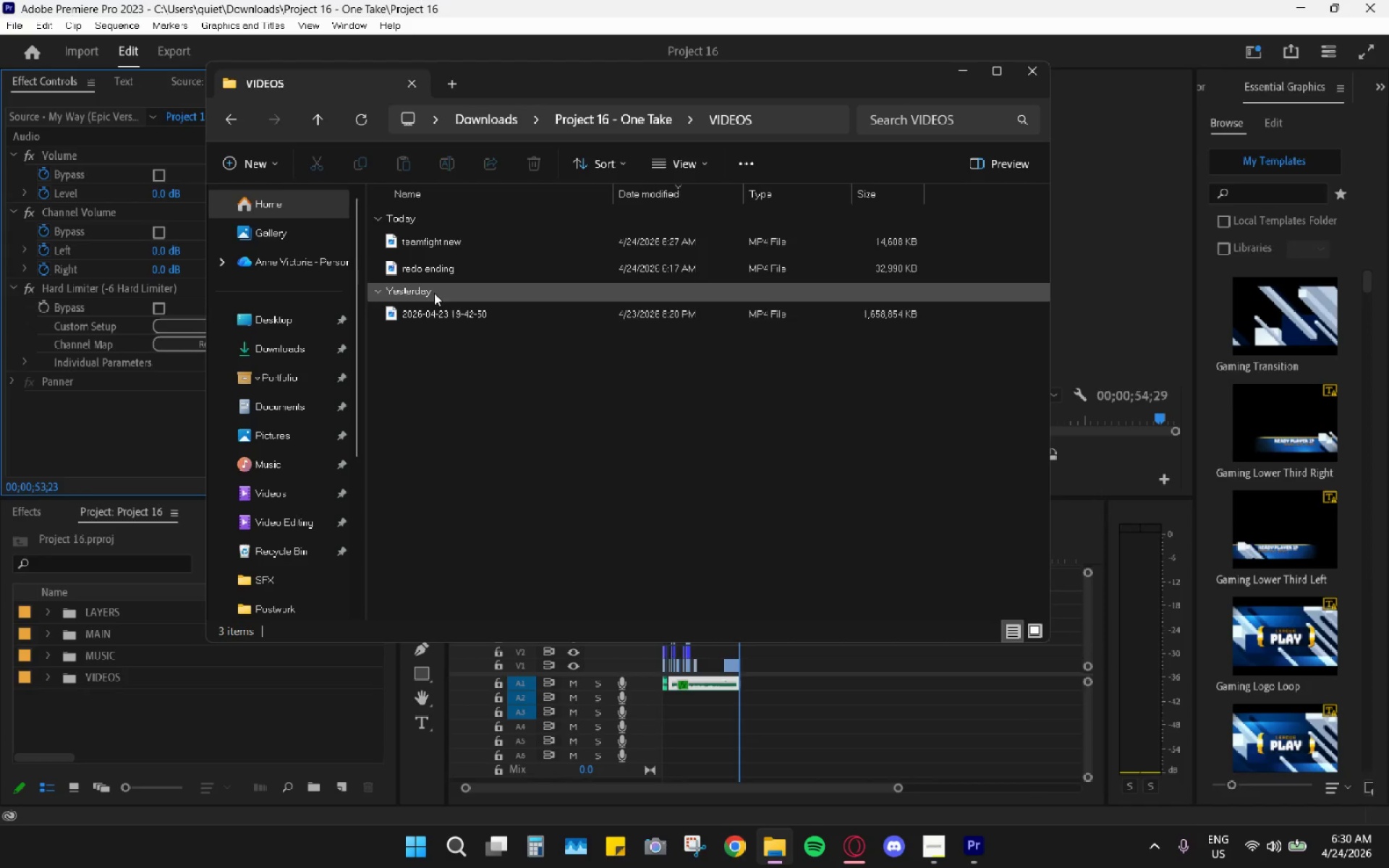 
left_click_drag(start_coordinate=[426, 235], to_coordinate=[774, 658])
 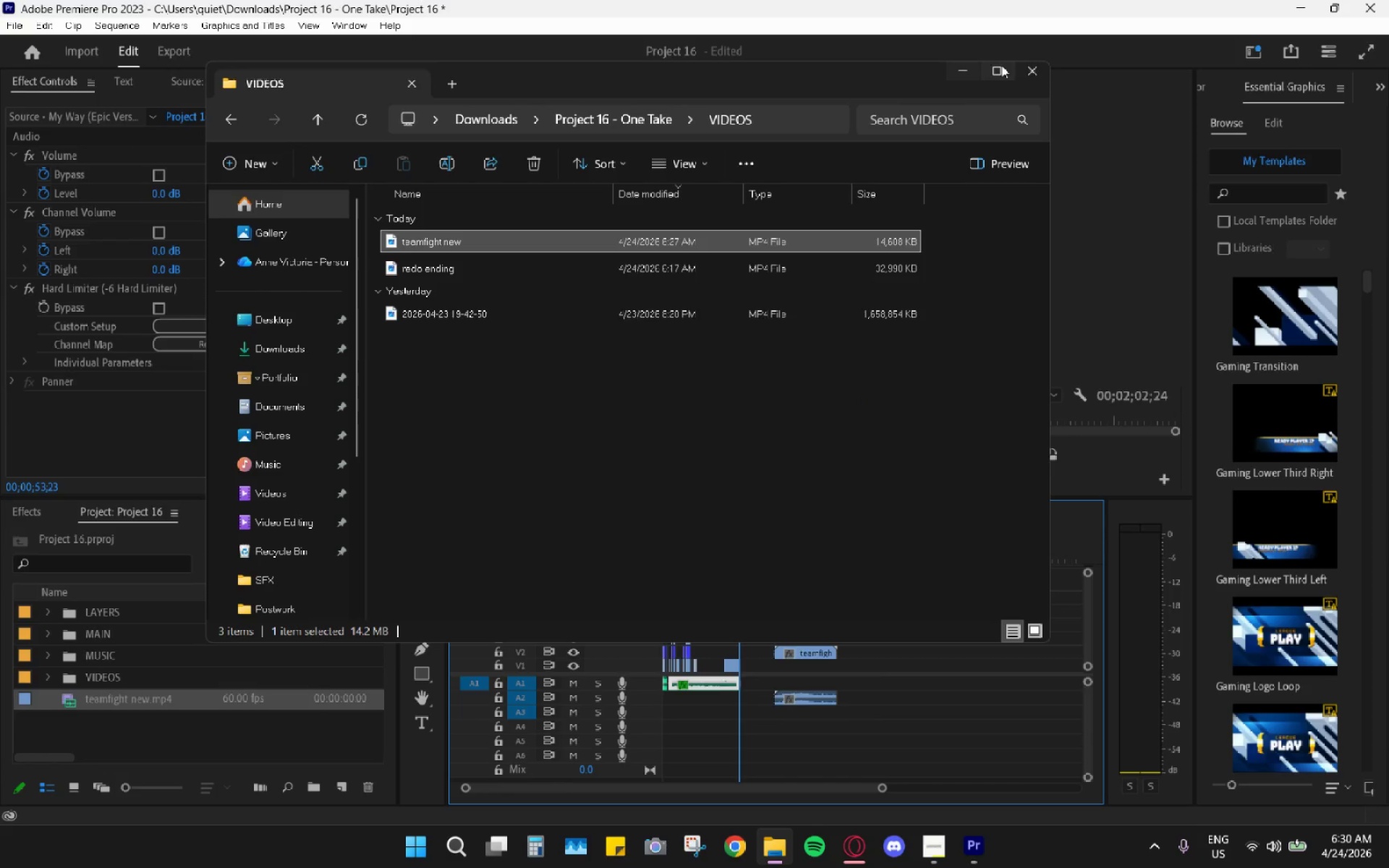 
left_click([1027, 69])
 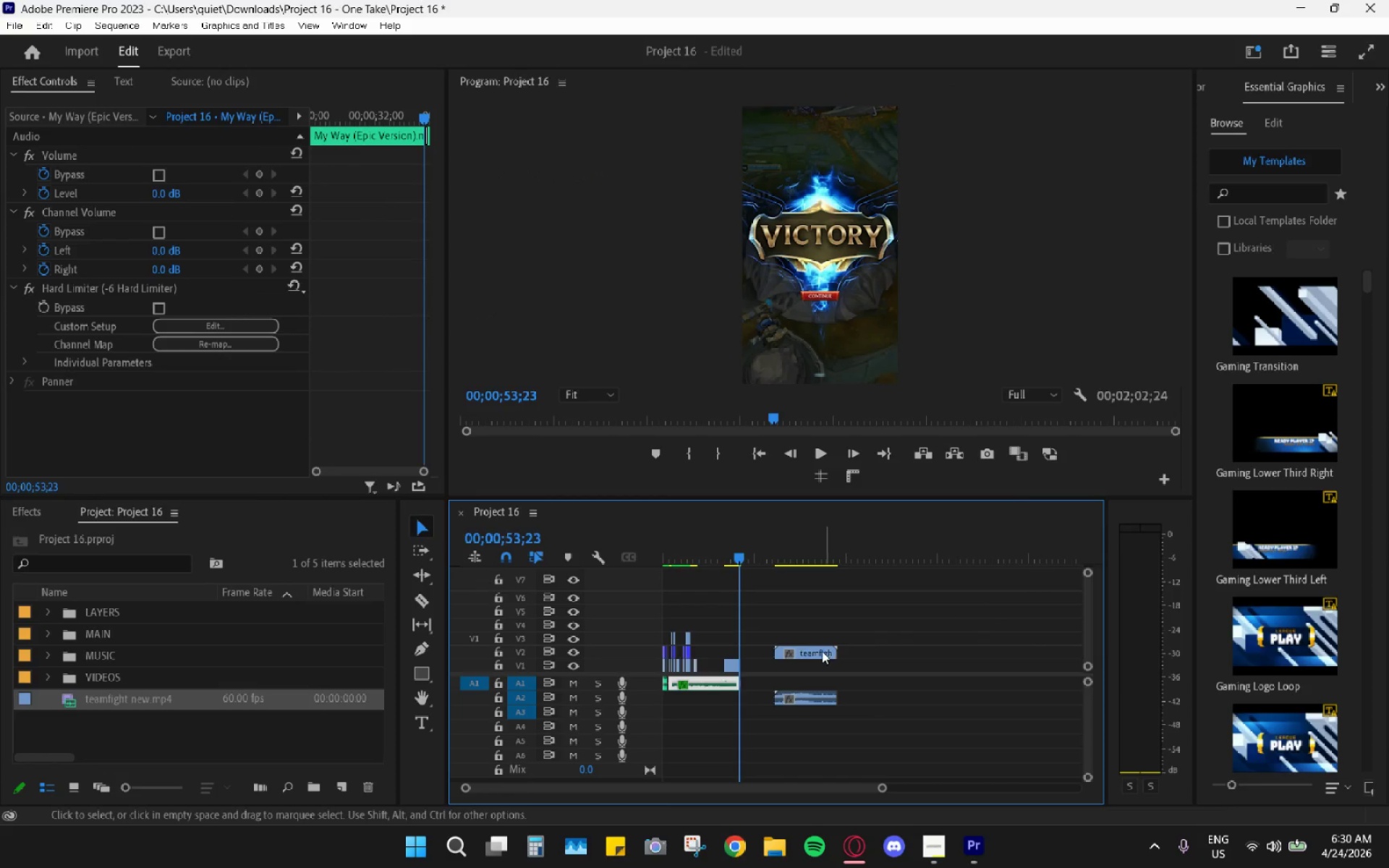 
left_click_drag(start_coordinate=[814, 654], to_coordinate=[814, 678])
 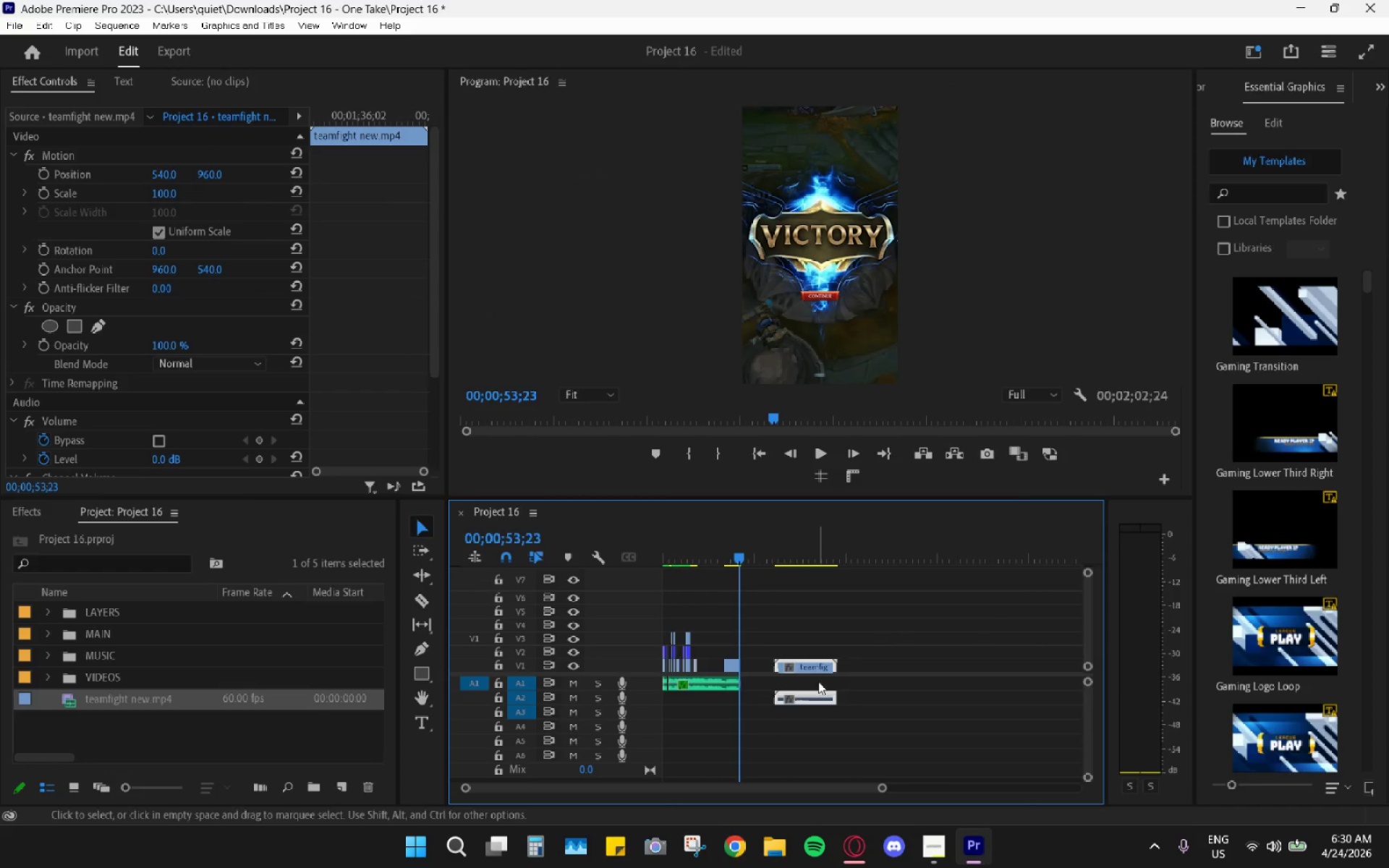 
hold_key(key=AltLeft, duration=1.2)
left_click([817, 696])
 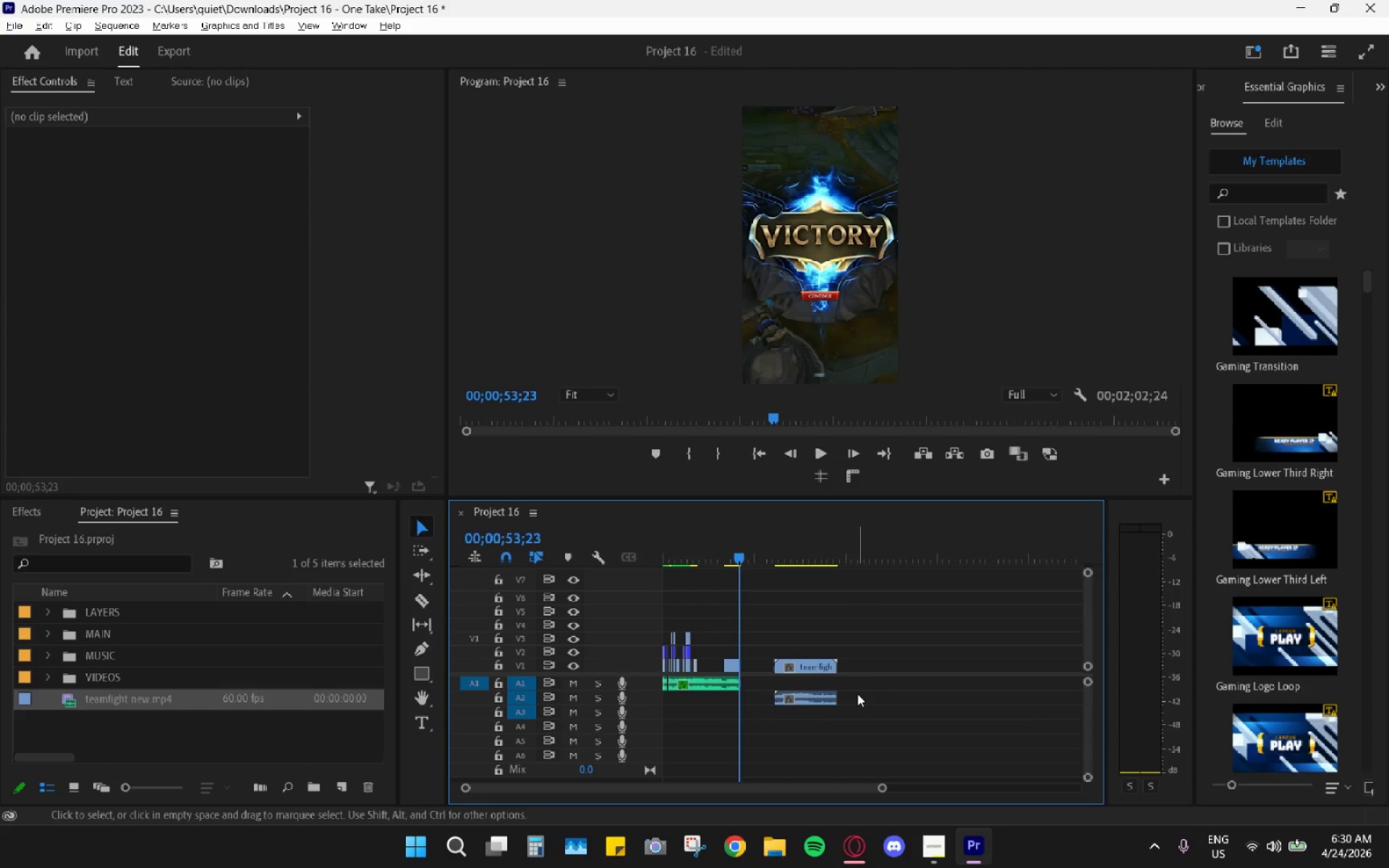 
hold_key(key=AltLeft, duration=0.69)
 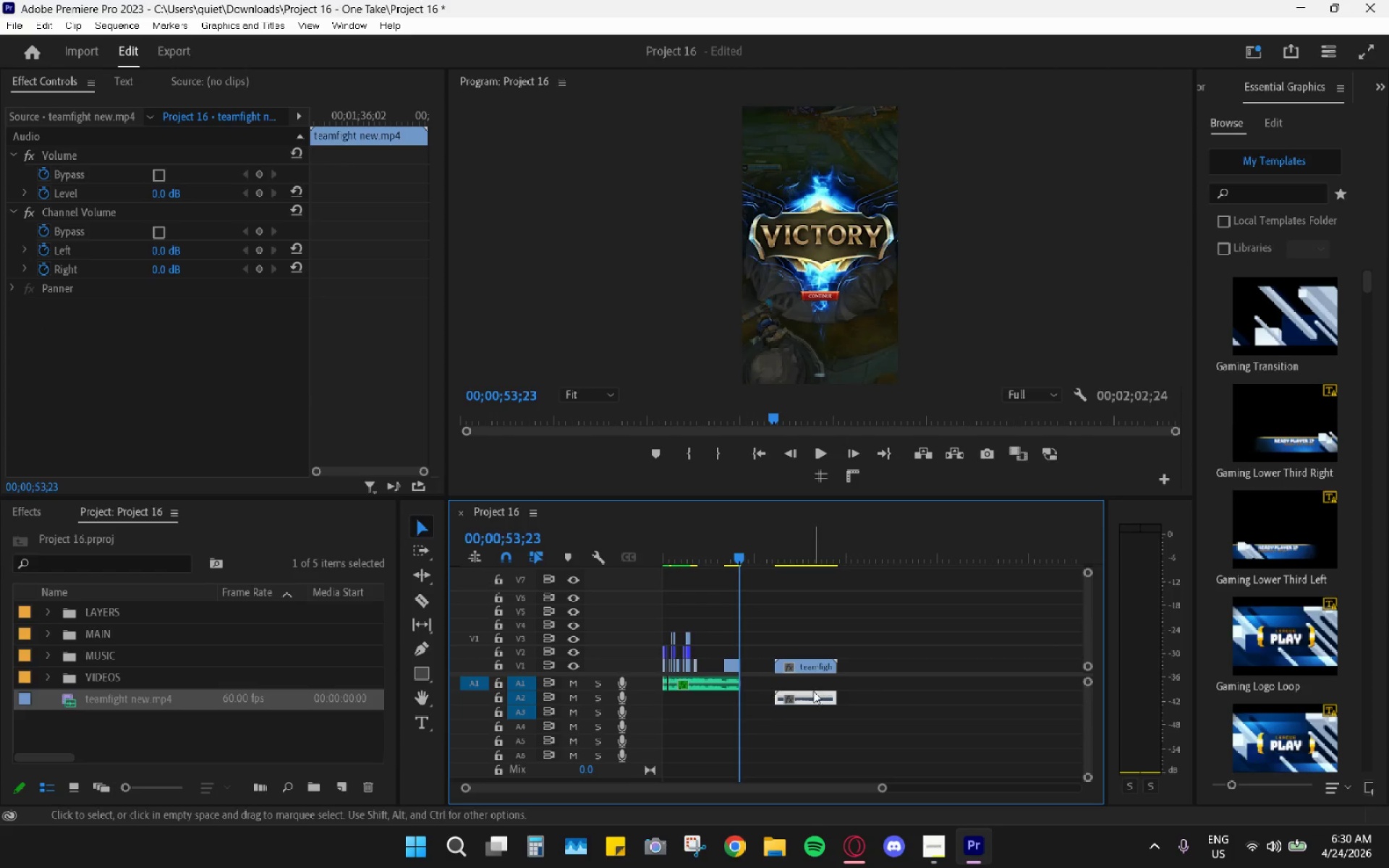 
key(H)
 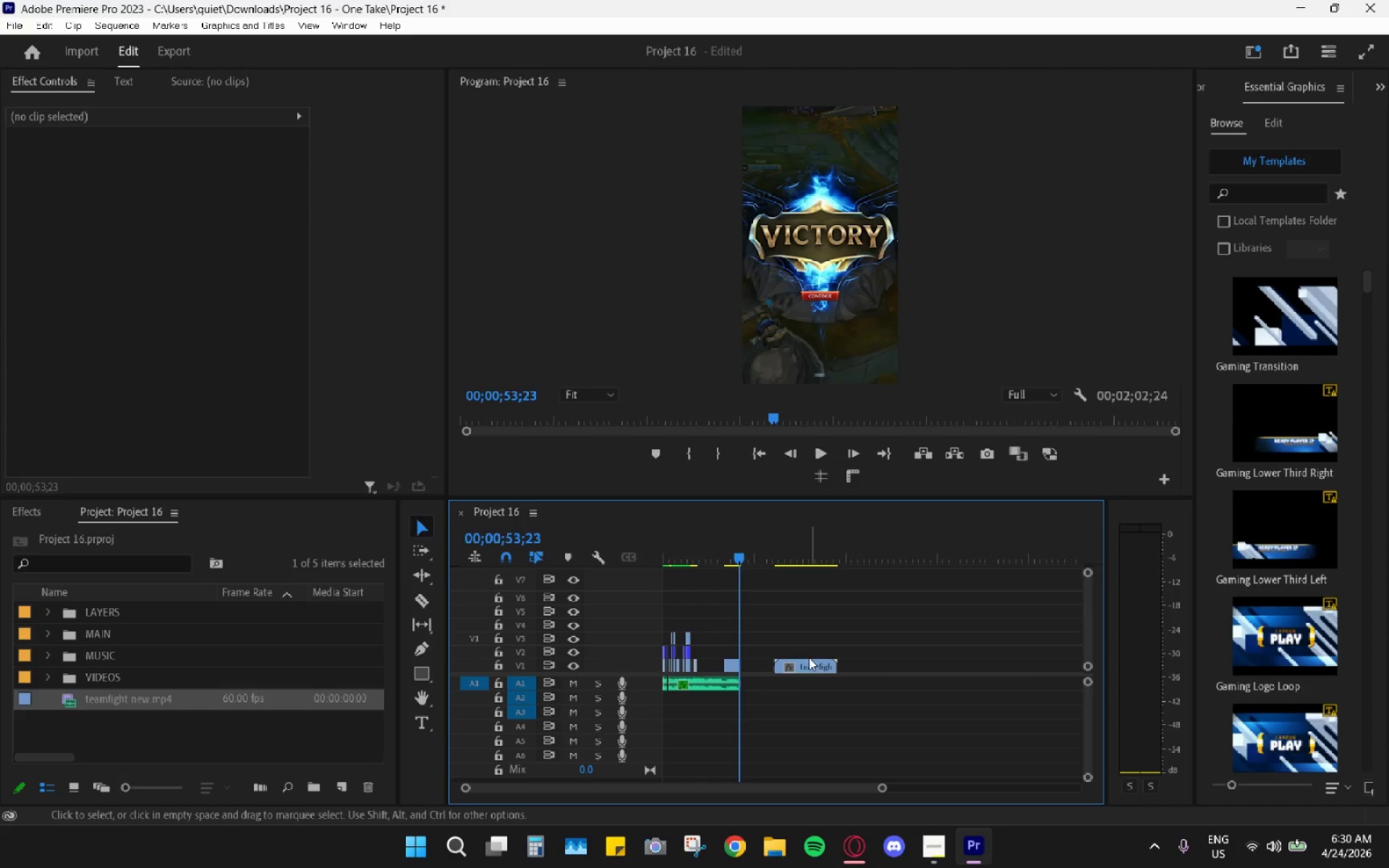 
left_click_drag(start_coordinate=[802, 671], to_coordinate=[730, 647])
 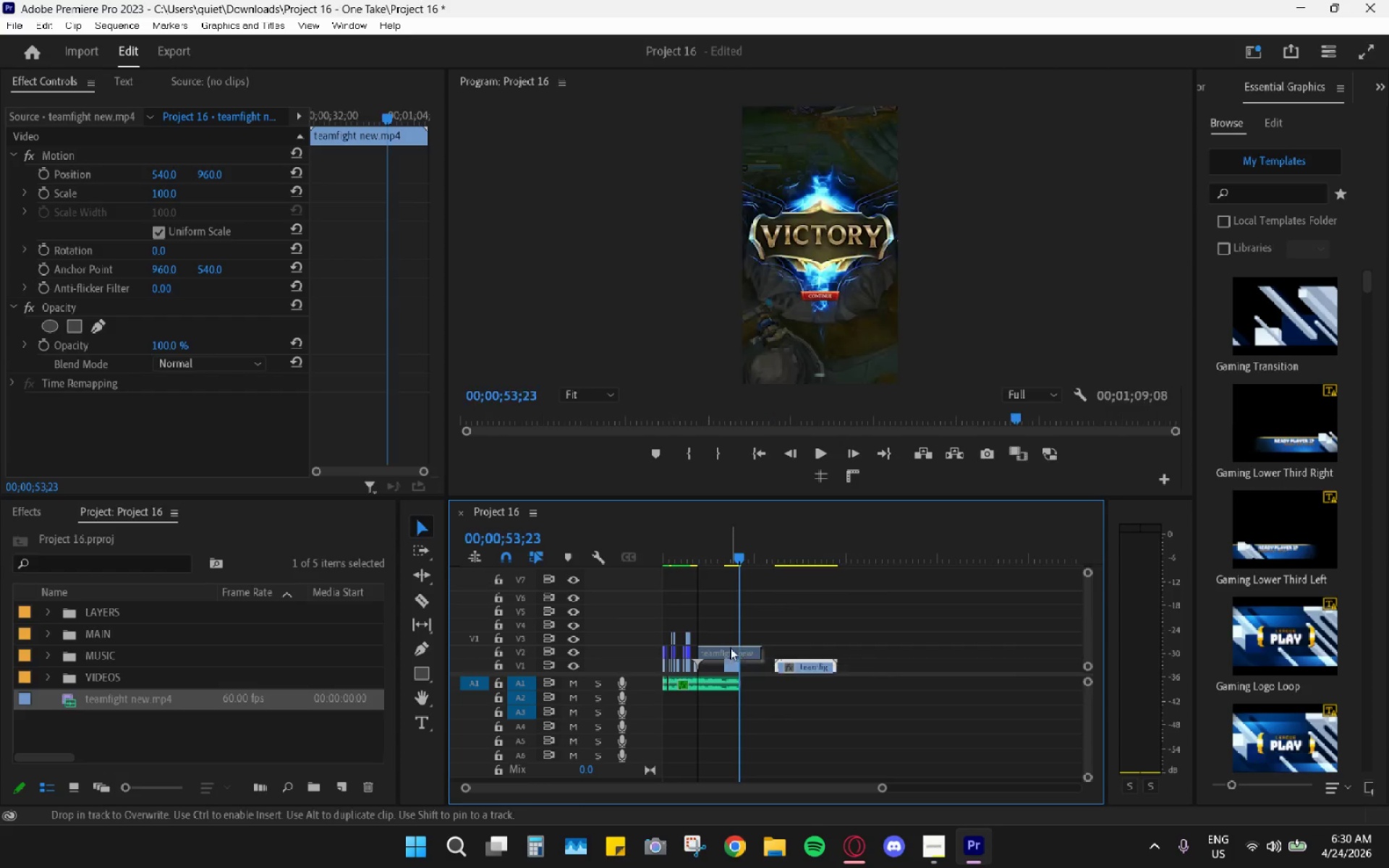 
hold_key(key=AltLeft, duration=0.61)
hold_key(key=AltLeft, duration=0.58)
scroll: coordinate [730, 647], scroll_direction: up, amount: 27.0
 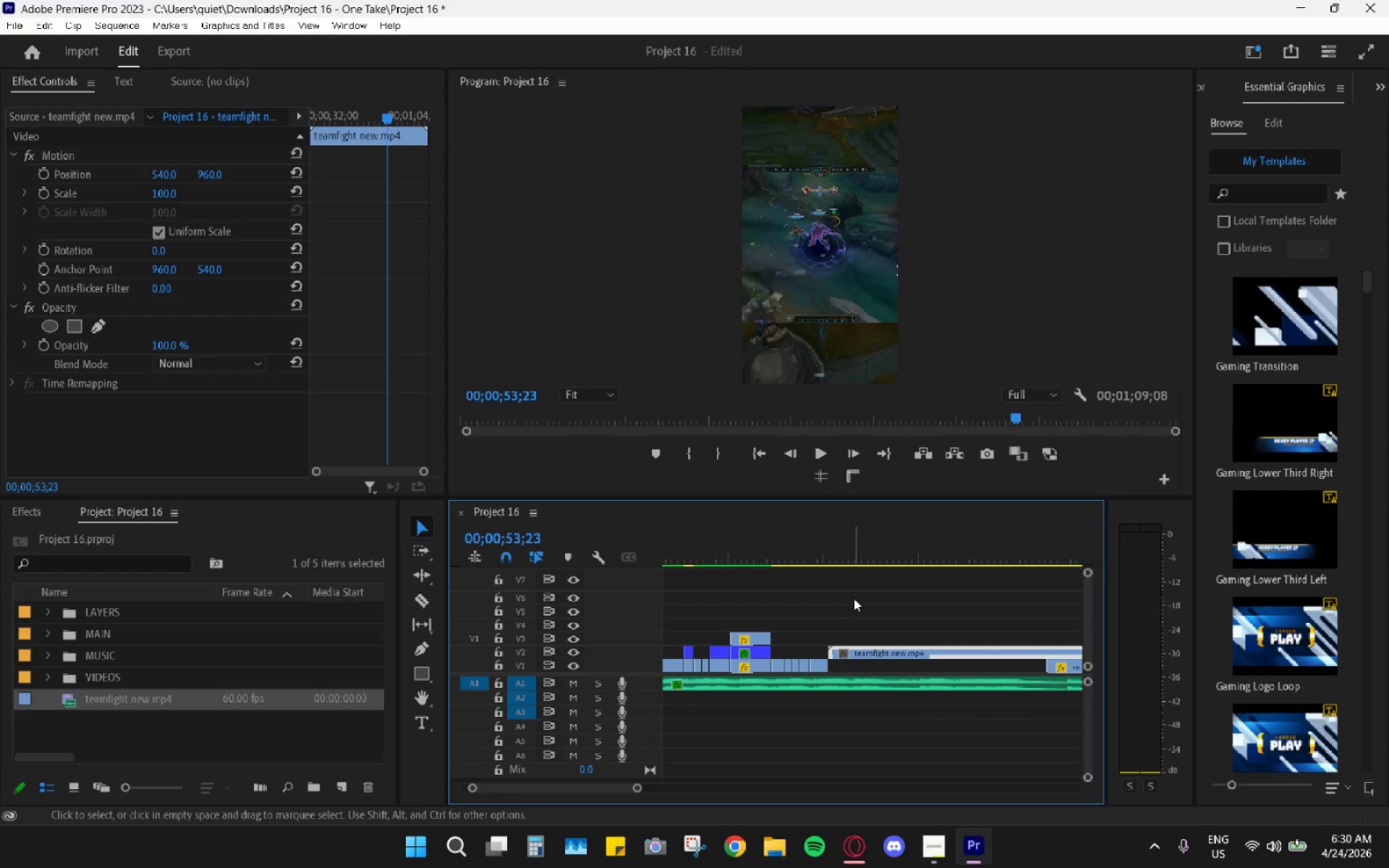 
left_click_drag(start_coordinate=[817, 550], to_coordinate=[773, 546])
 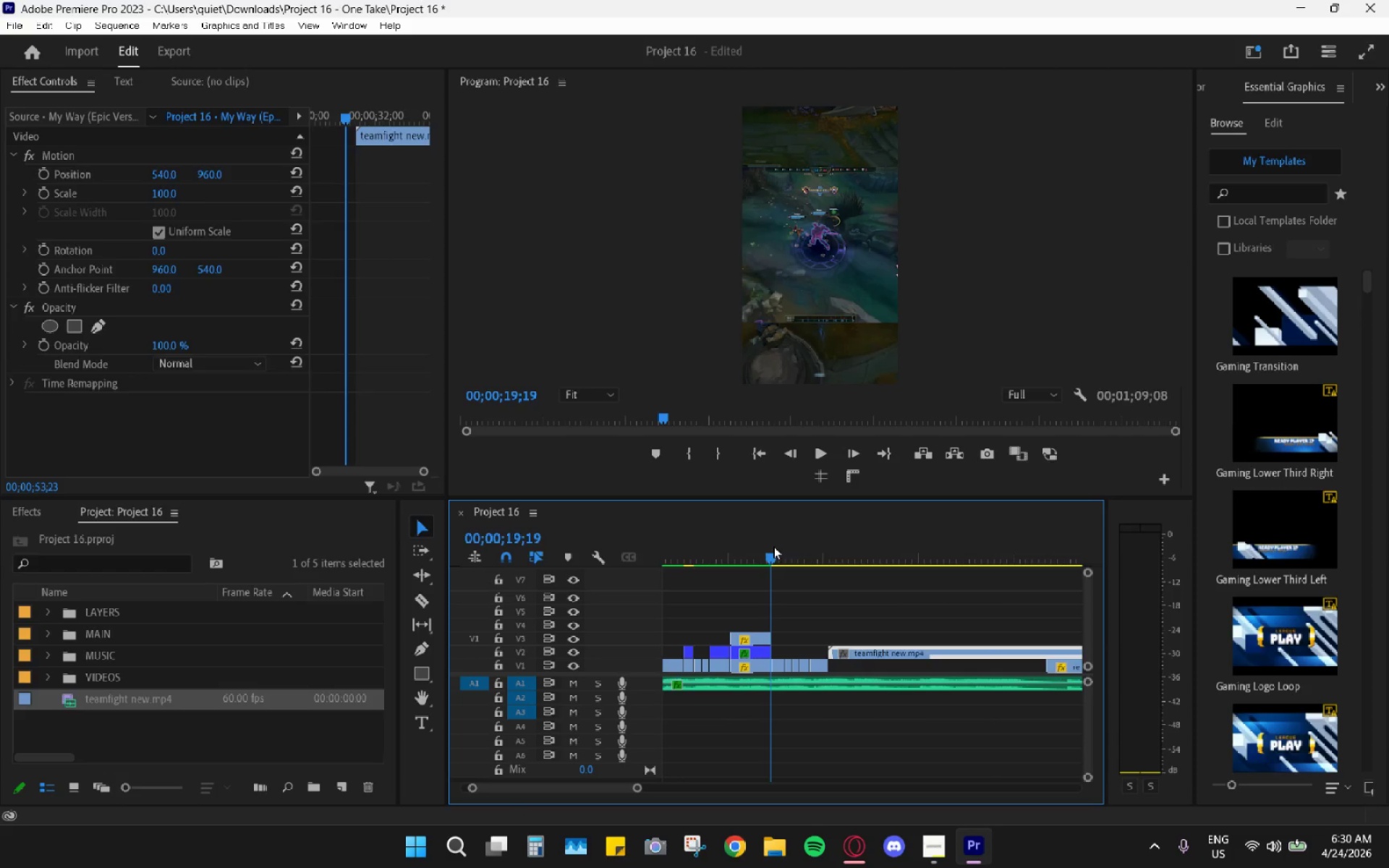 
key(Space)
 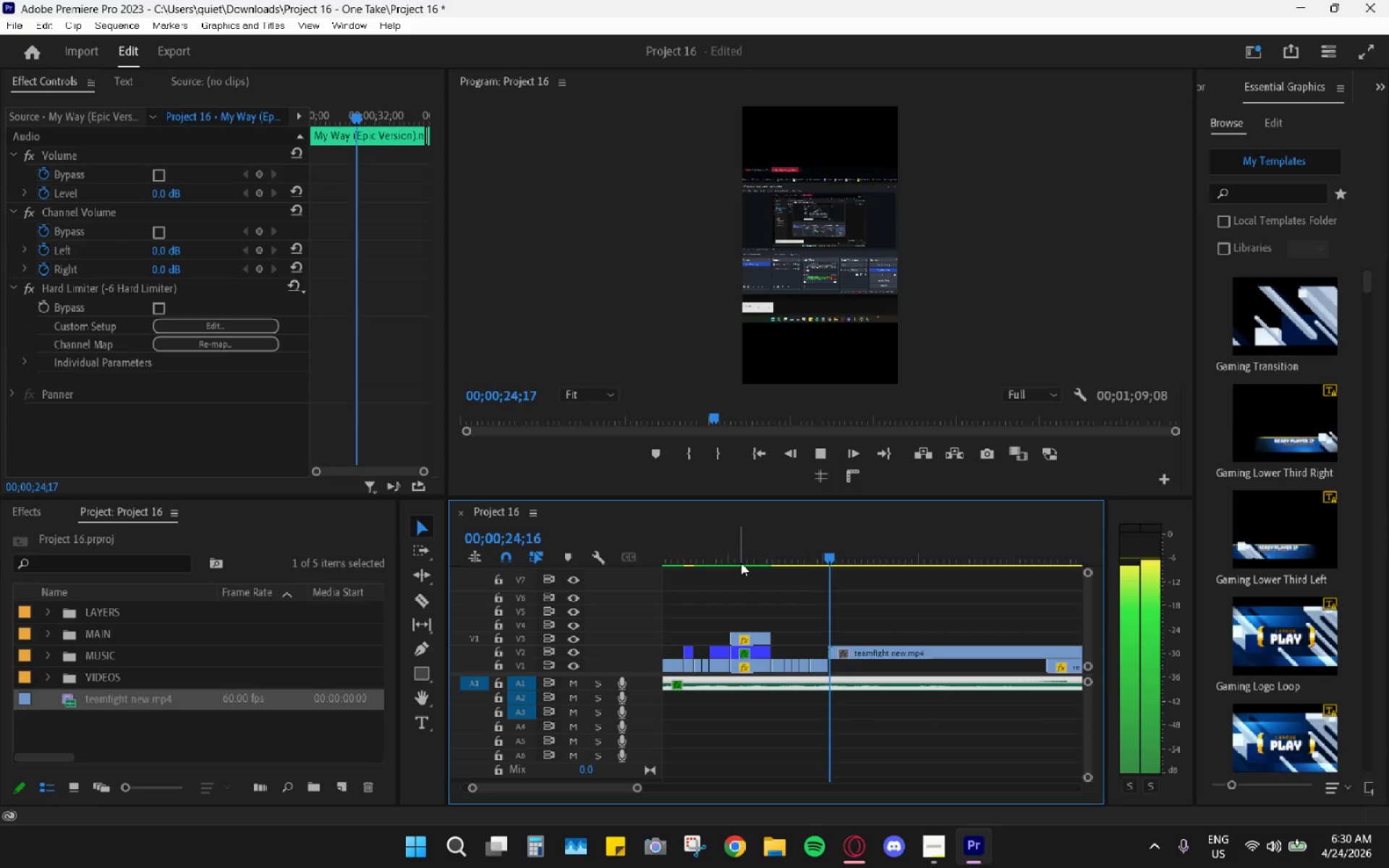 
wait(7.31)
 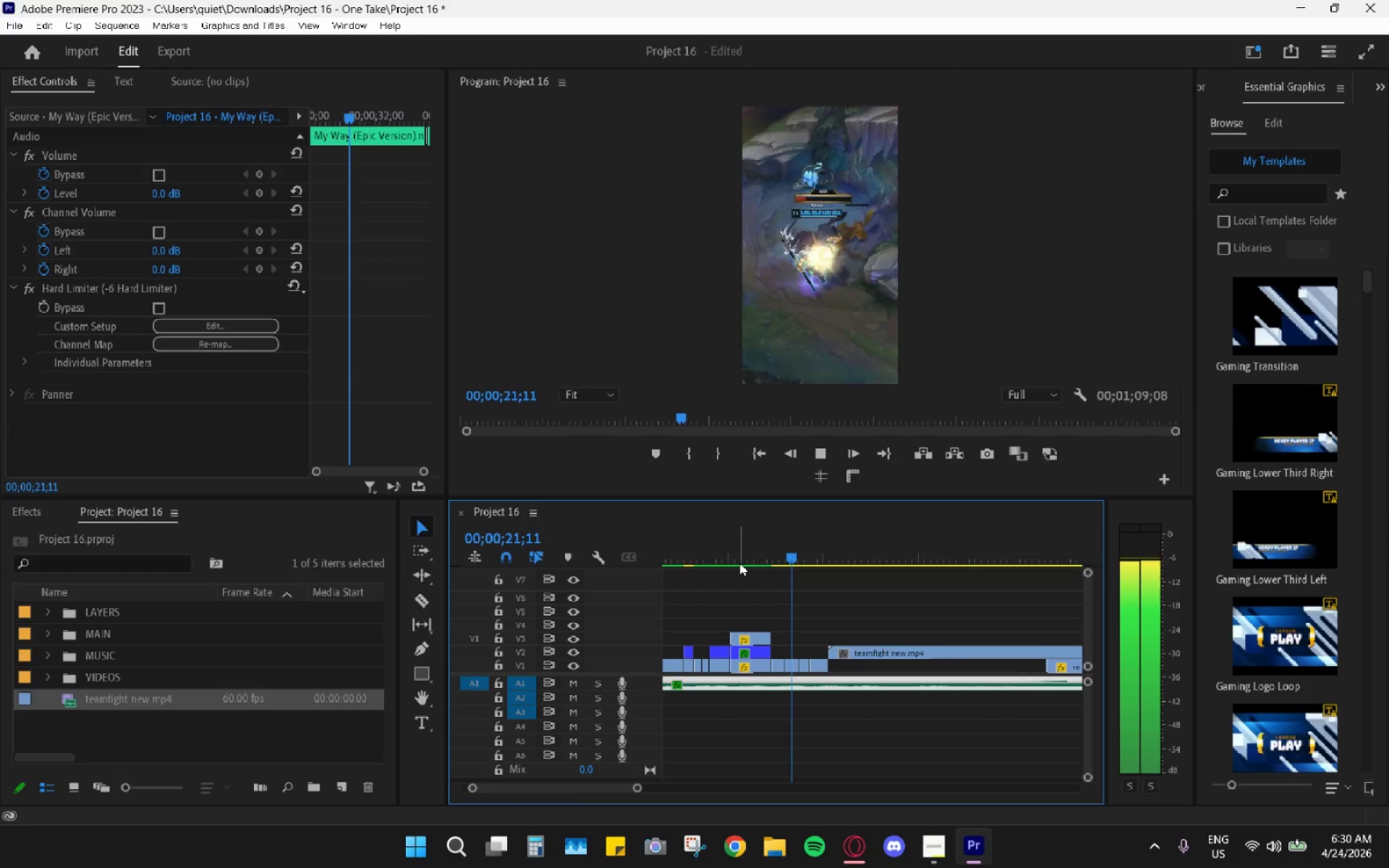 
key(Space)
 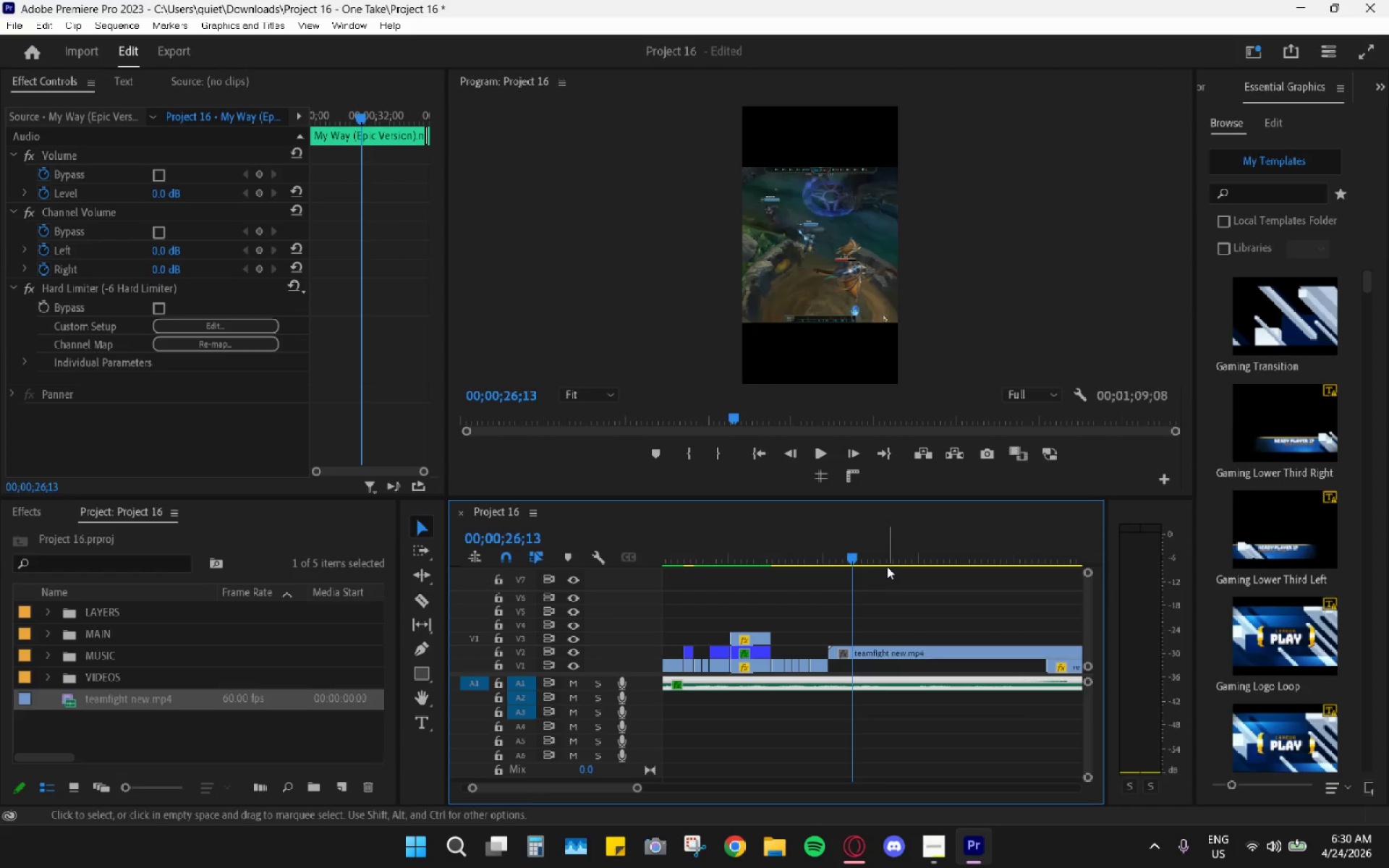 
hold_key(key=AltLeft, duration=0.34)
 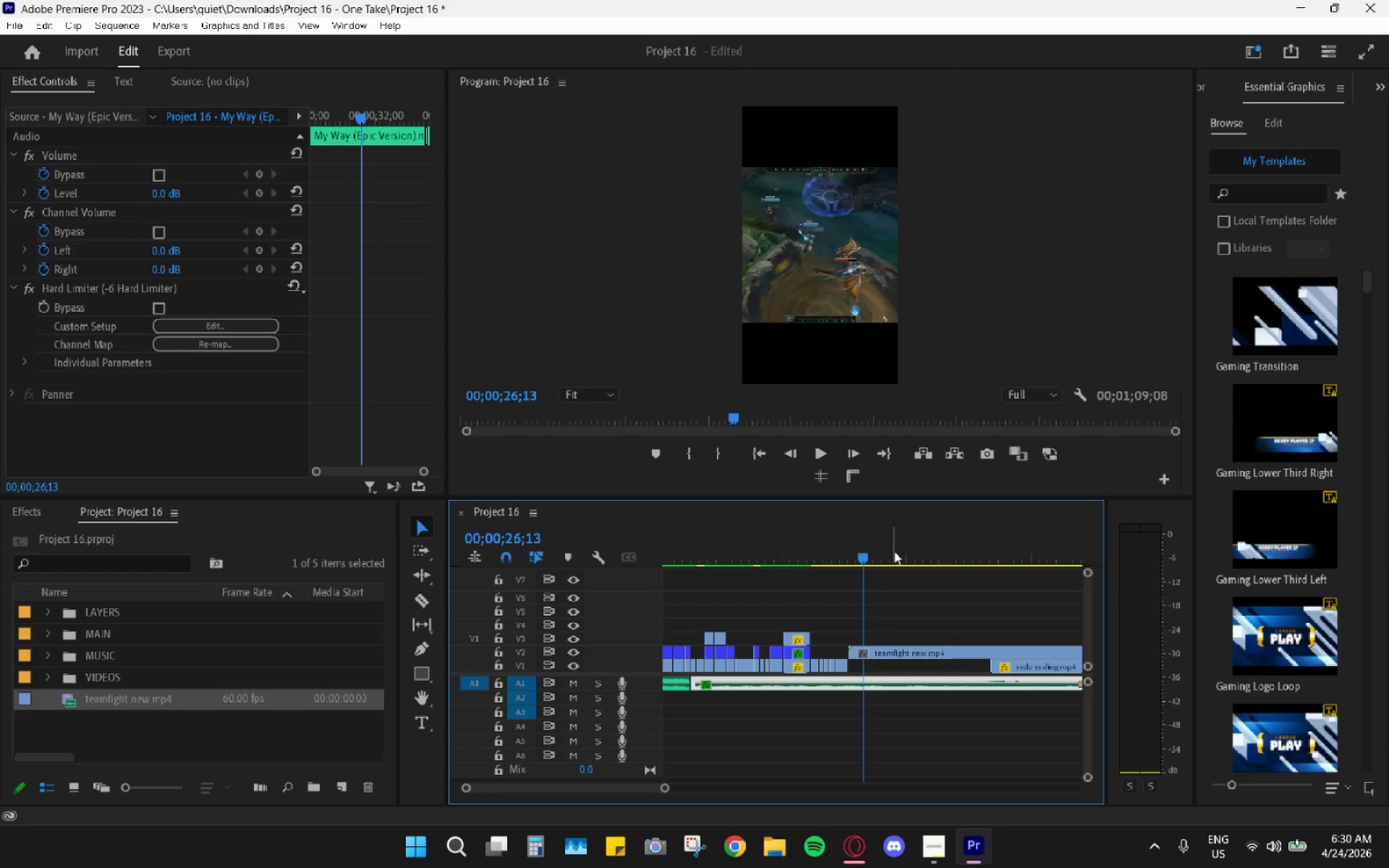 
left_click_drag(start_coordinate=[874, 548], to_coordinate=[916, 552])
 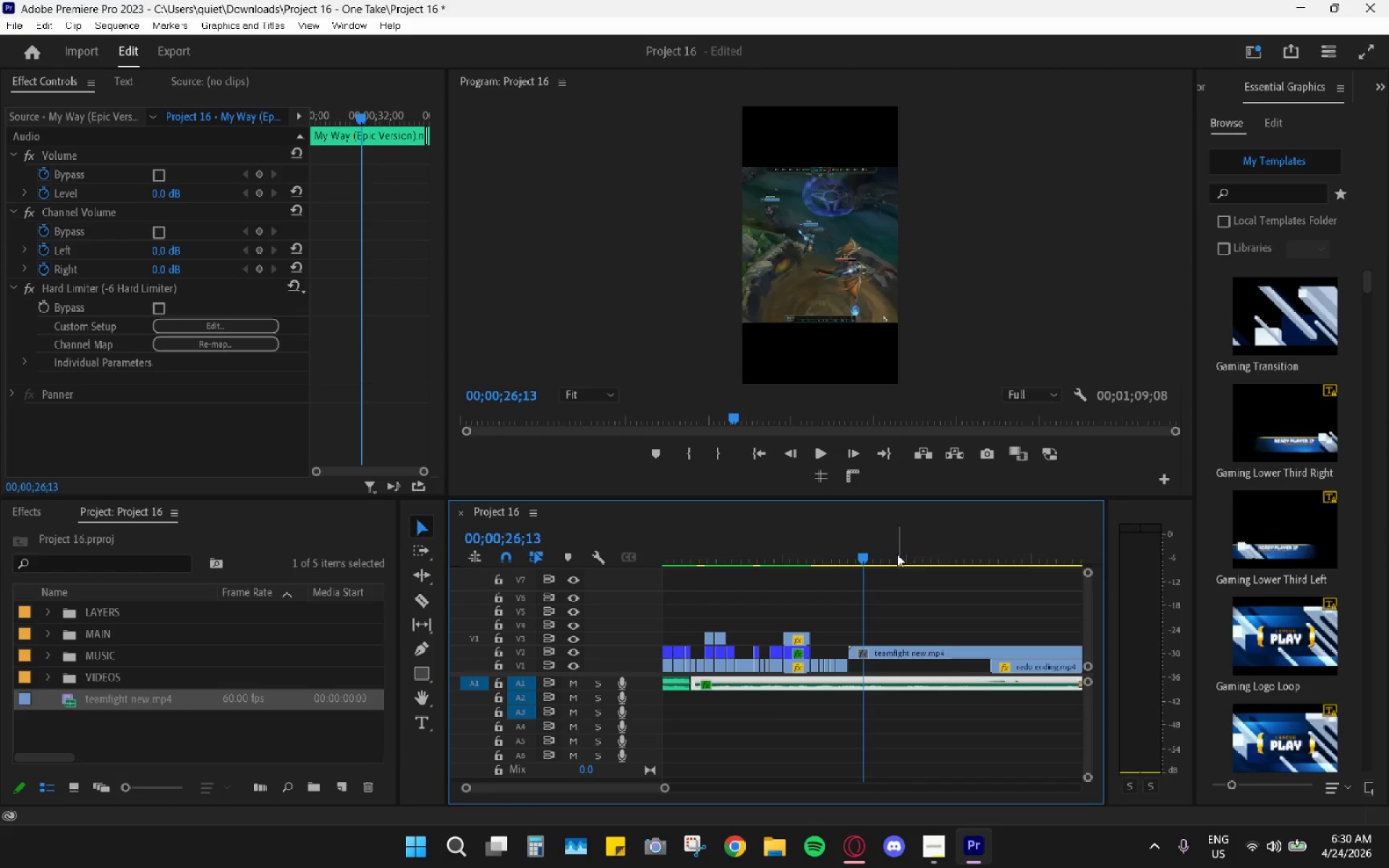 
scroll: coordinate [884, 574], scroll_direction: down, amount: 4.0
 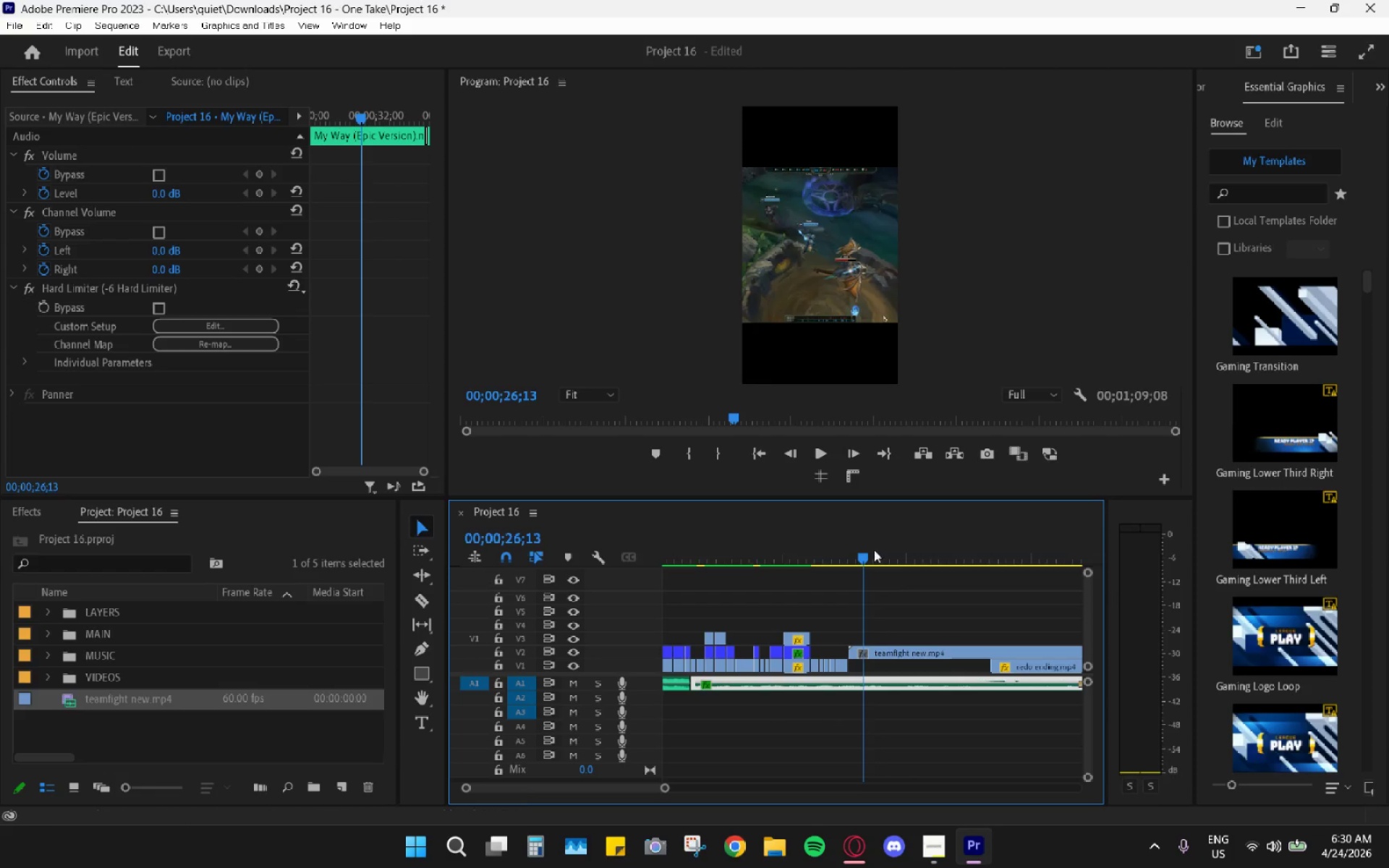 
left_click_drag(start_coordinate=[896, 554], to_coordinate=[849, 537])
 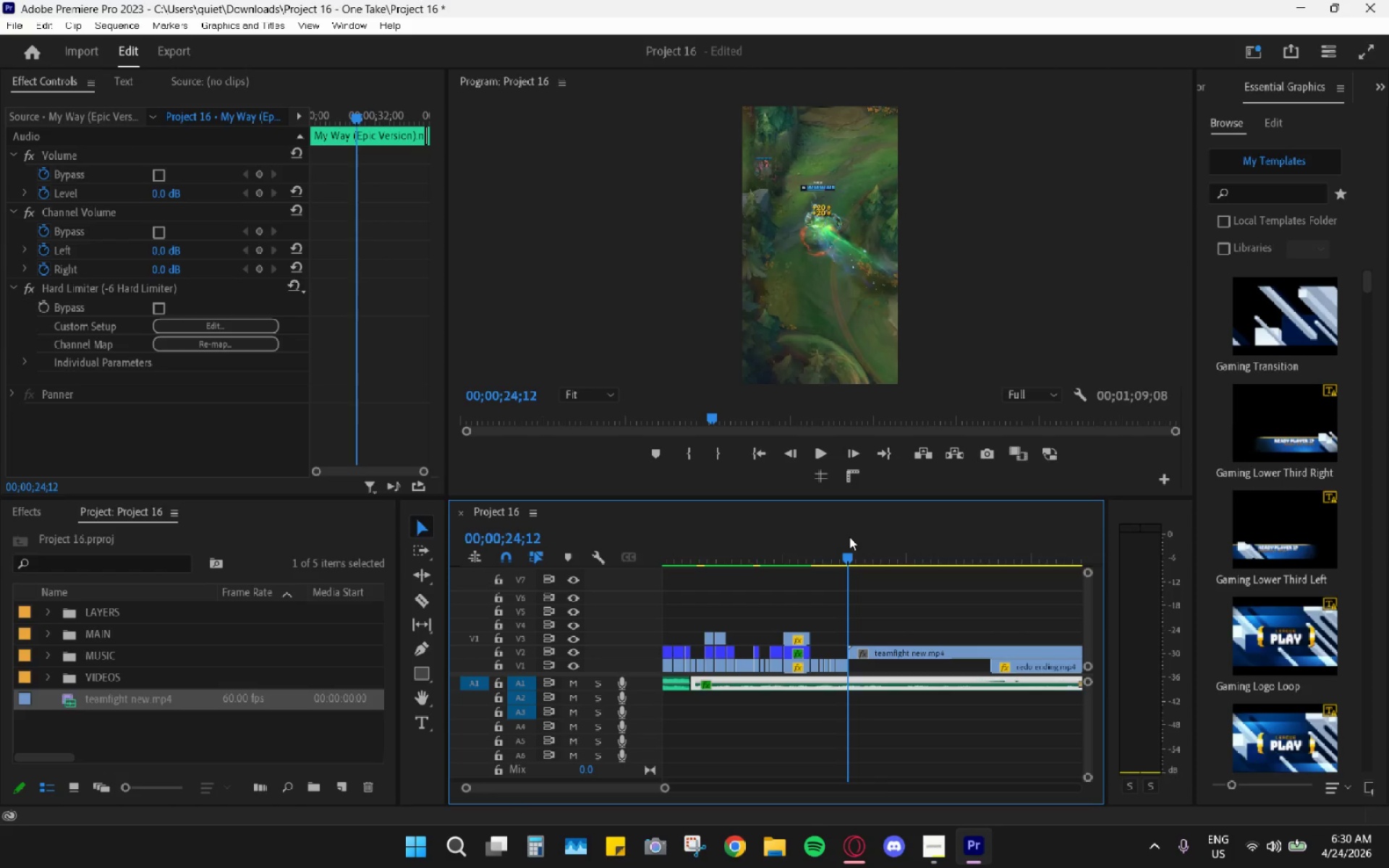 
key(Space)
 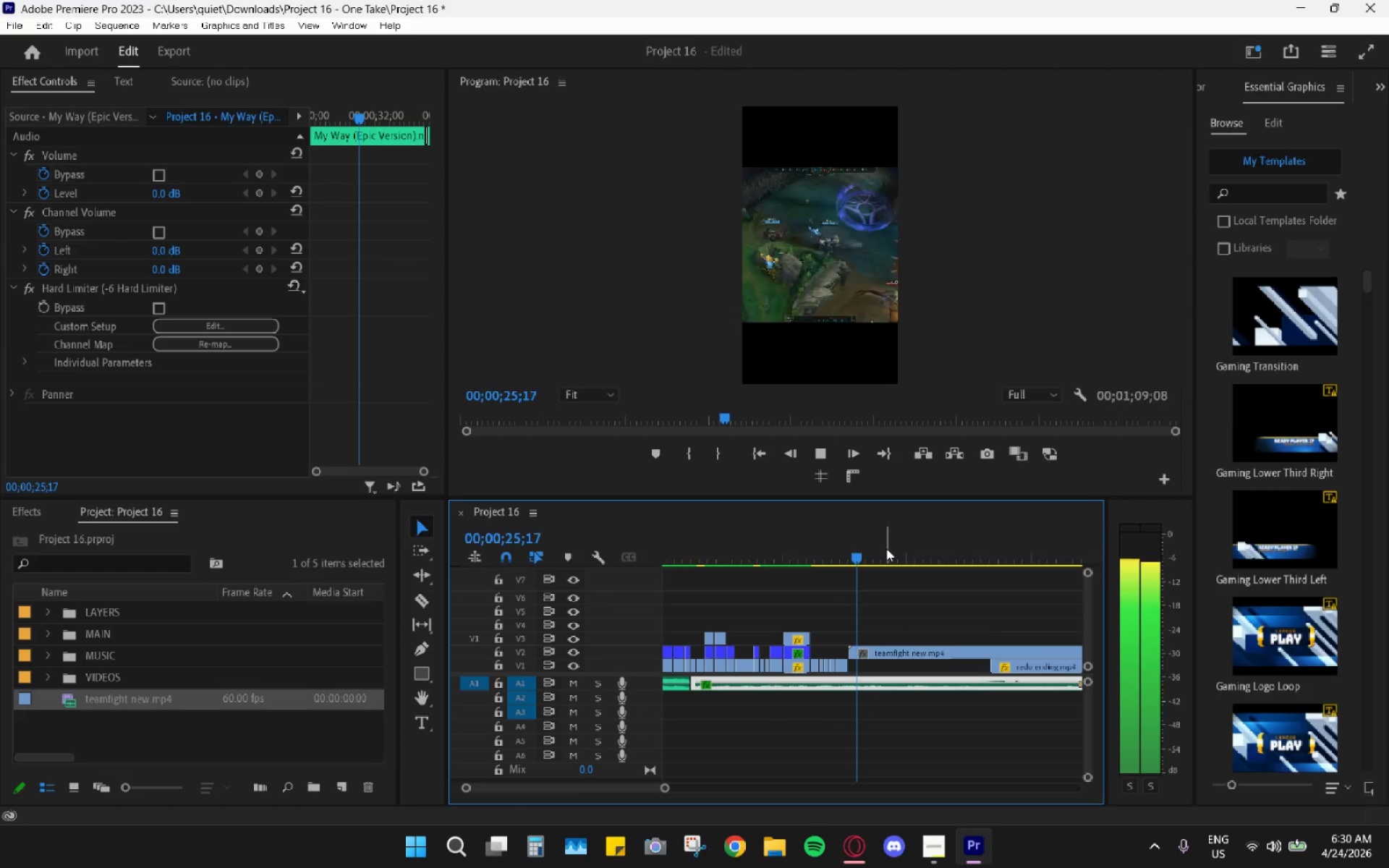 
key(Space)
 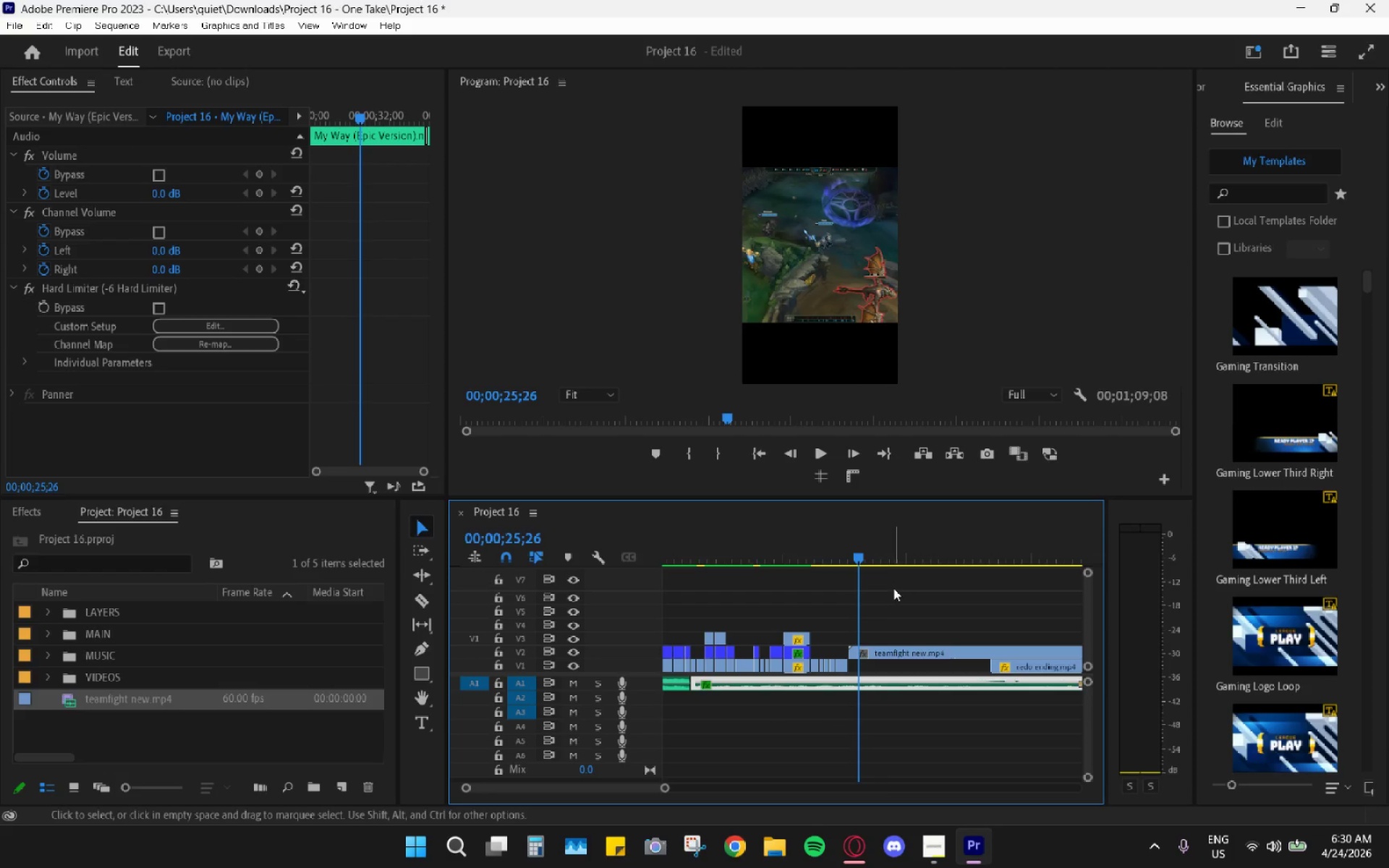 
key(C)
 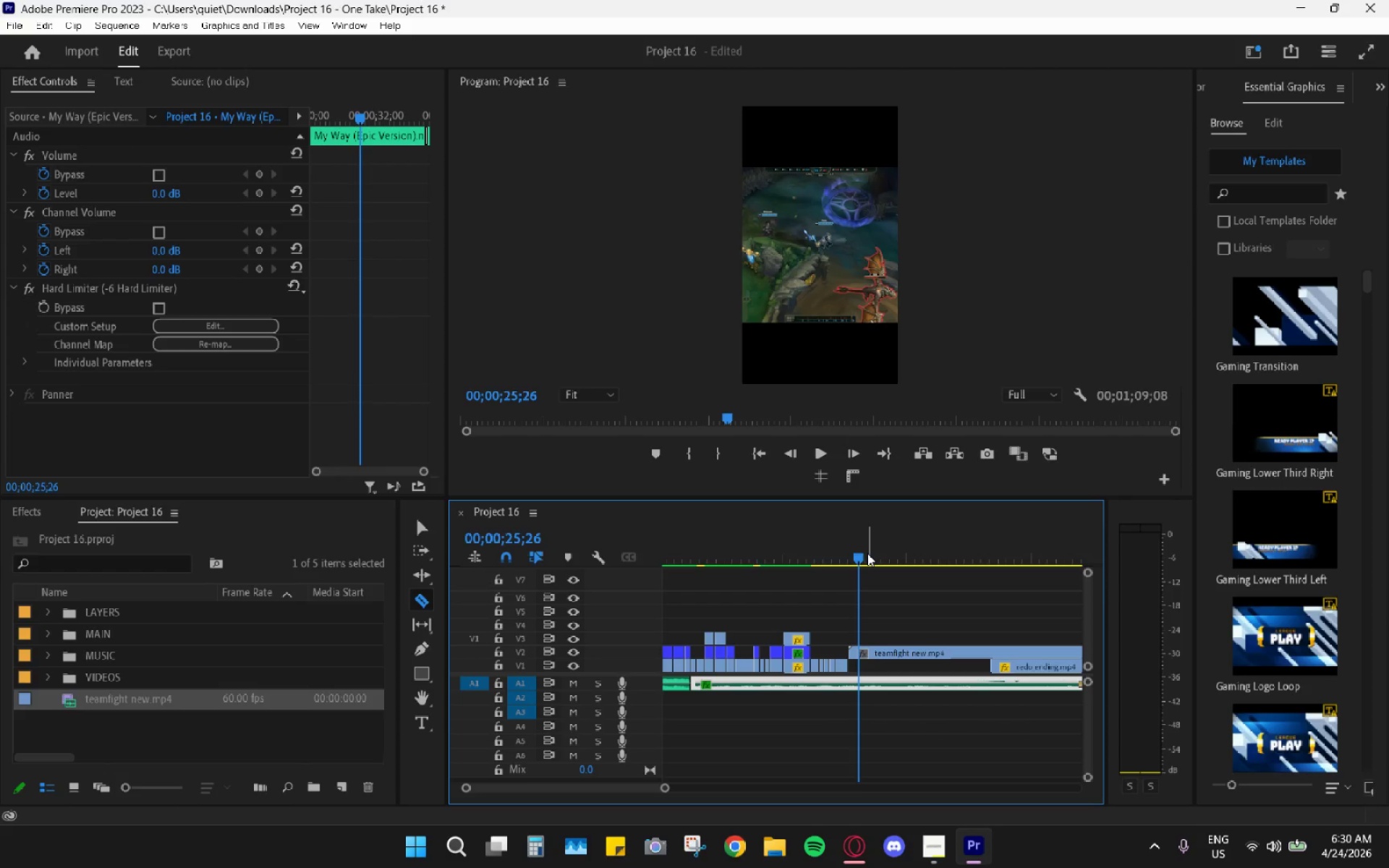 
left_click_drag(start_coordinate=[867, 553], to_coordinate=[969, 569])
 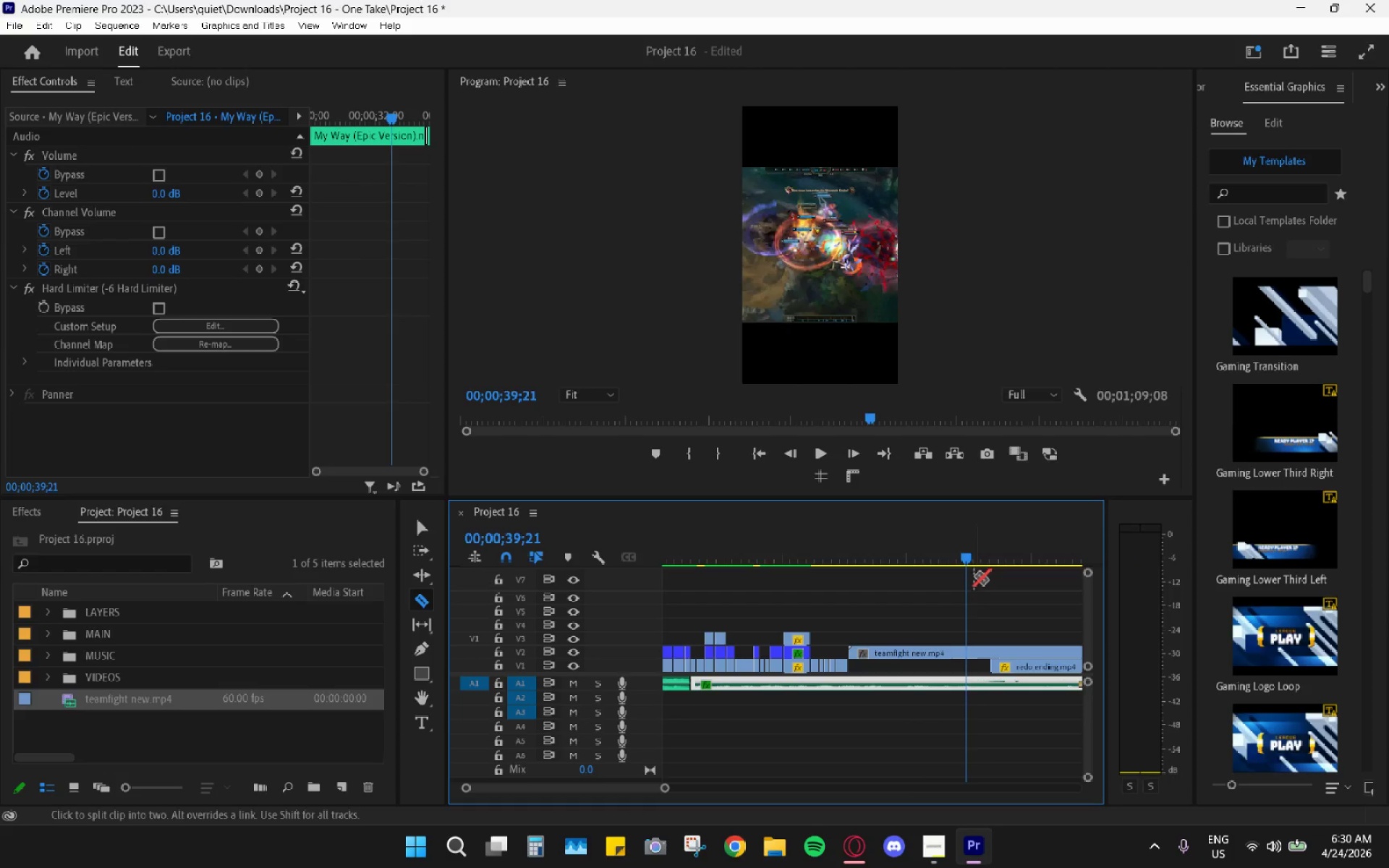 
scroll: coordinate [973, 584], scroll_direction: down, amount: 4.0
 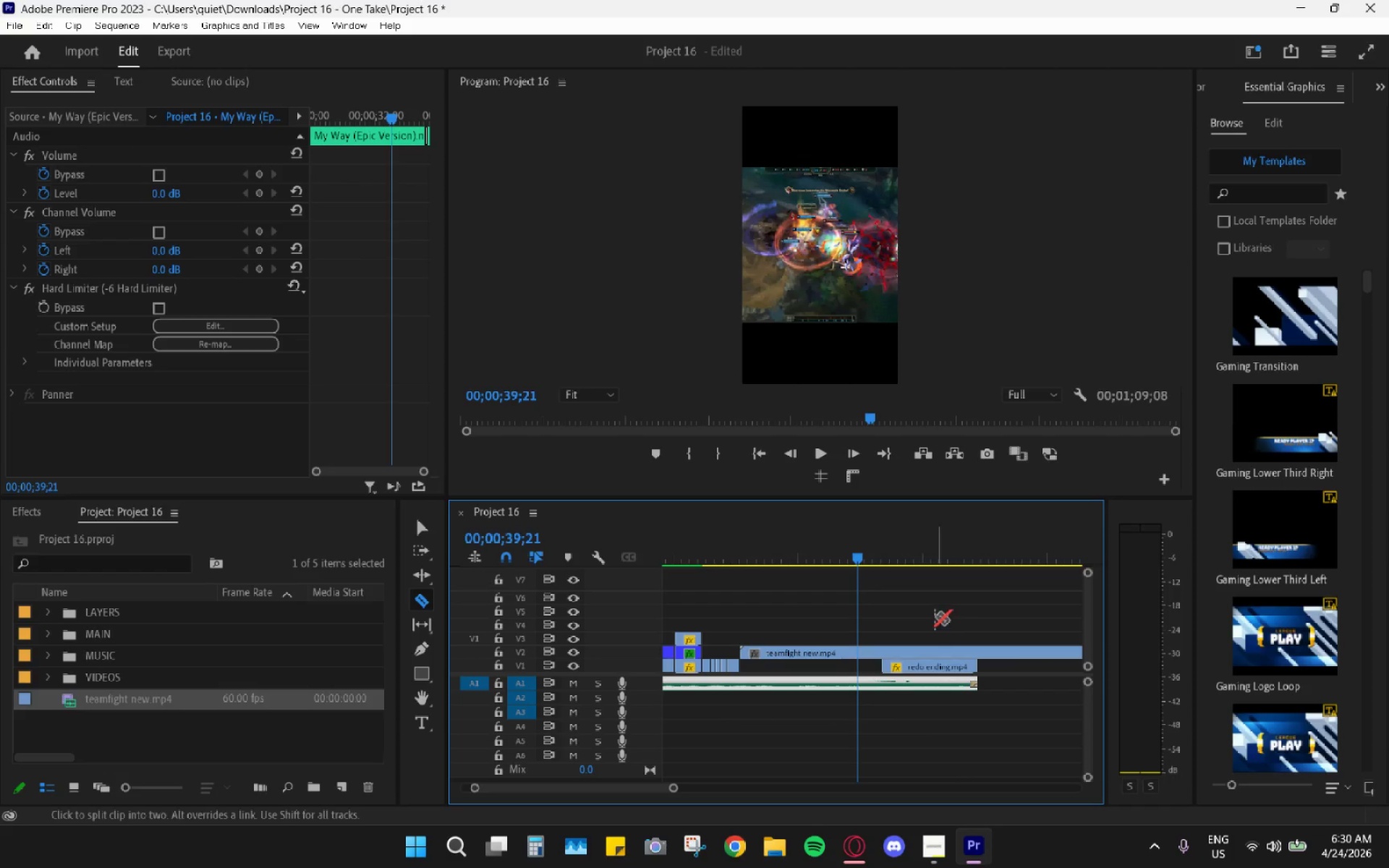 
hold_key(key=AltLeft, duration=0.47)
scroll: coordinate [933, 615], scroll_direction: down, amount: 4.0
 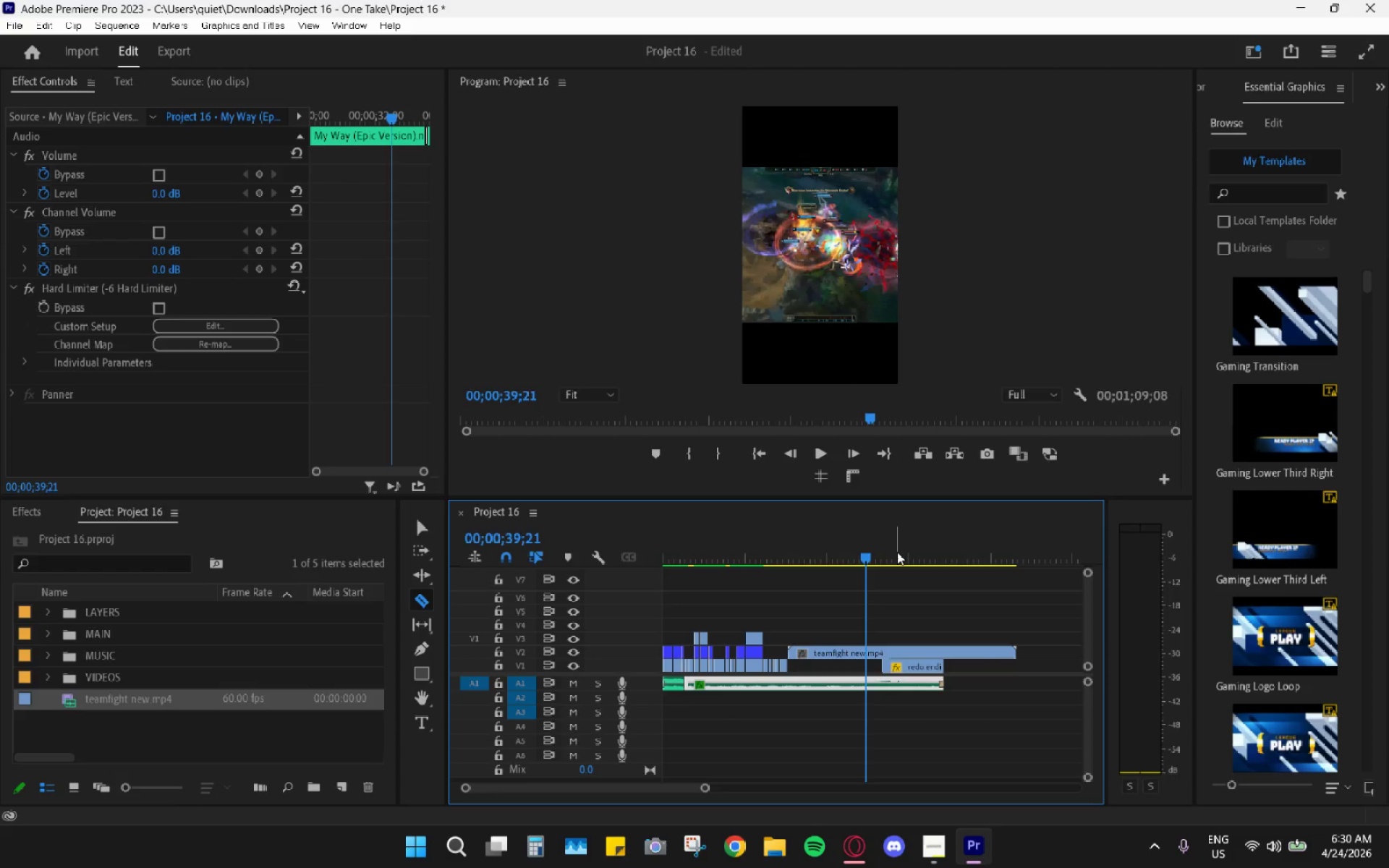 
left_click_drag(start_coordinate=[896, 551], to_coordinate=[878, 542])
 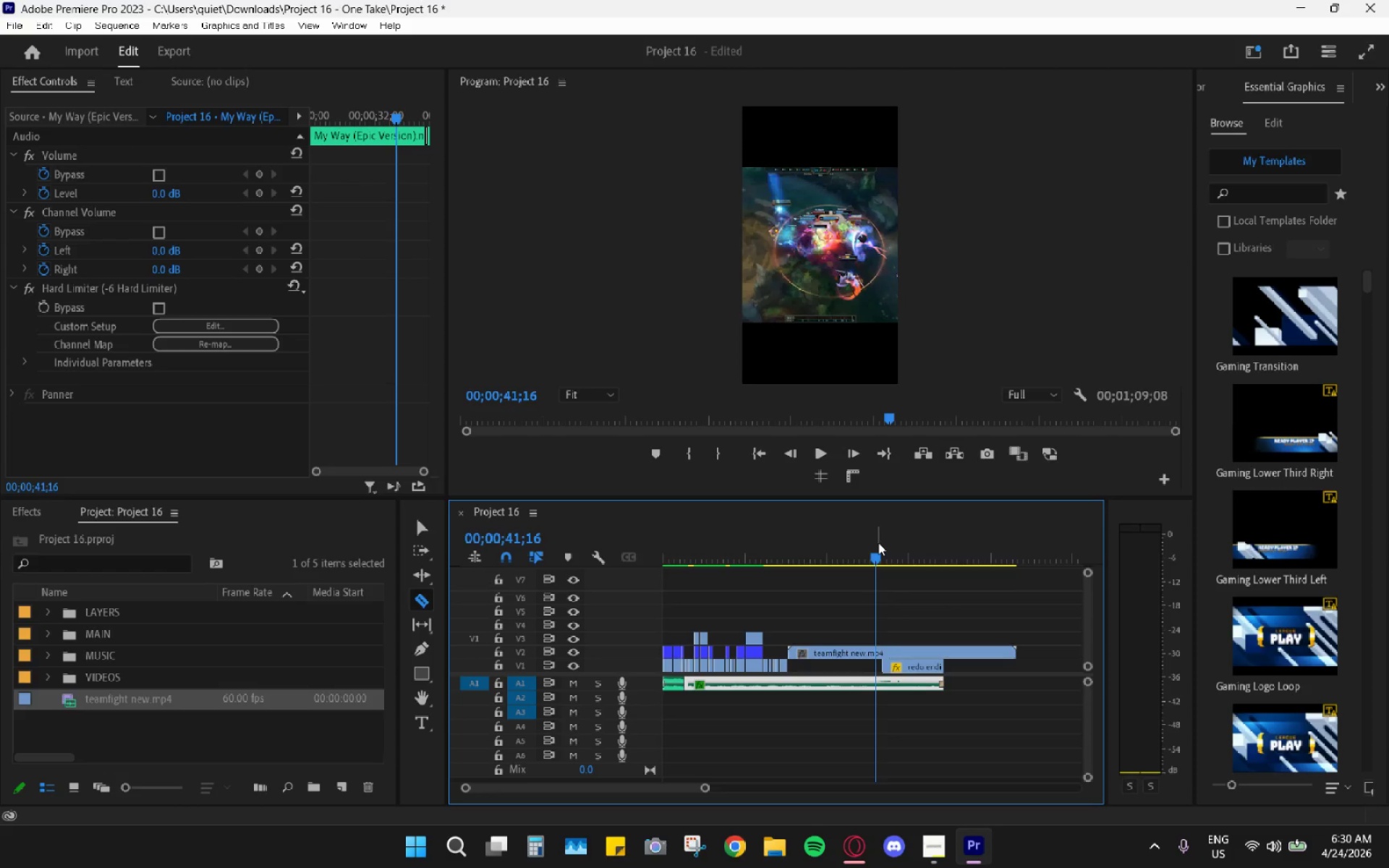 
left_click_drag(start_coordinate=[878, 542], to_coordinate=[852, 533])
 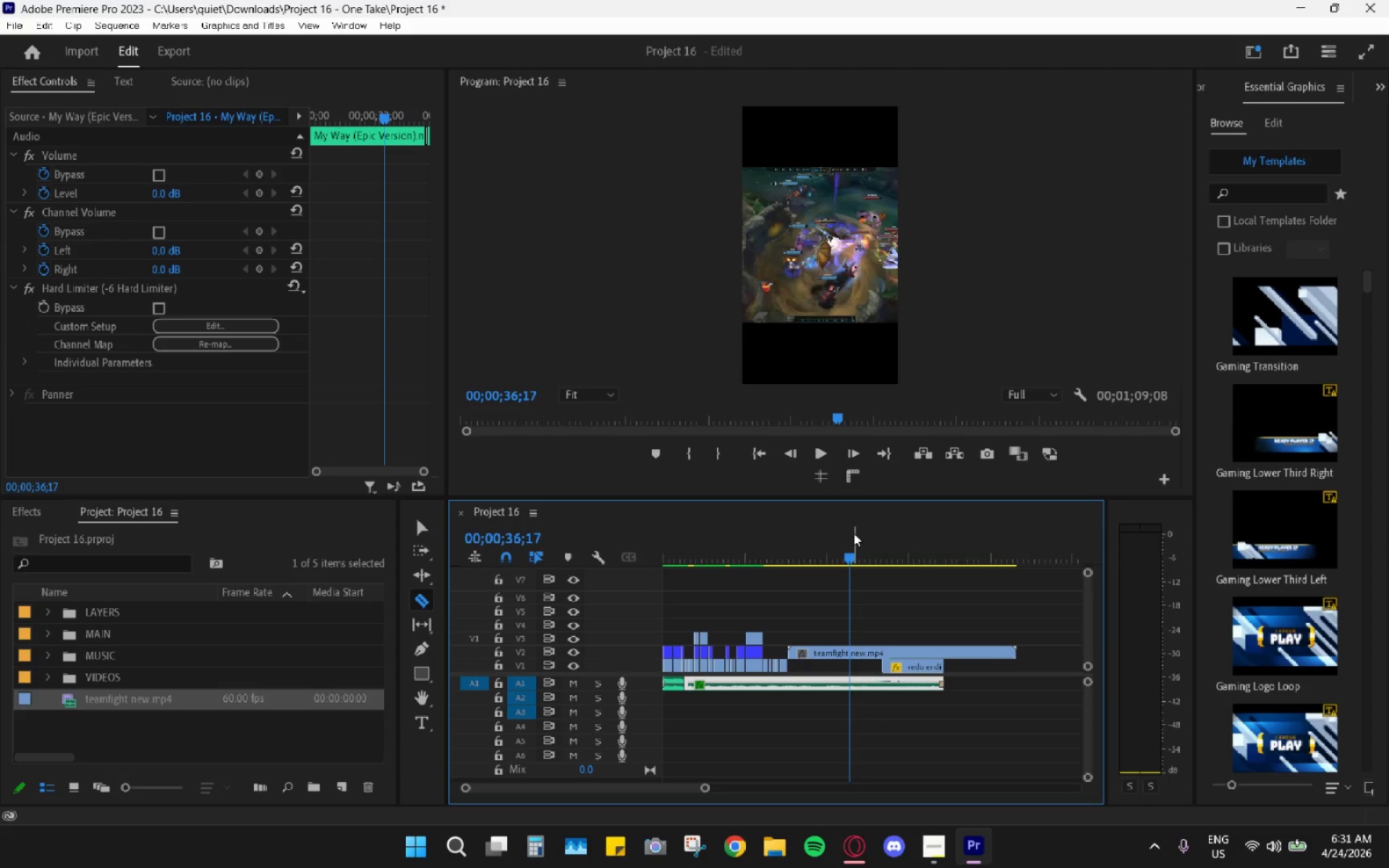 
key(Space)
 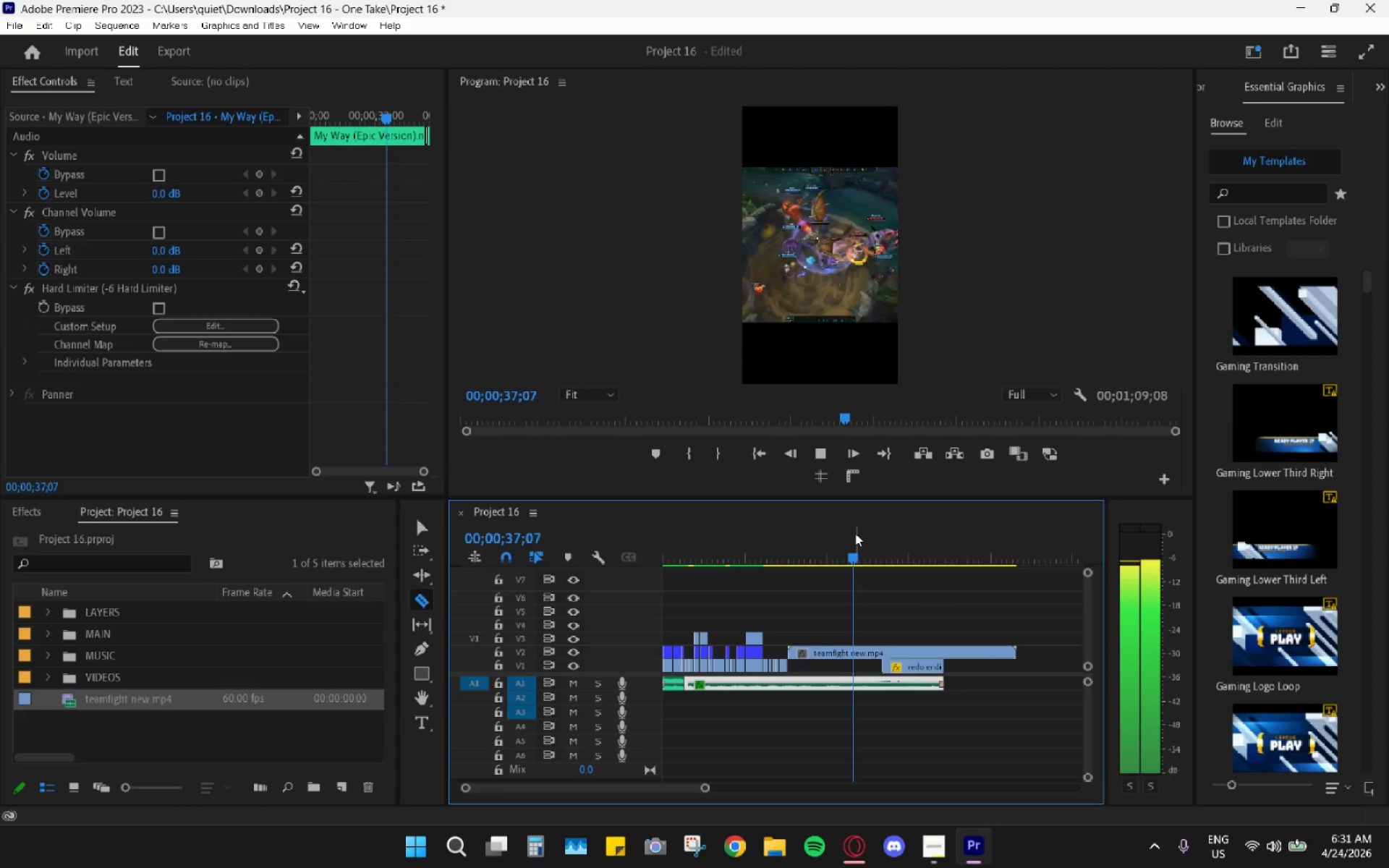 
key(Space)
 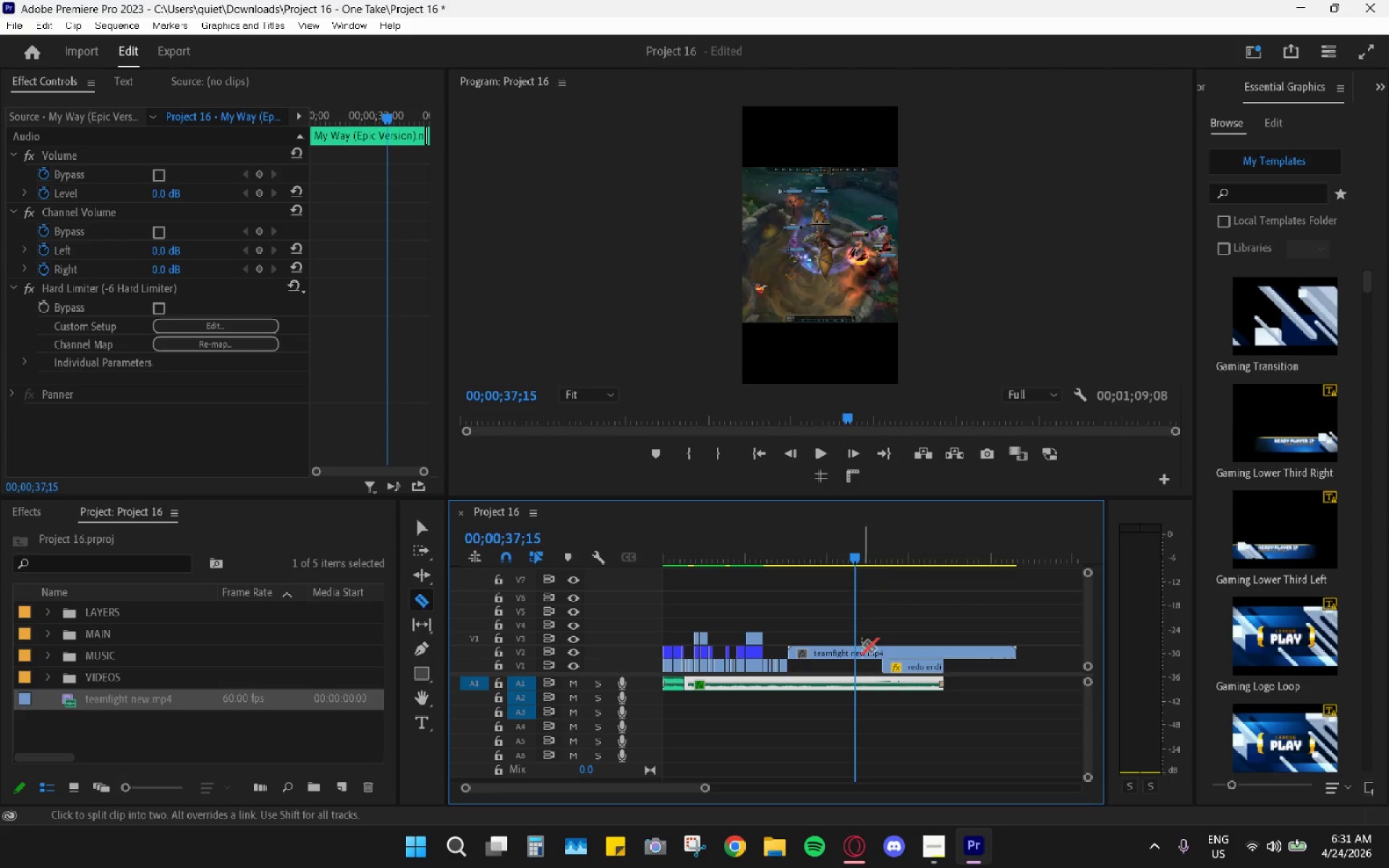 
key(C)
 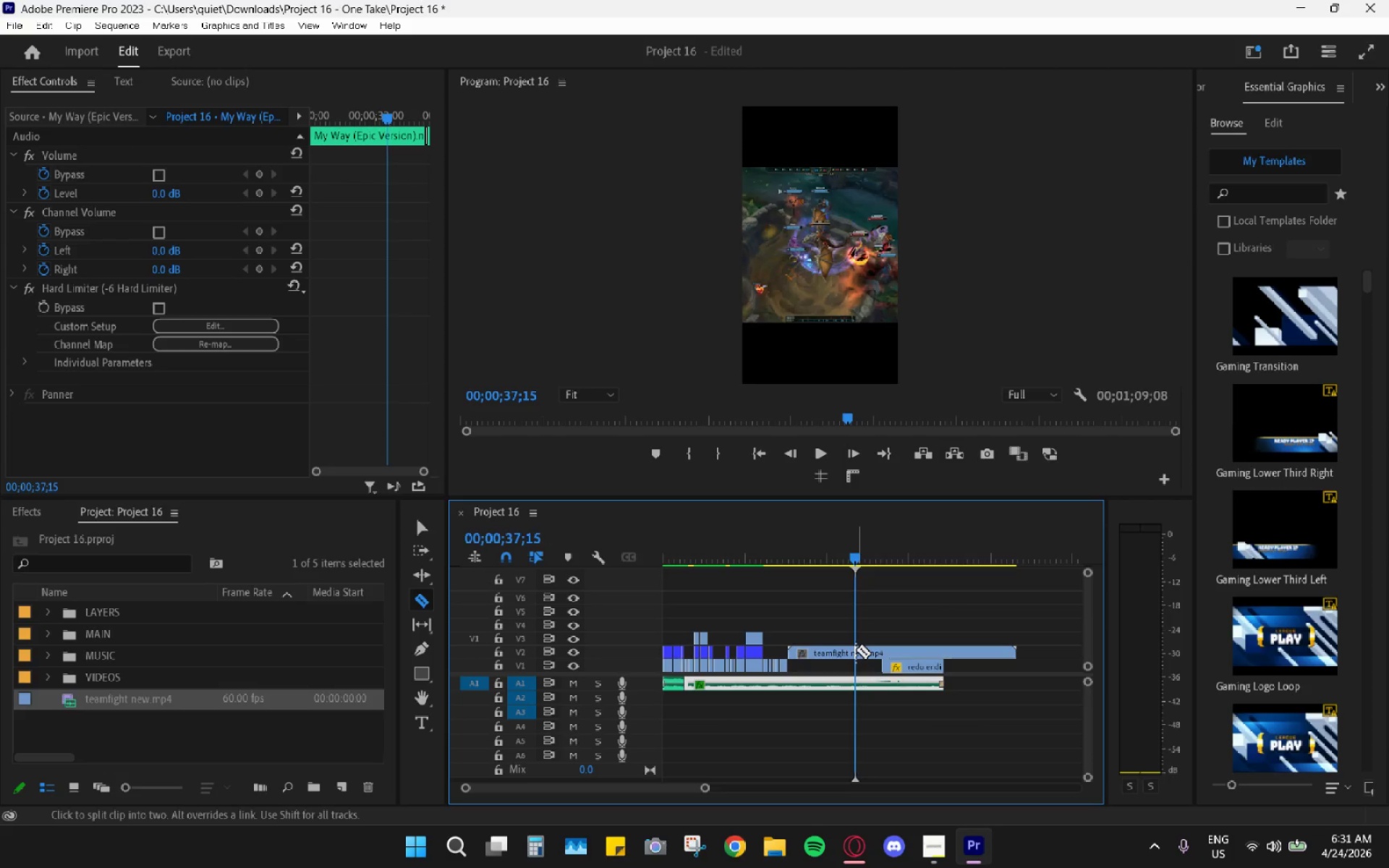 
left_click([856, 650])
 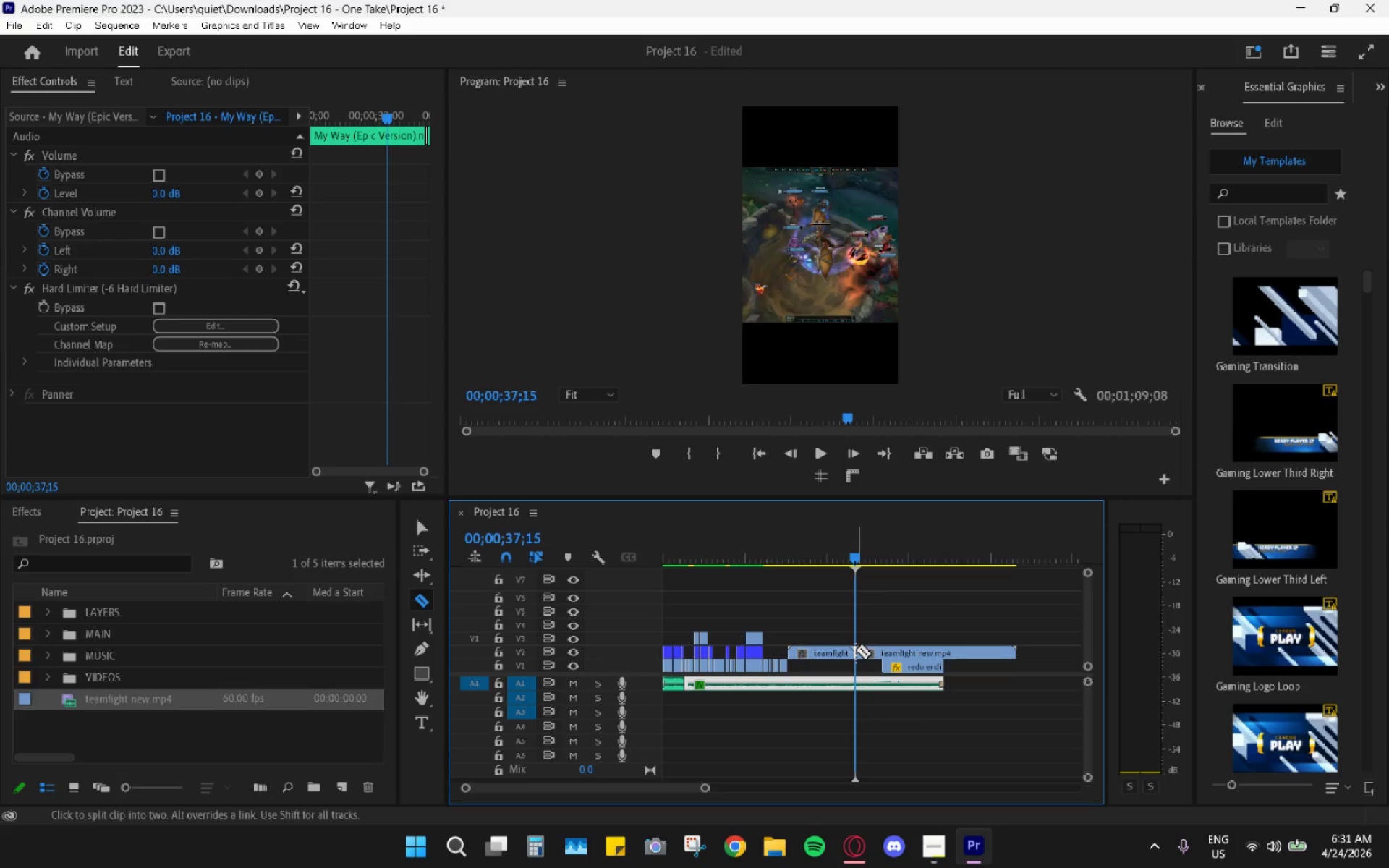 
key(V)
 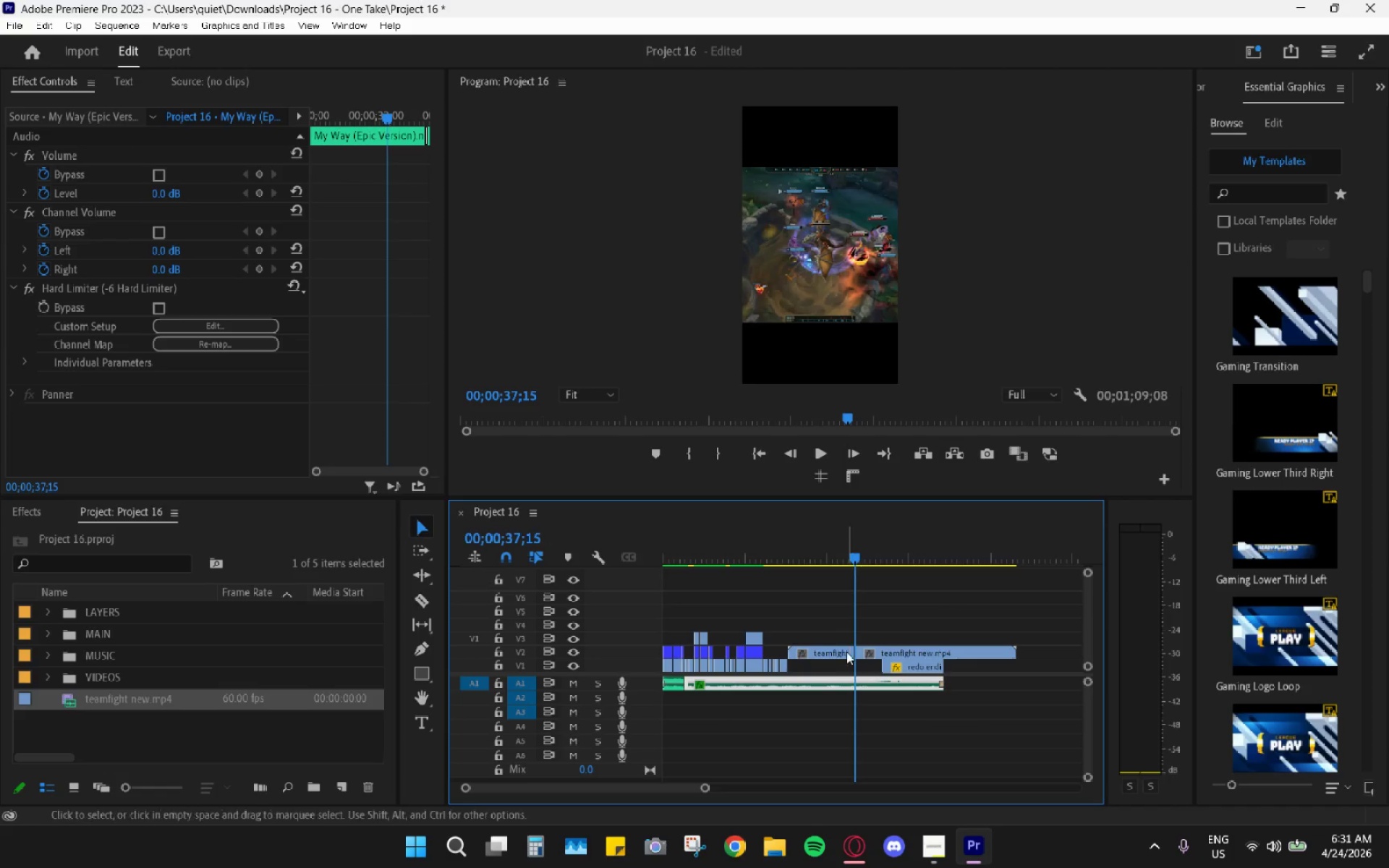 
double_click([846, 652])
 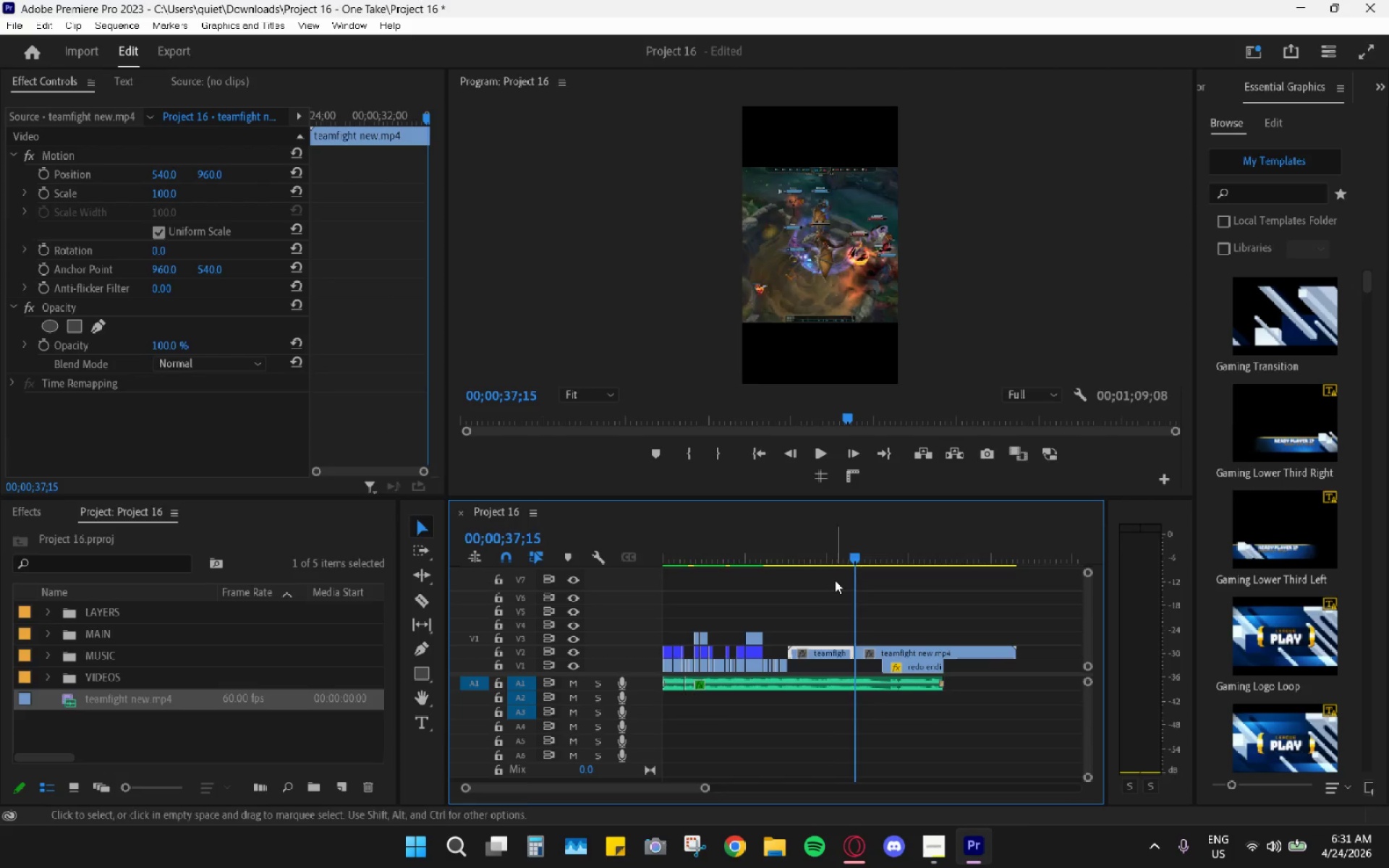 
left_click_drag(start_coordinate=[827, 558], to_coordinate=[803, 550])
 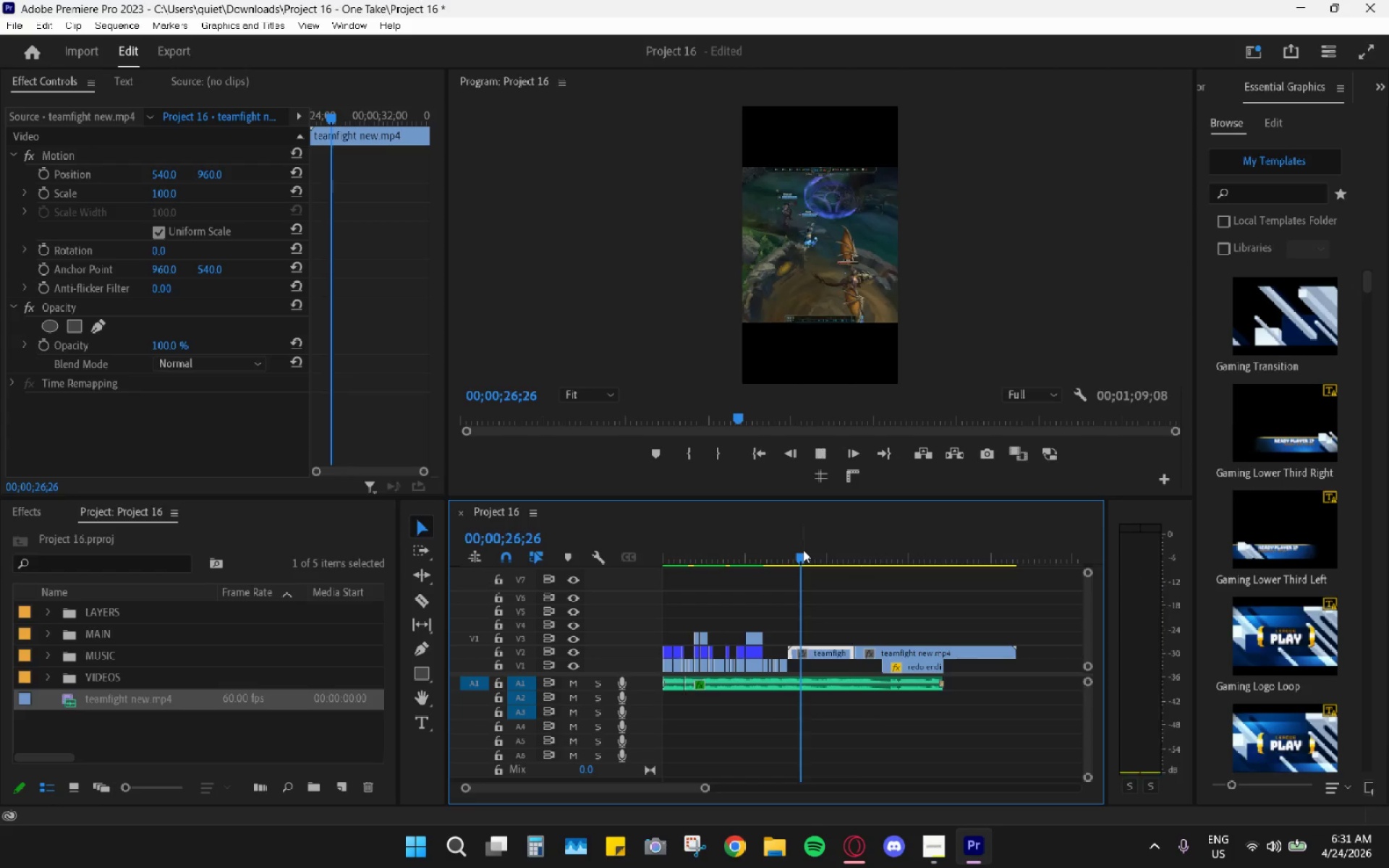 
key(Space)
 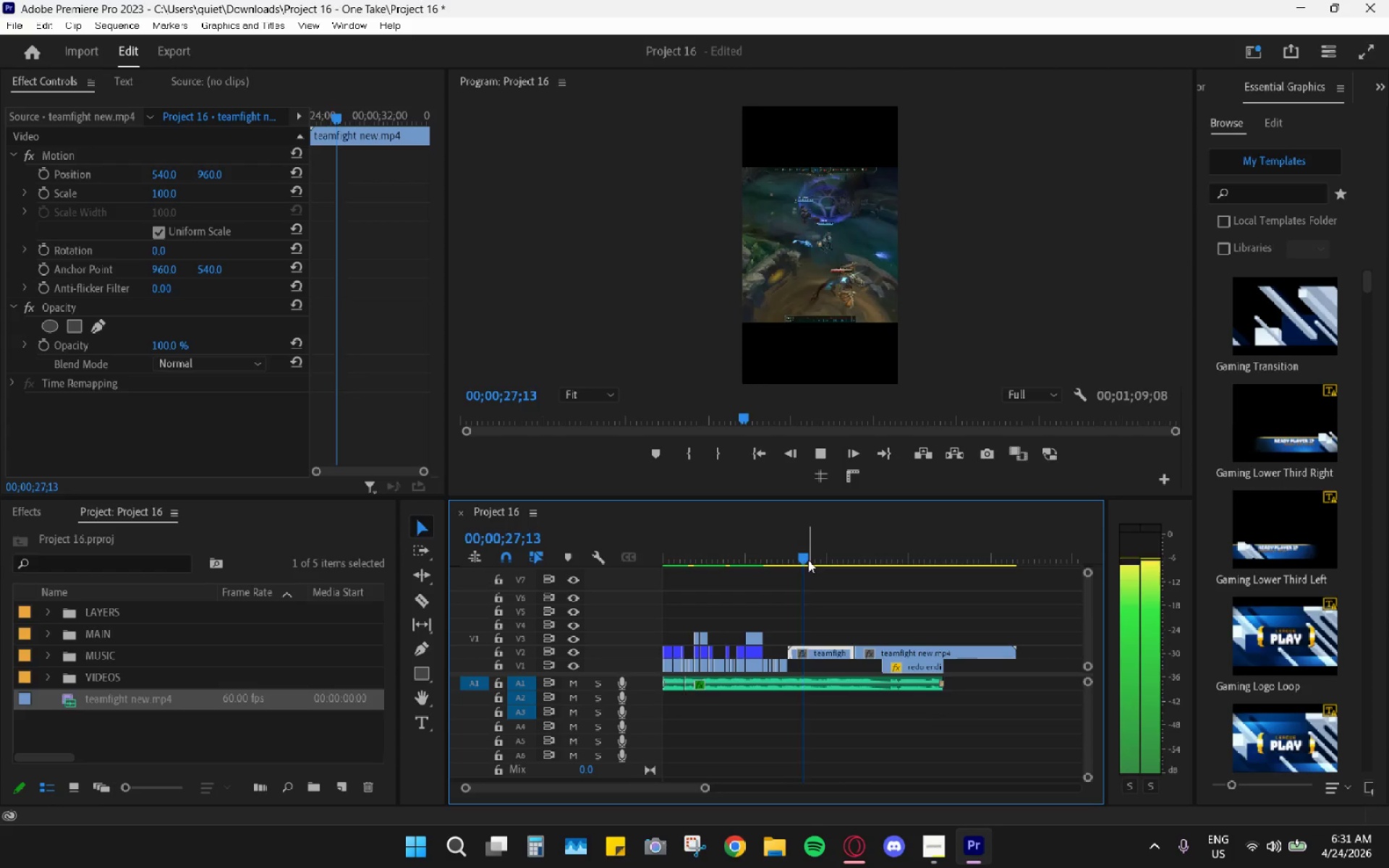 
key(Space)
 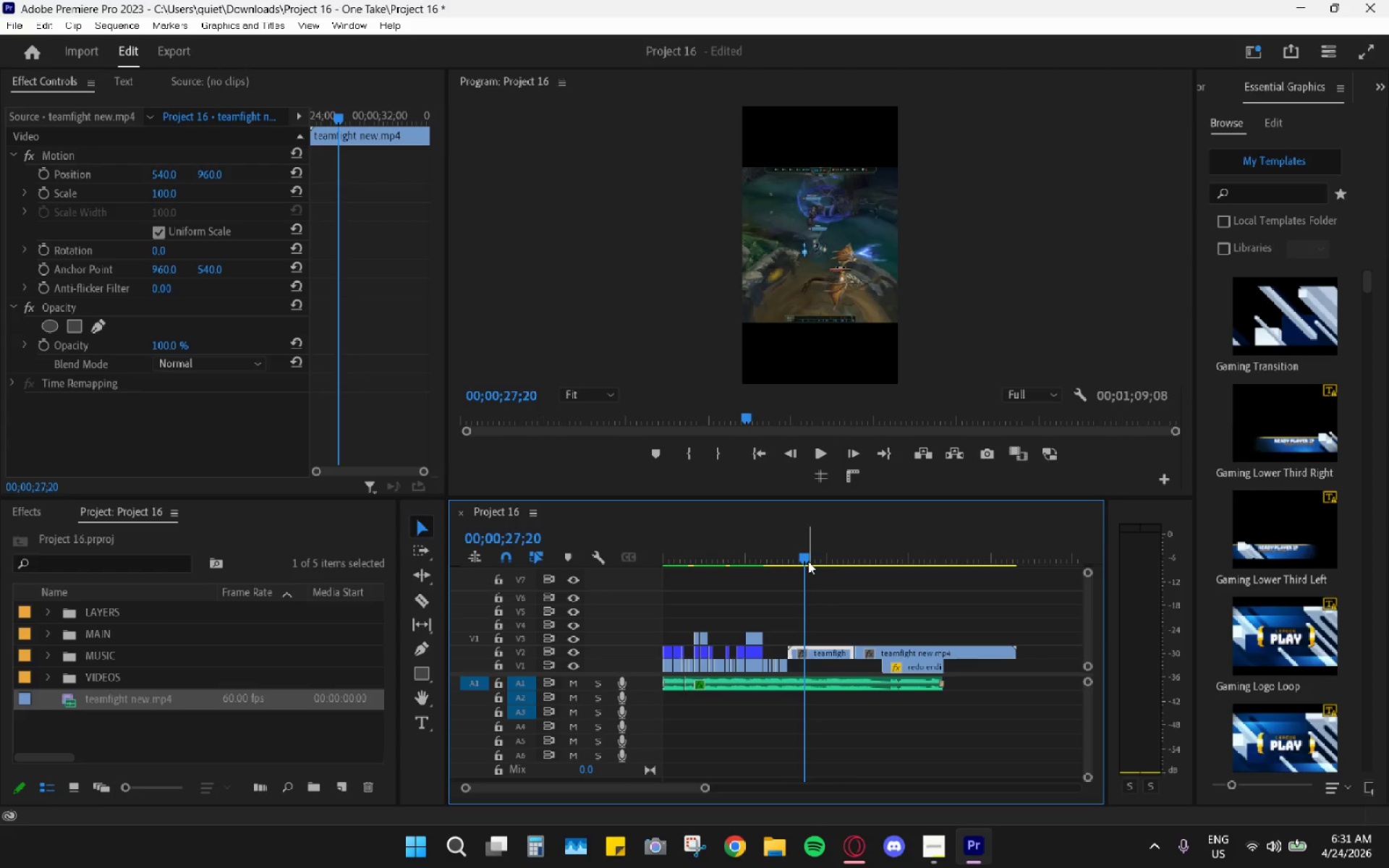 
left_click_drag(start_coordinate=[805, 560], to_coordinate=[795, 555])
 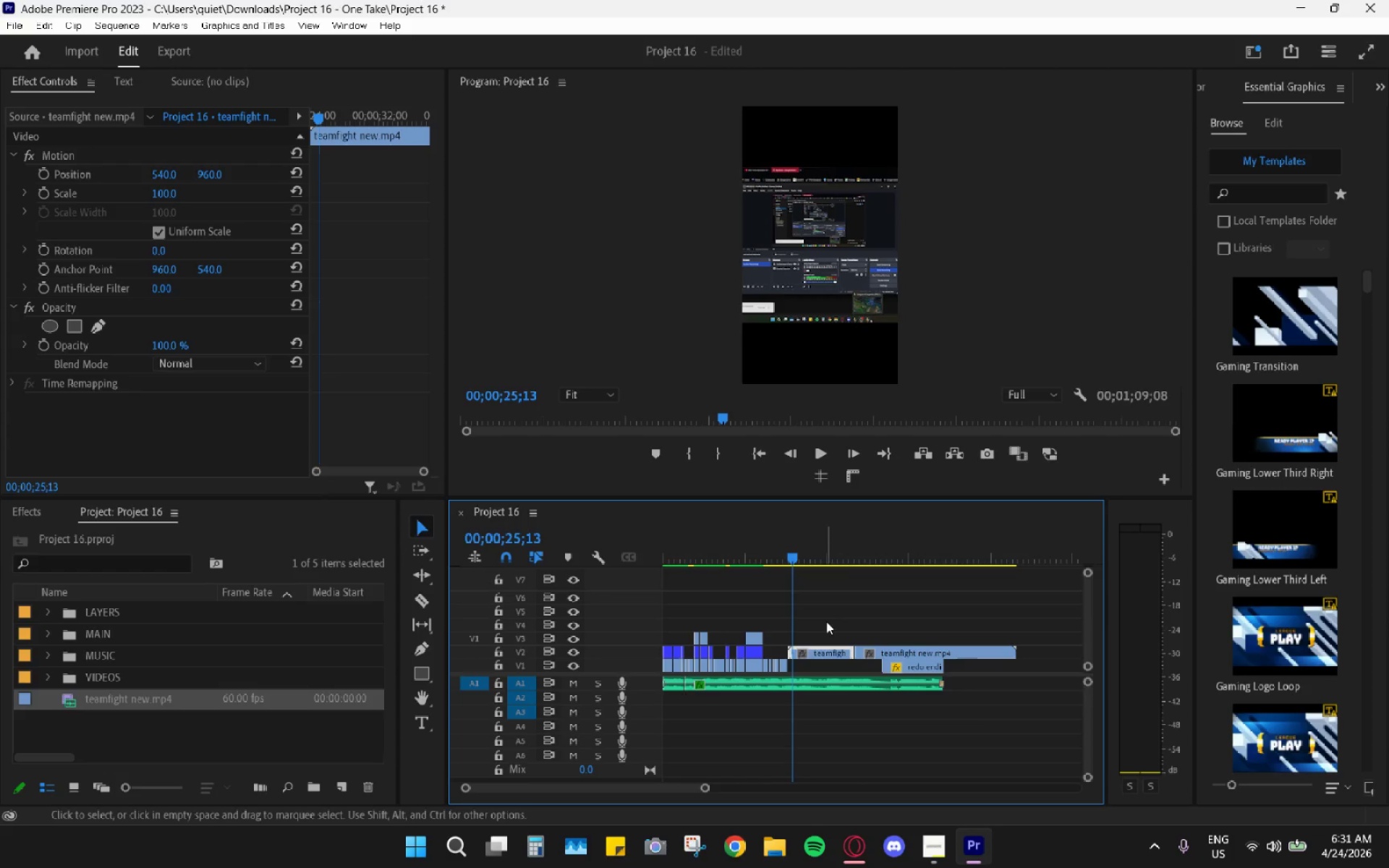 
key(Space)
 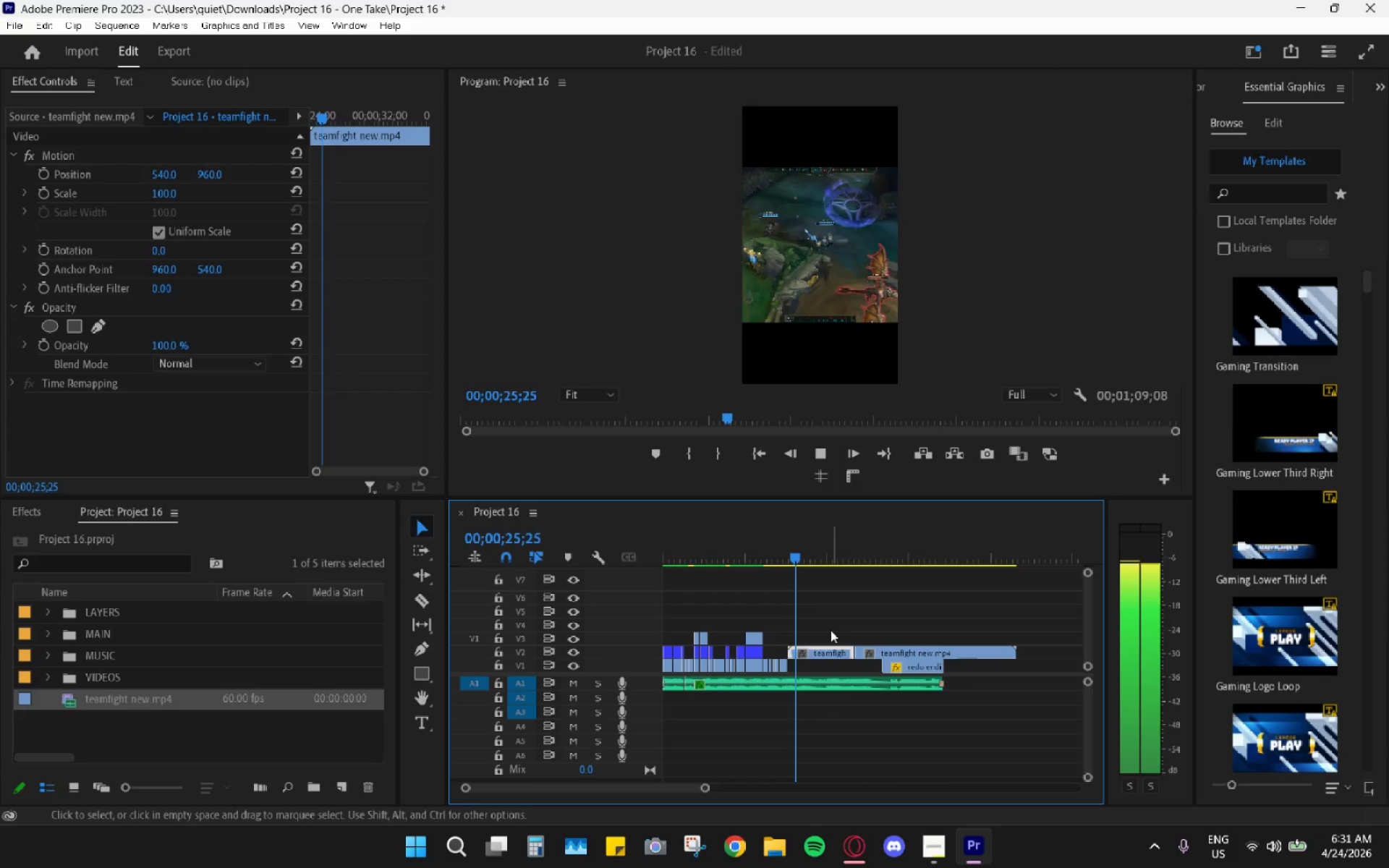 
key(Space)
 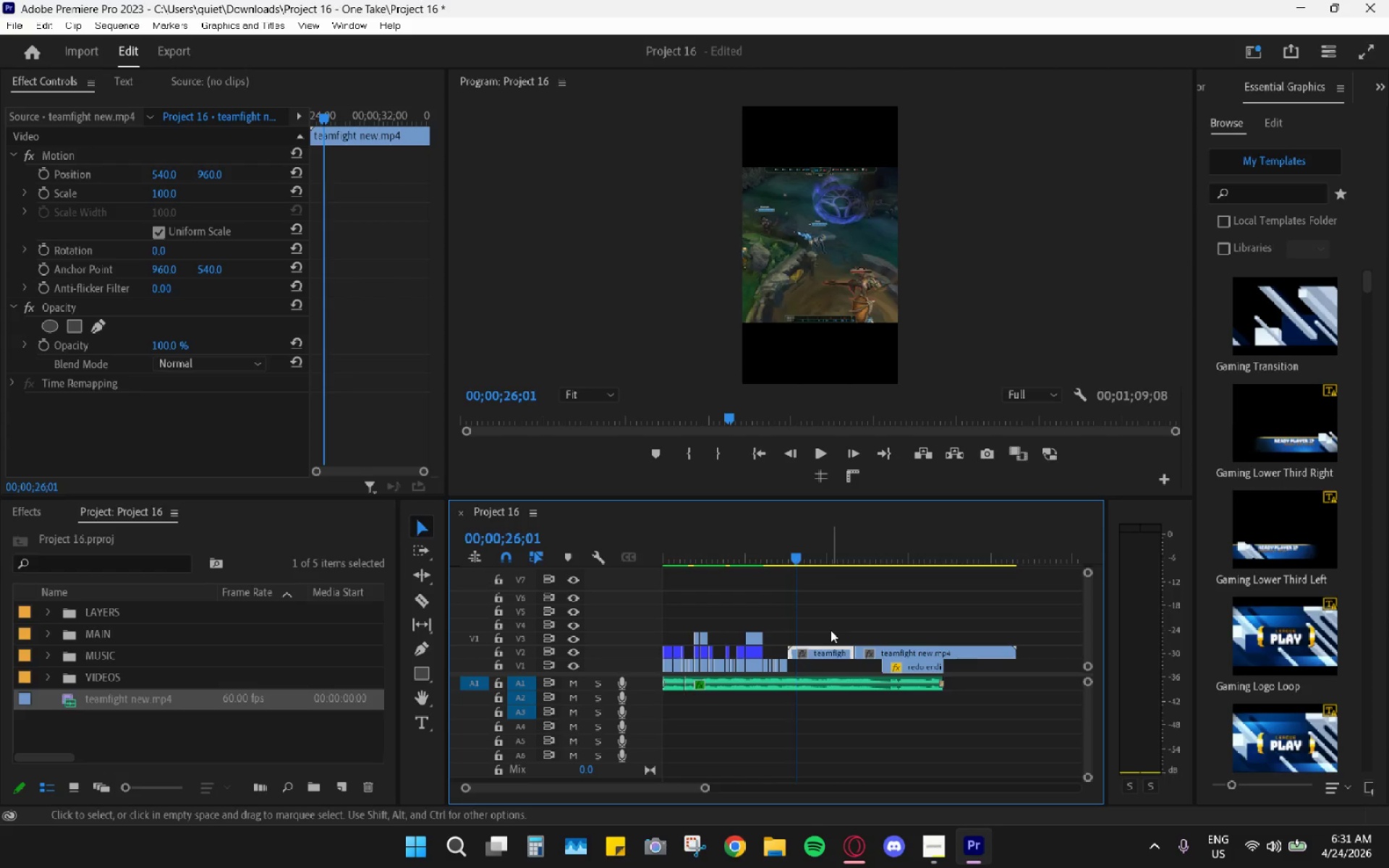 
hold_key(key=AltLeft, duration=0.36)
scroll: coordinate [831, 630], scroll_direction: down, amount: 4.0
 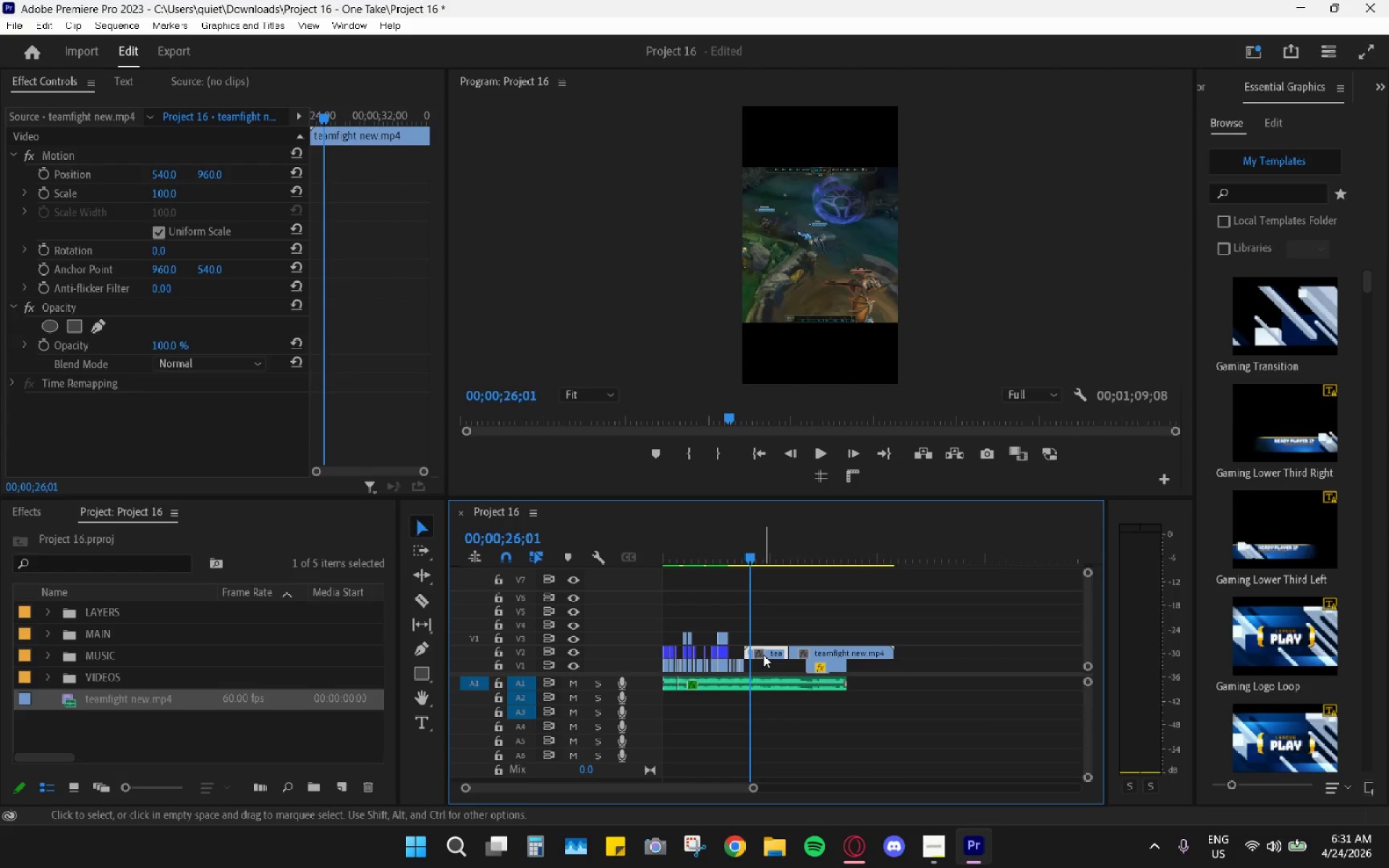 
key(H)
 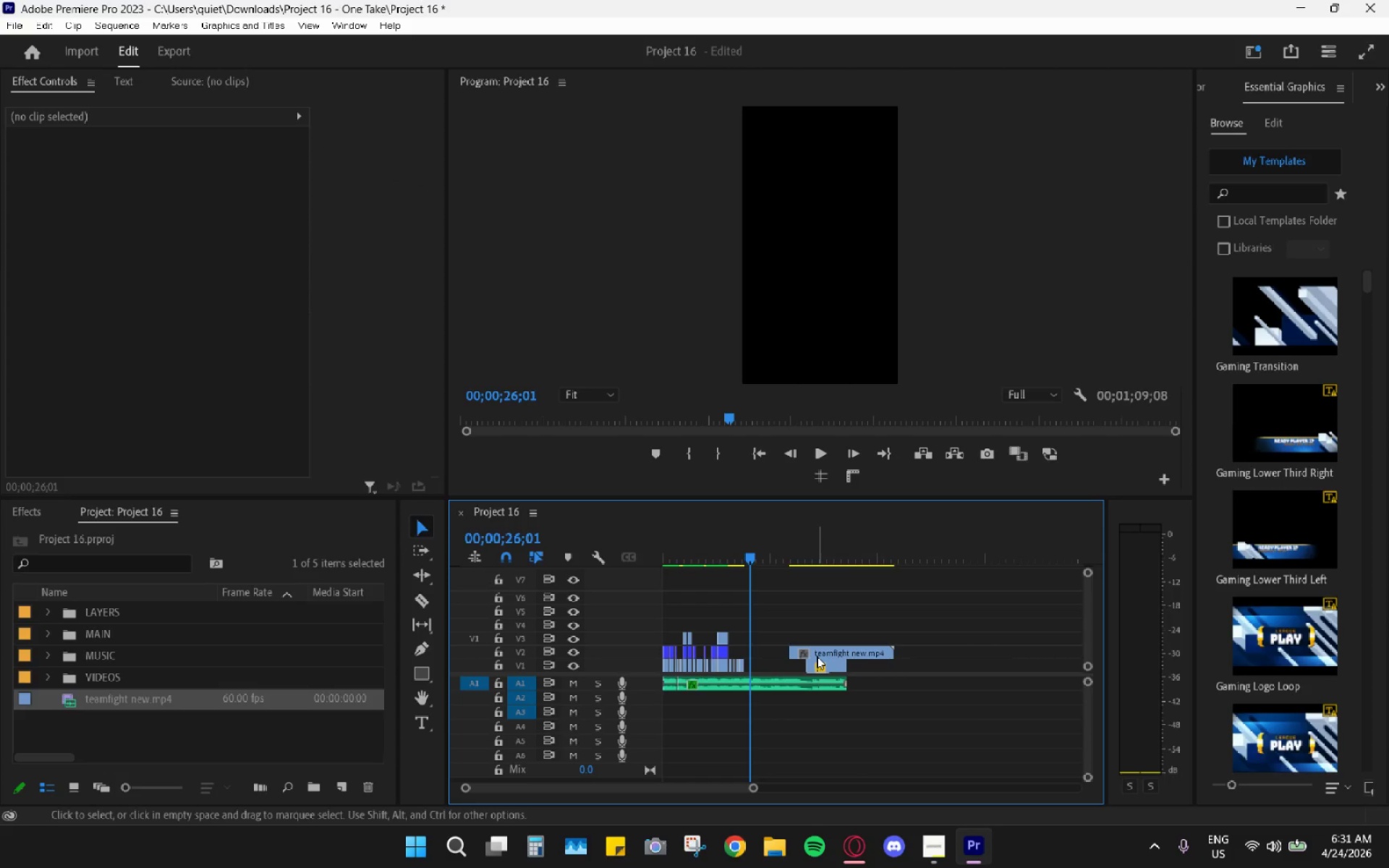 
left_click_drag(start_coordinate=[817, 655], to_coordinate=[783, 652])
 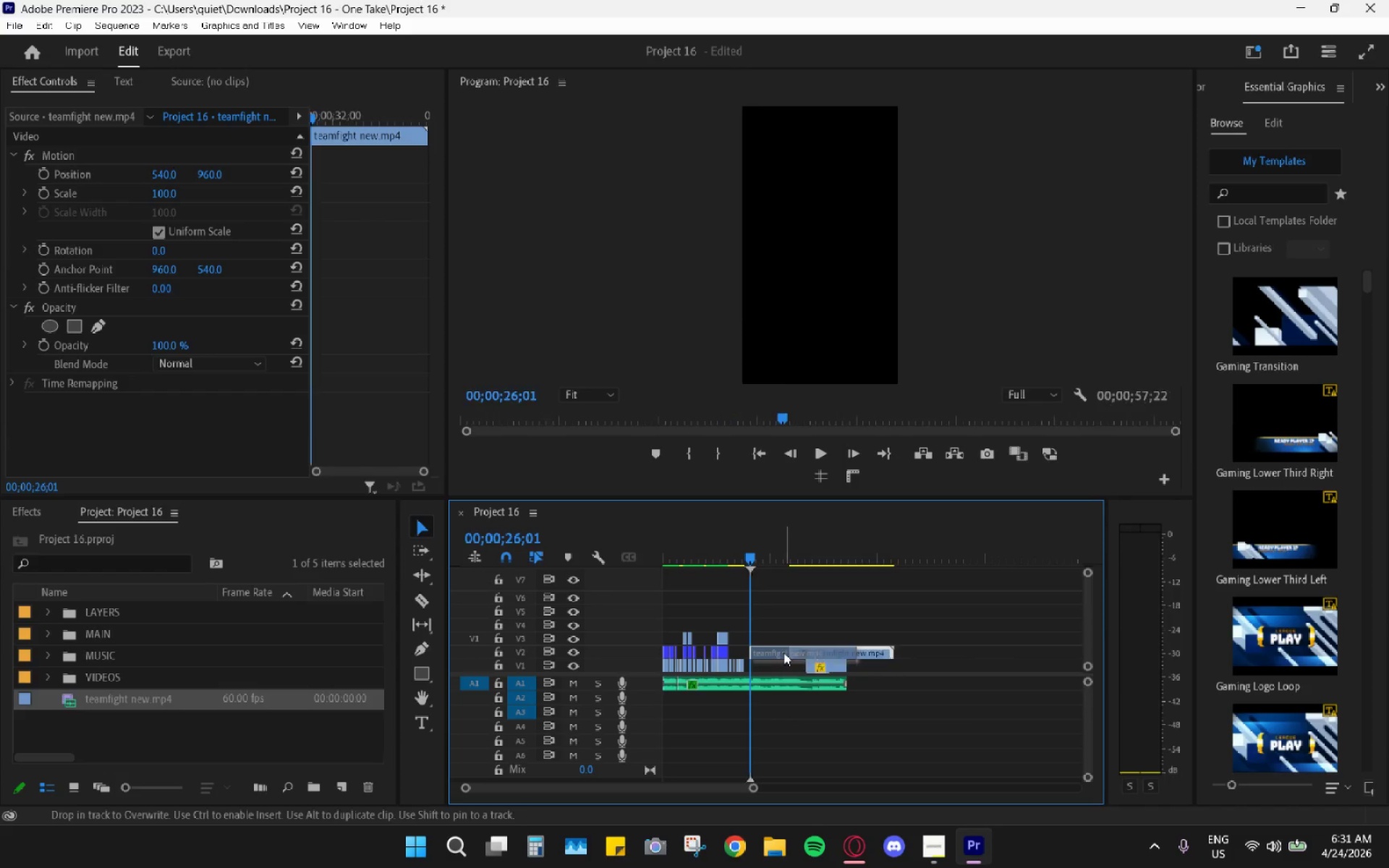 
hold_key(key=AltLeft, duration=0.52)
 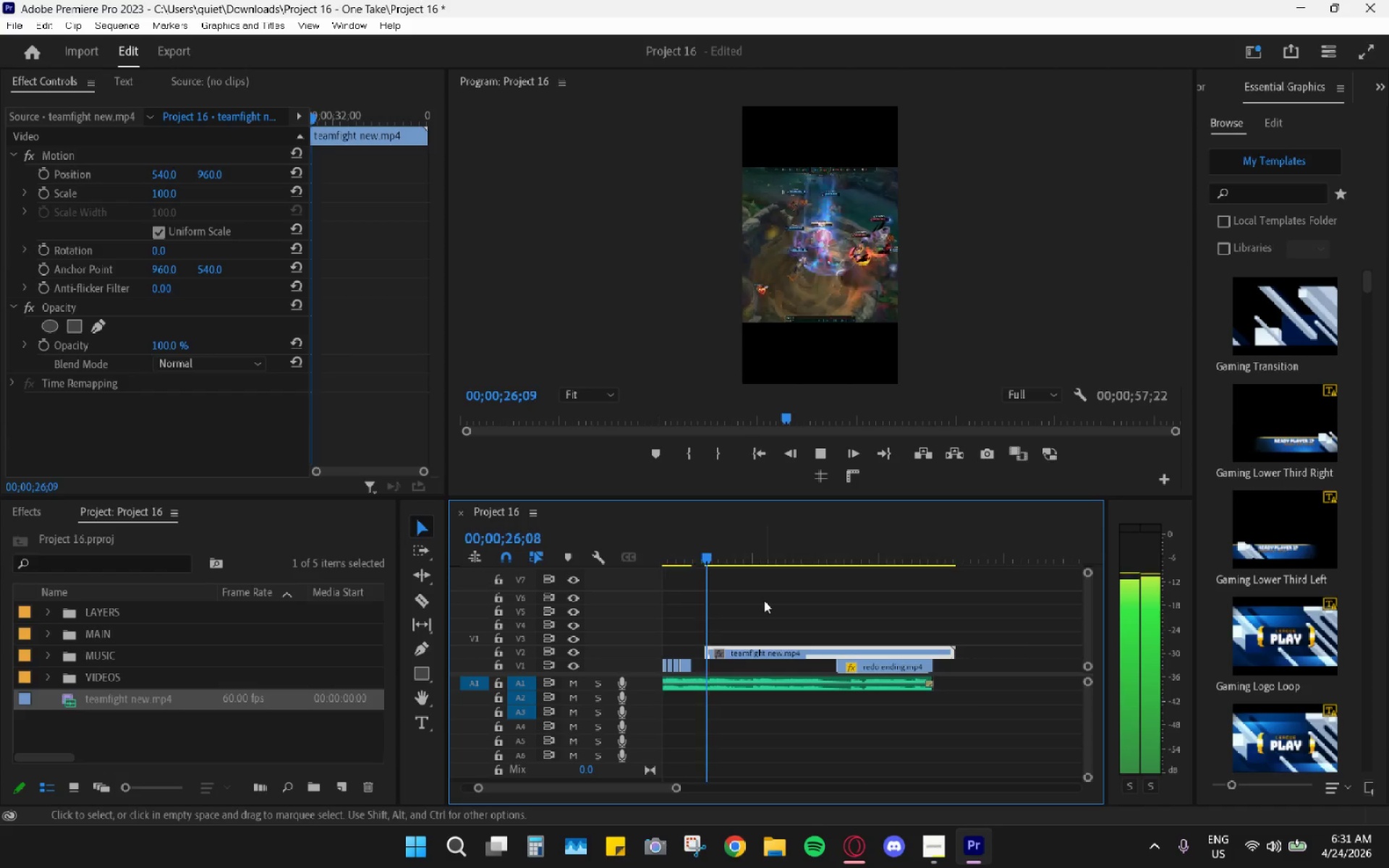 
key(Space)
 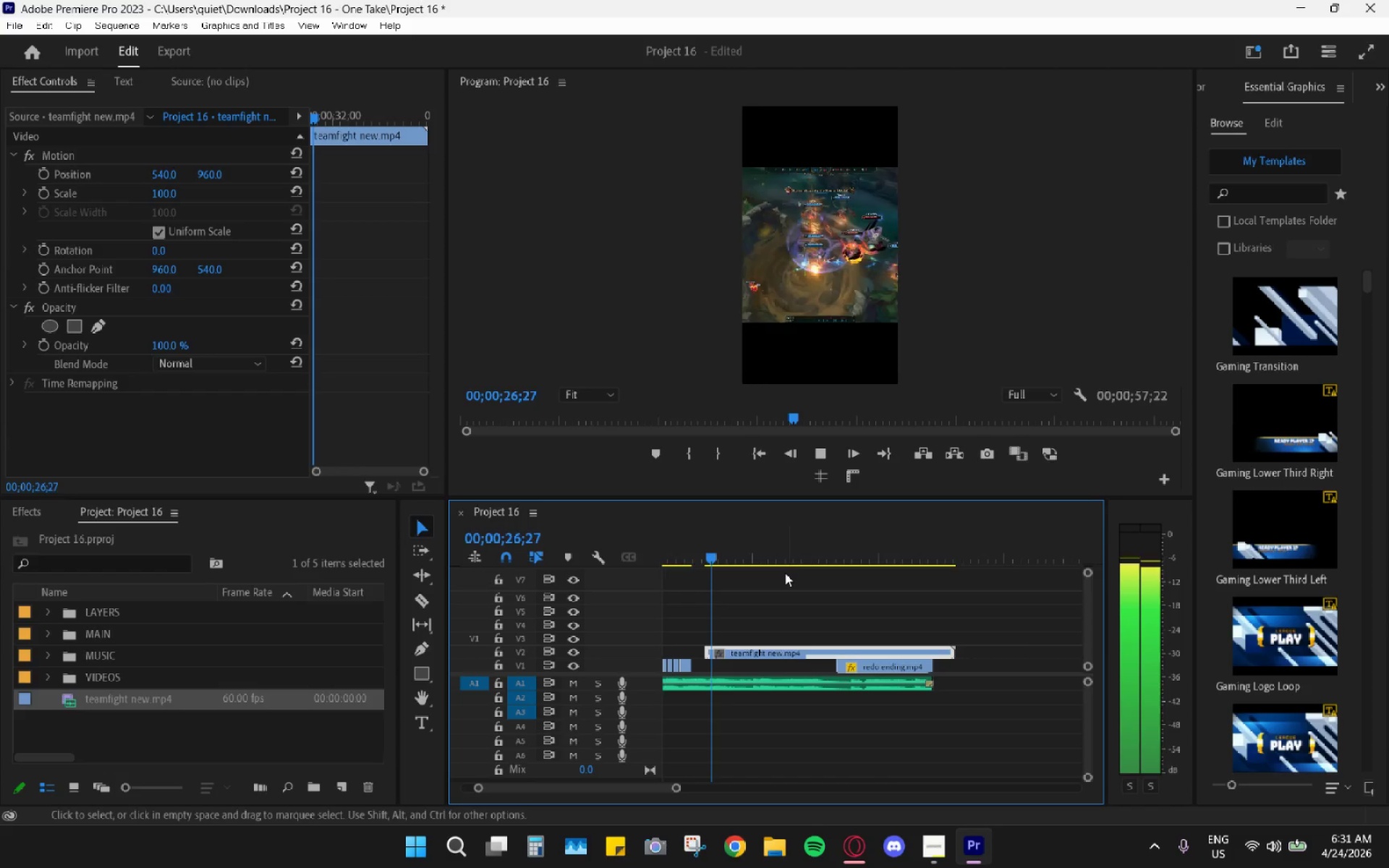 
scroll: coordinate [783, 651], scroll_direction: up, amount: 8.0
 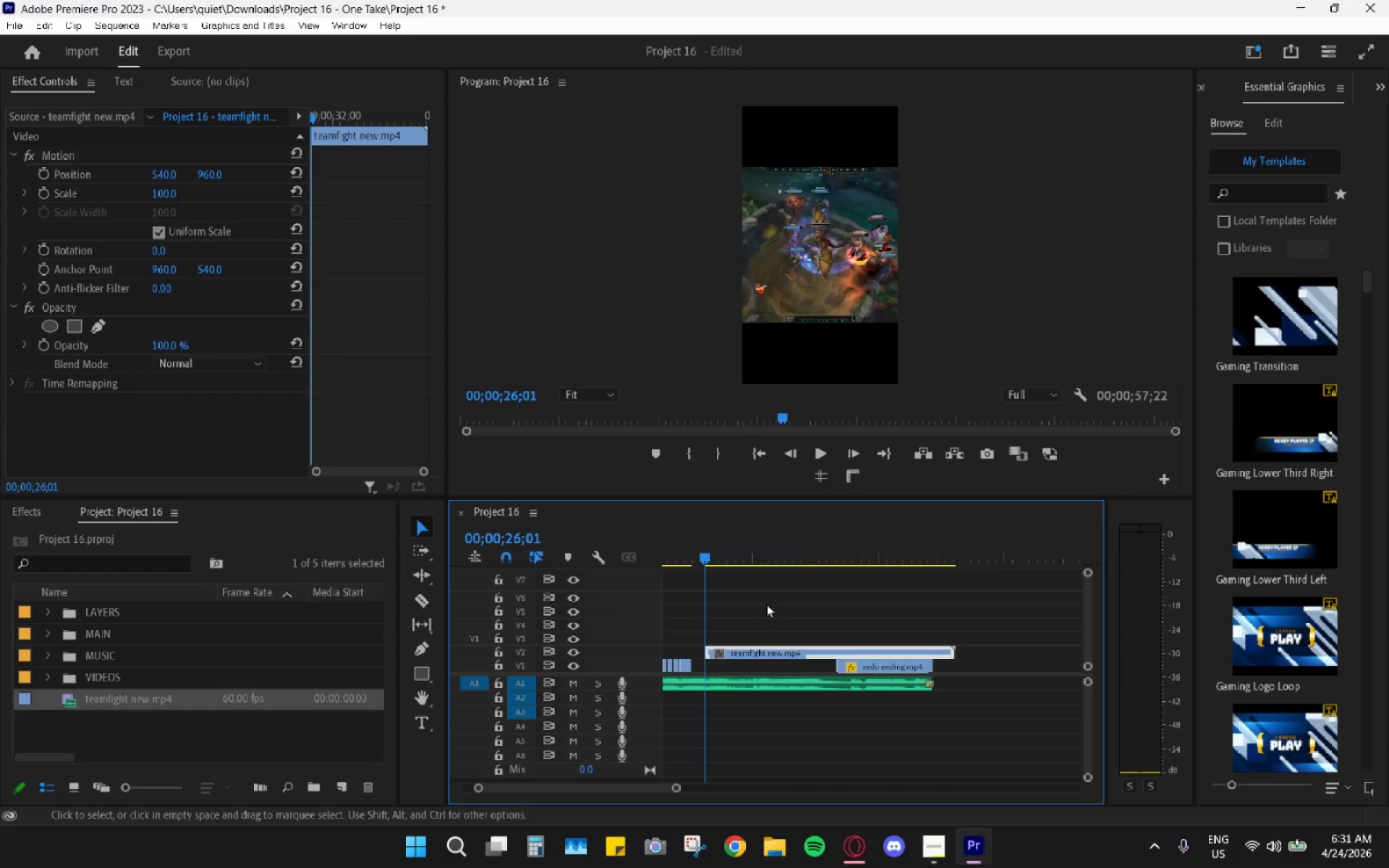 
key(Space)
 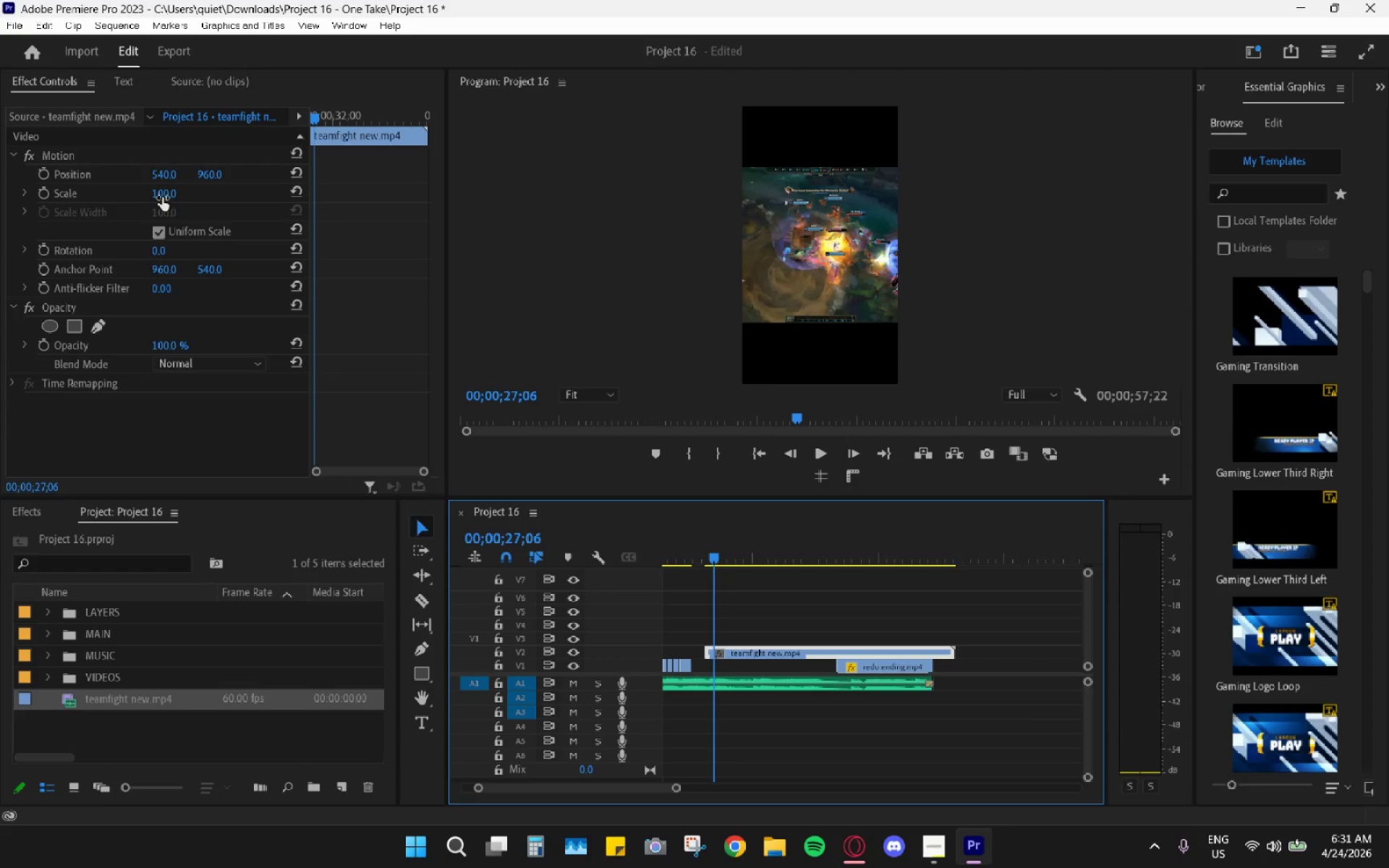 
left_click_drag(start_coordinate=[161, 197], to_coordinate=[237, 190])
 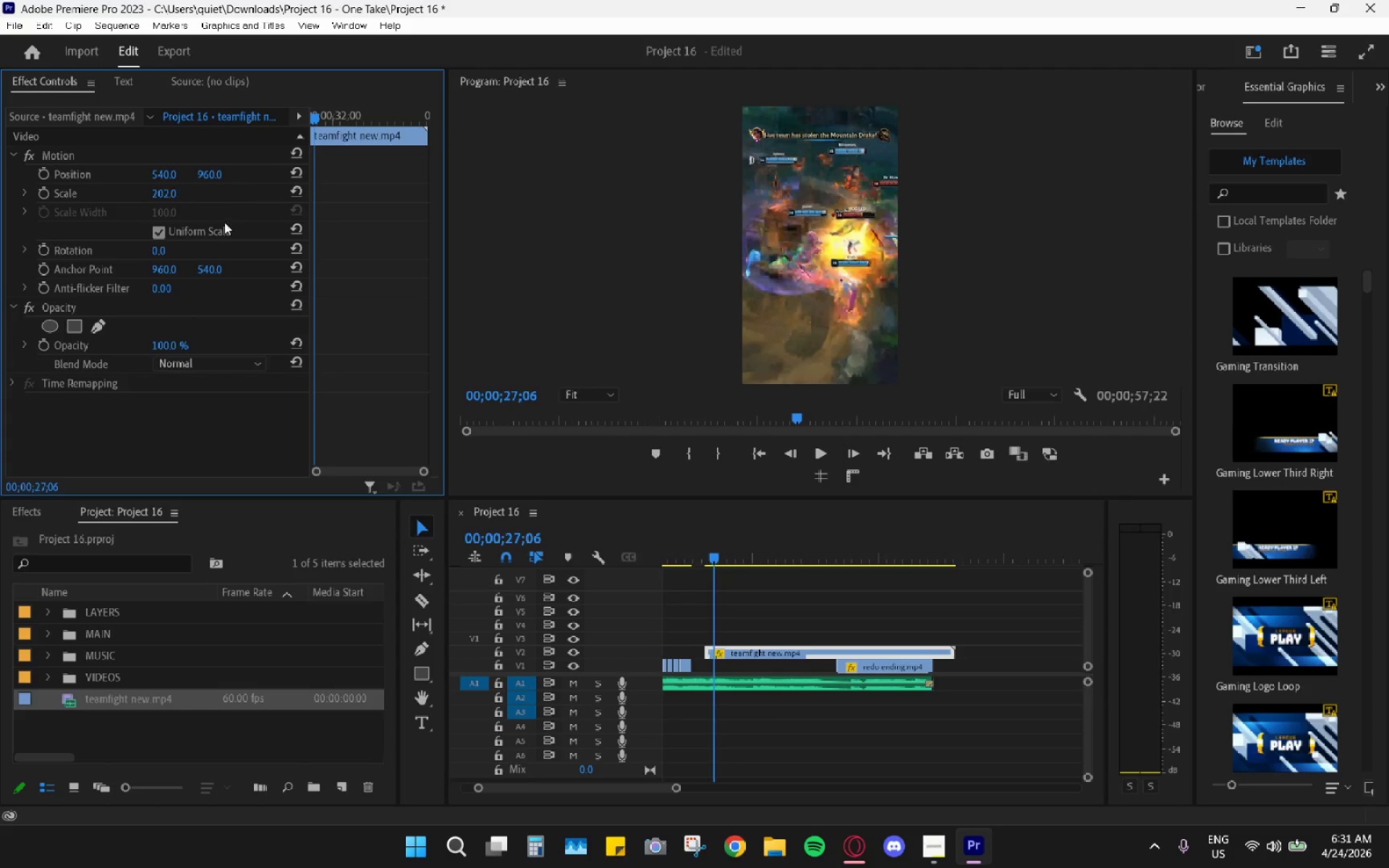 
key(Space)
 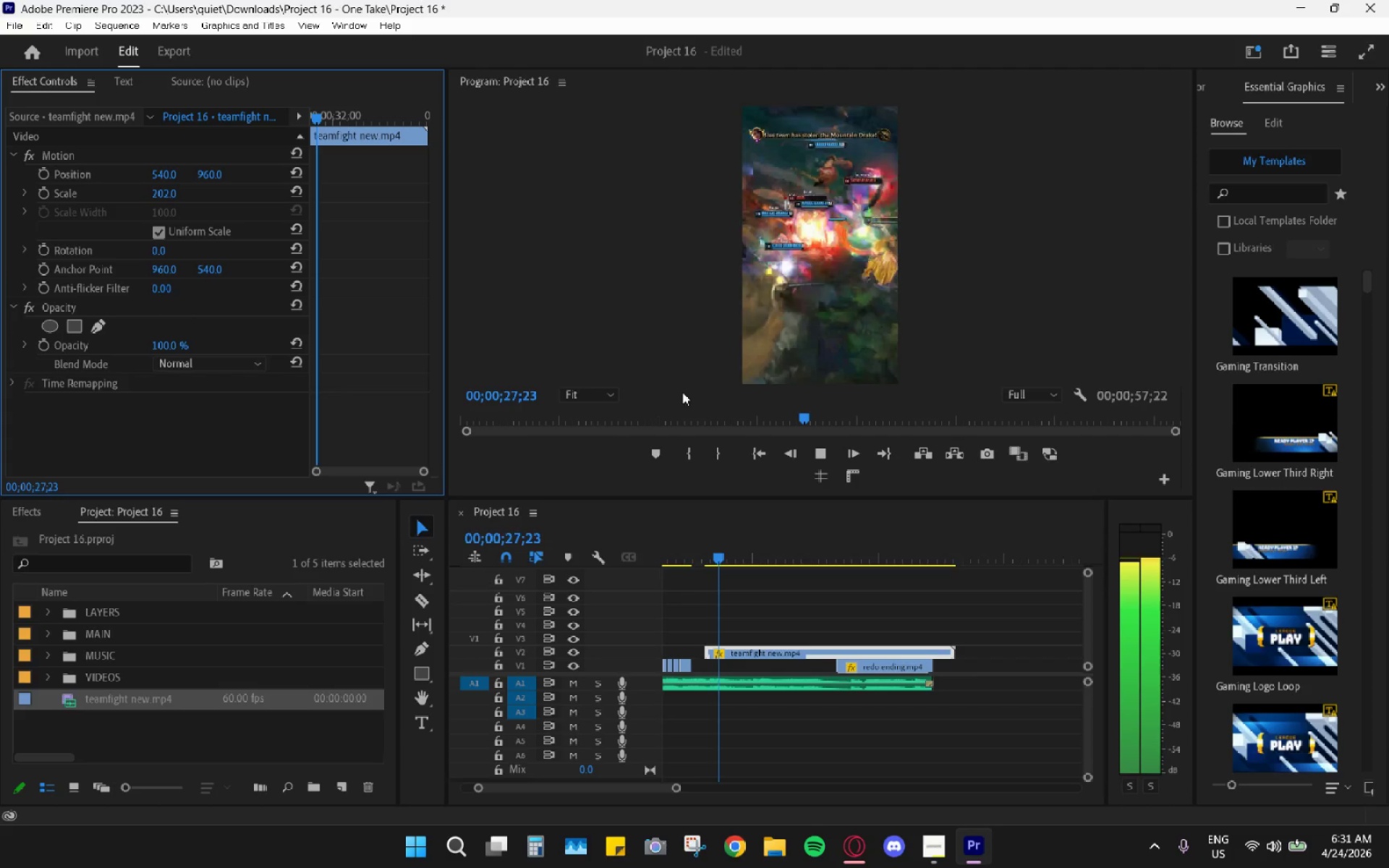 
key(Space)
 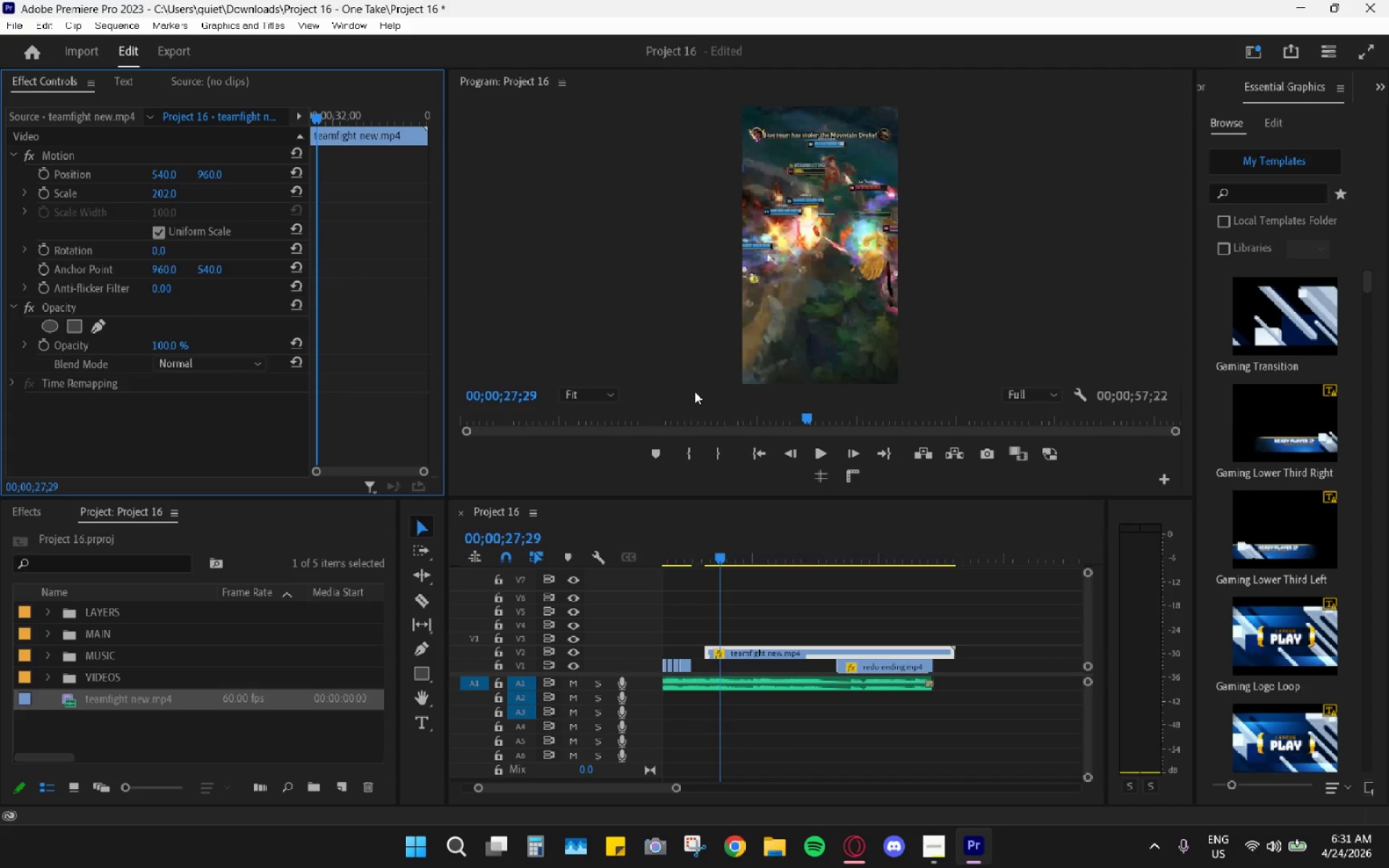 
key(Space)
 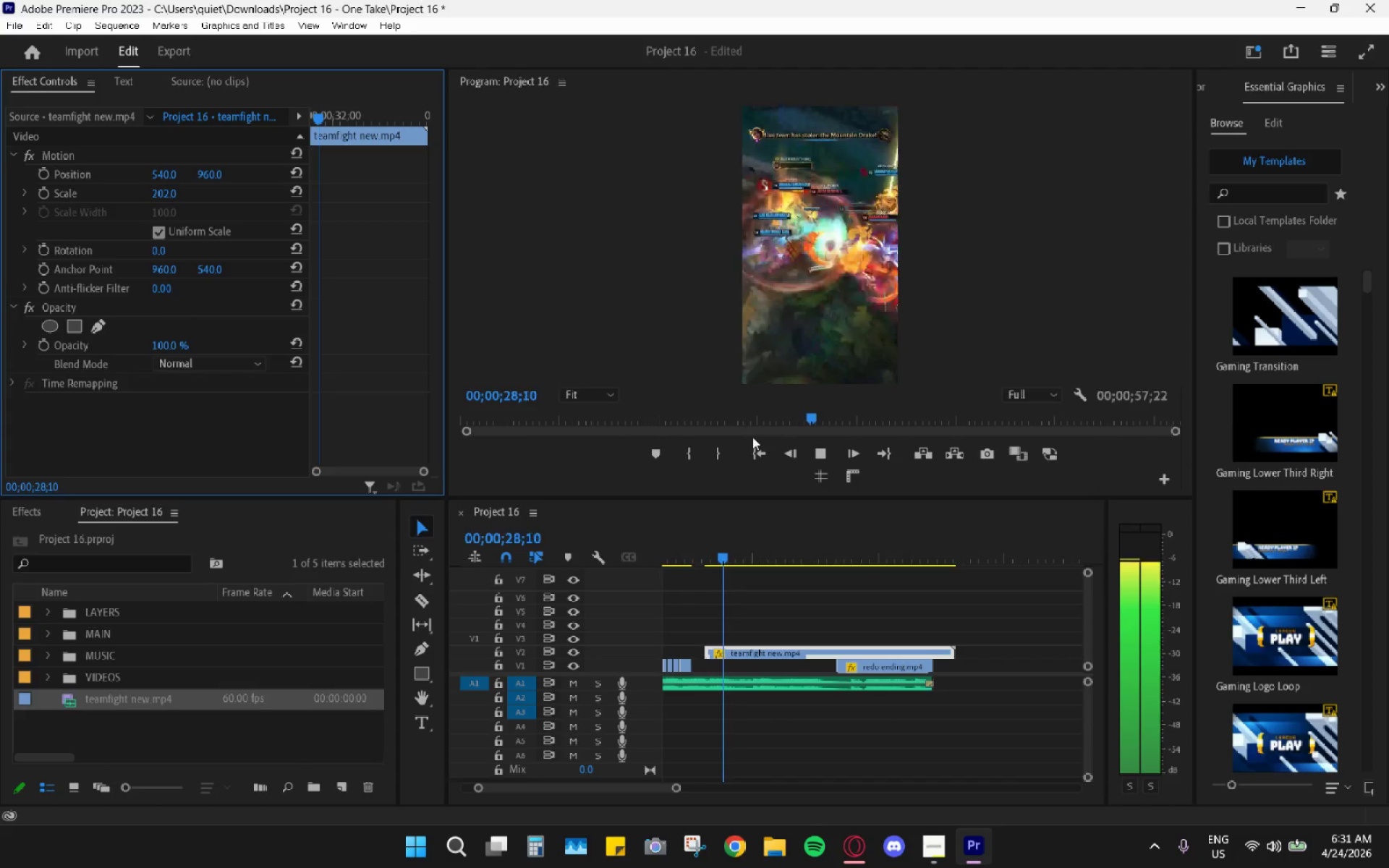 
mouse_move([795, 446])
 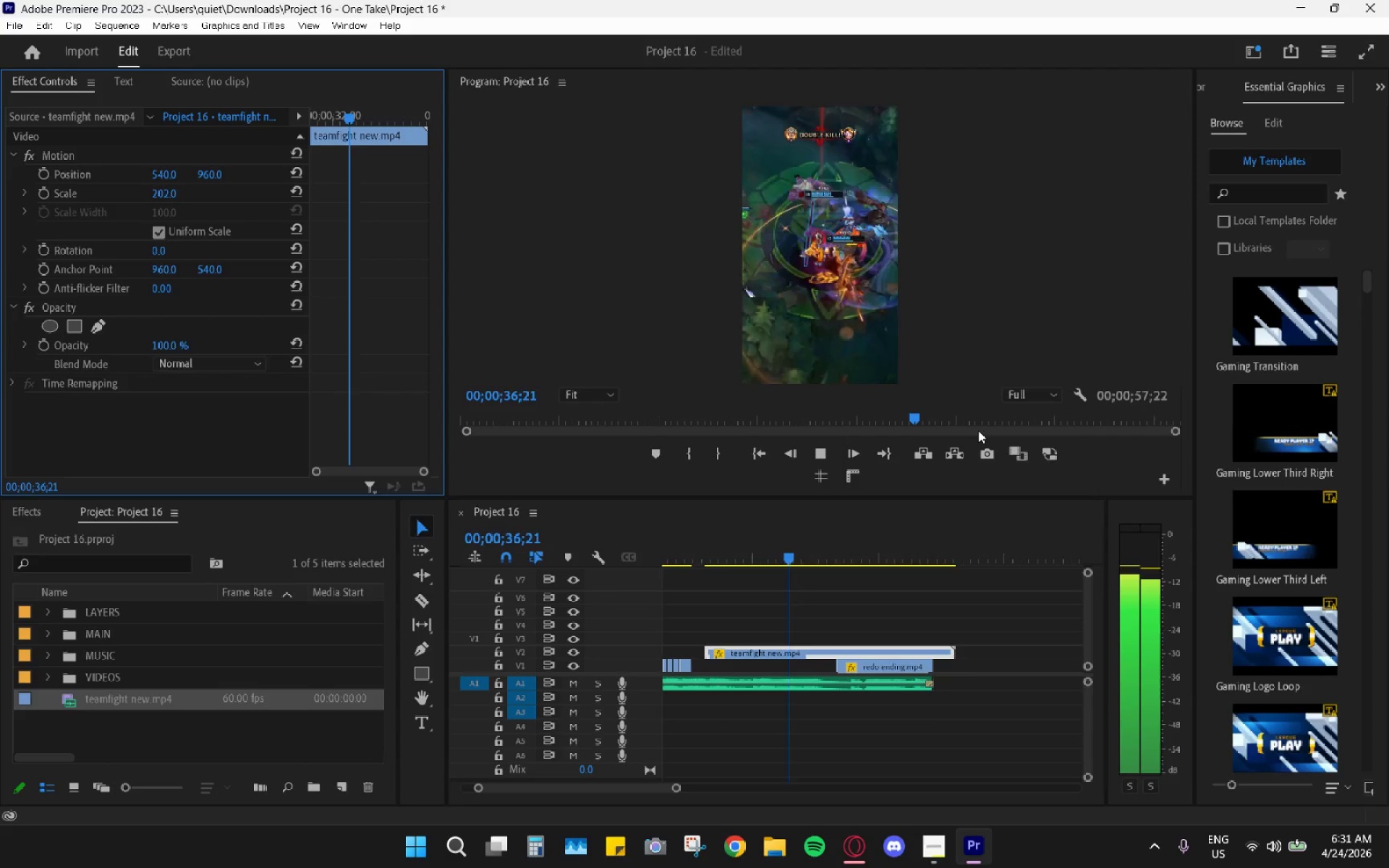 
wait(11.75)
 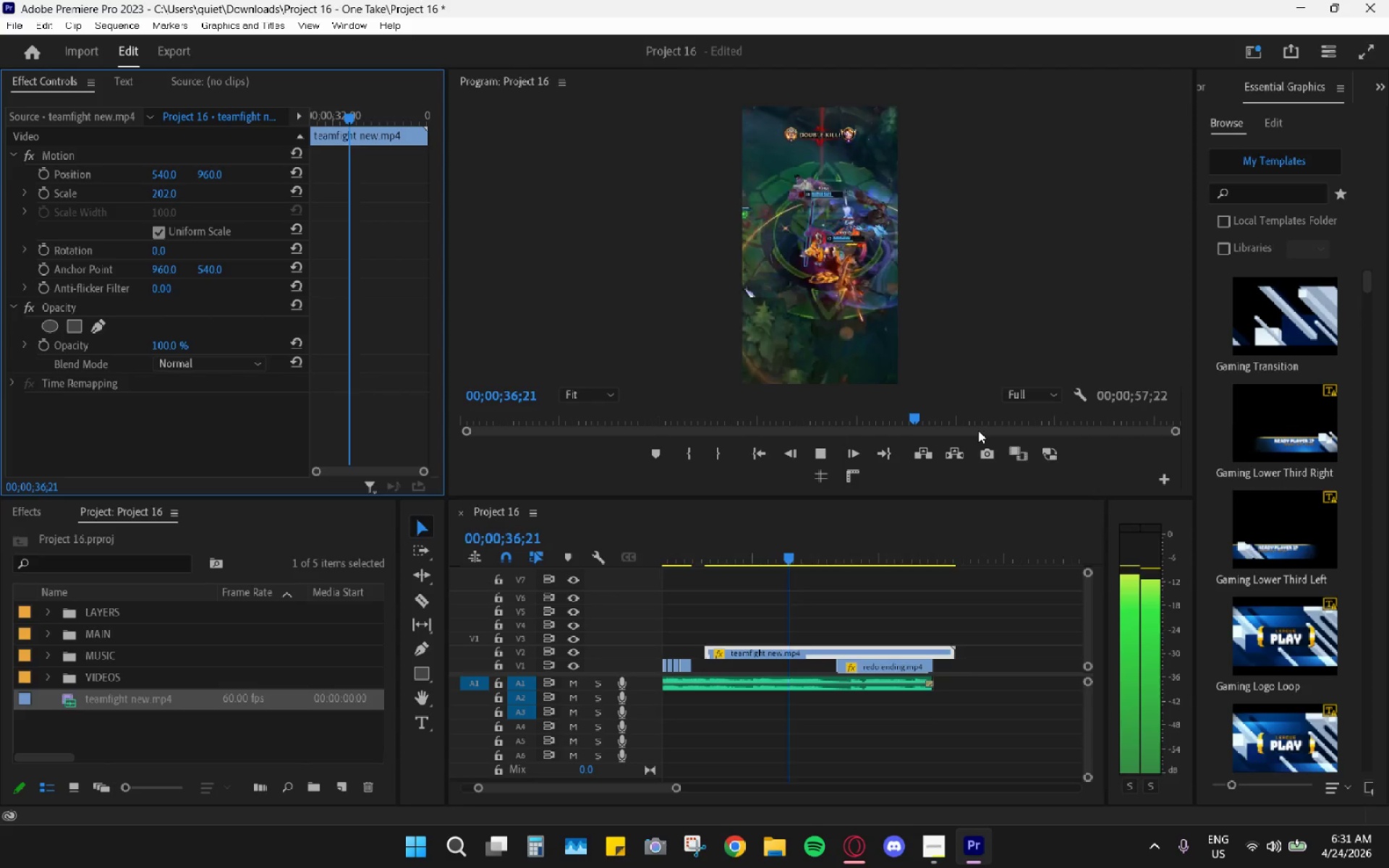 
key(Space)
 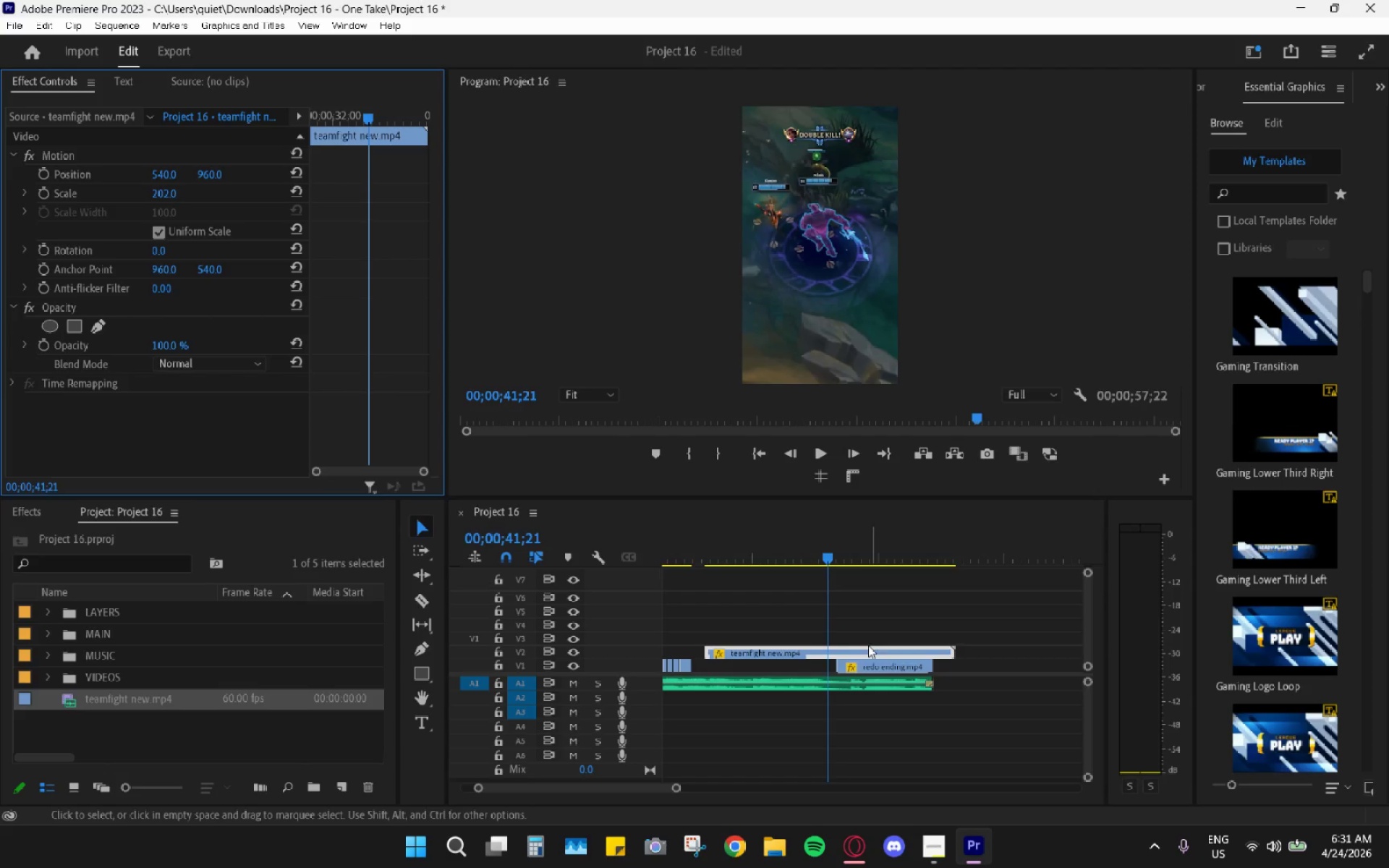 
key(C)
 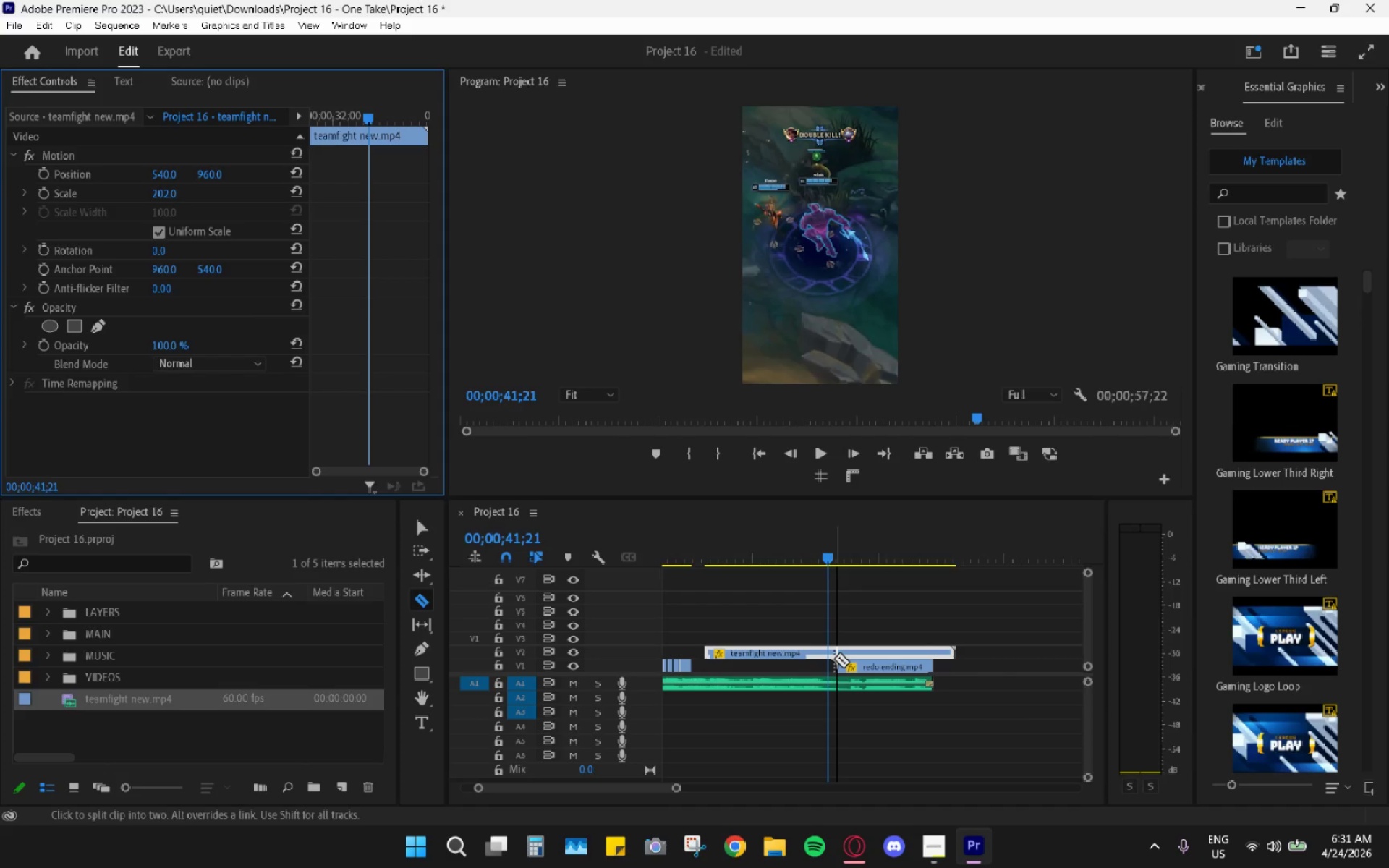 
left_click([834, 658])
 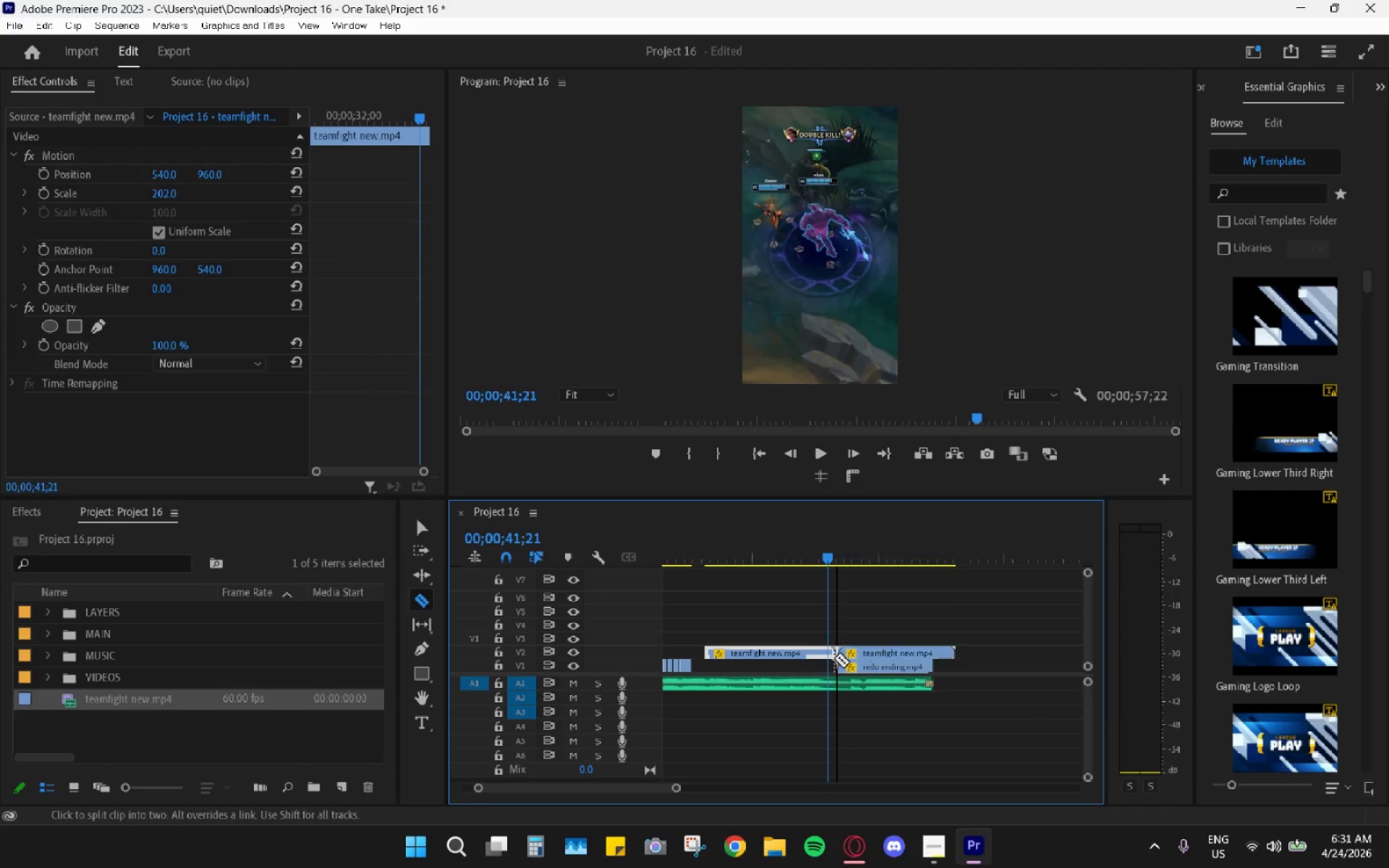 
key(V)
 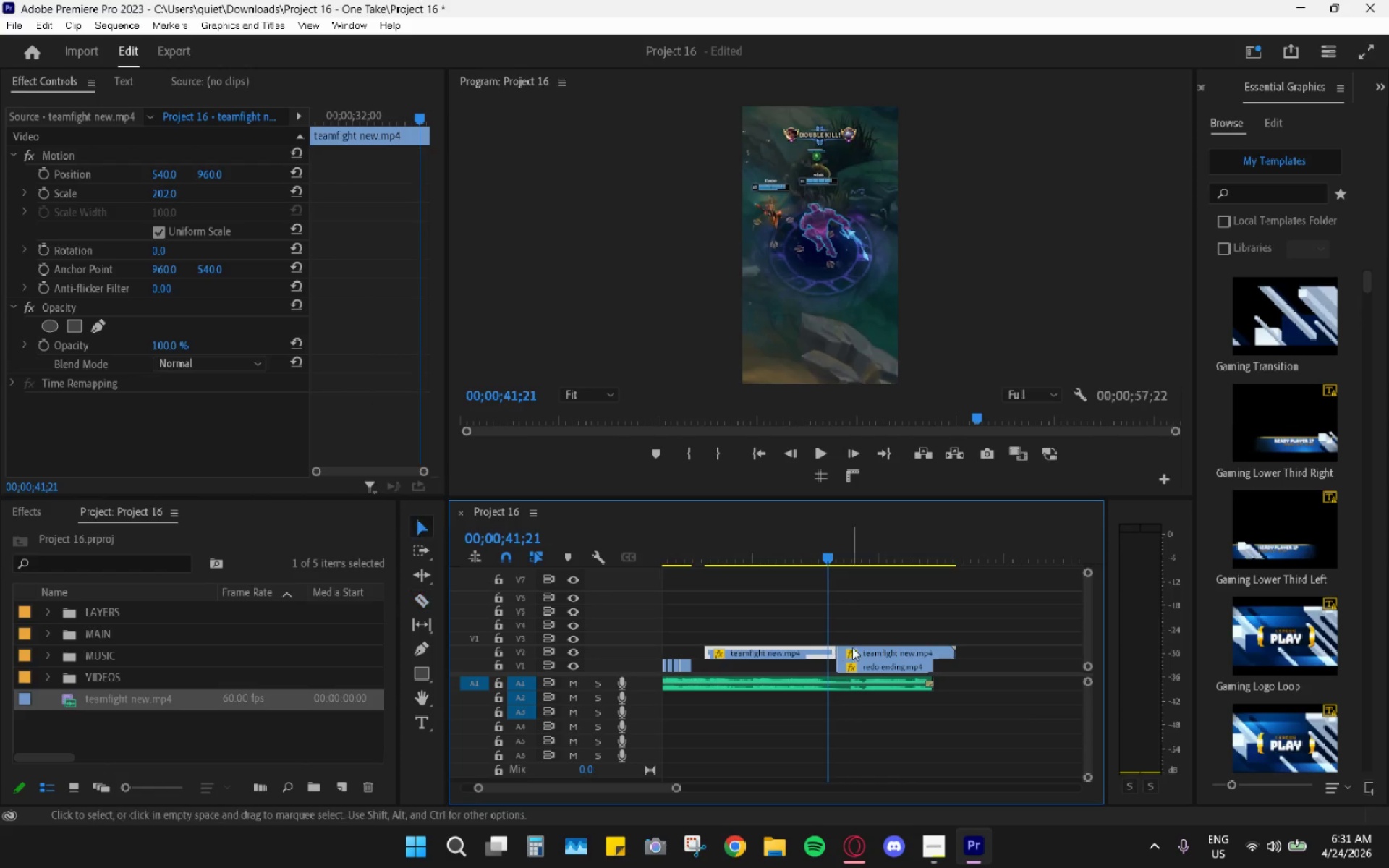 
double_click([856, 646])
 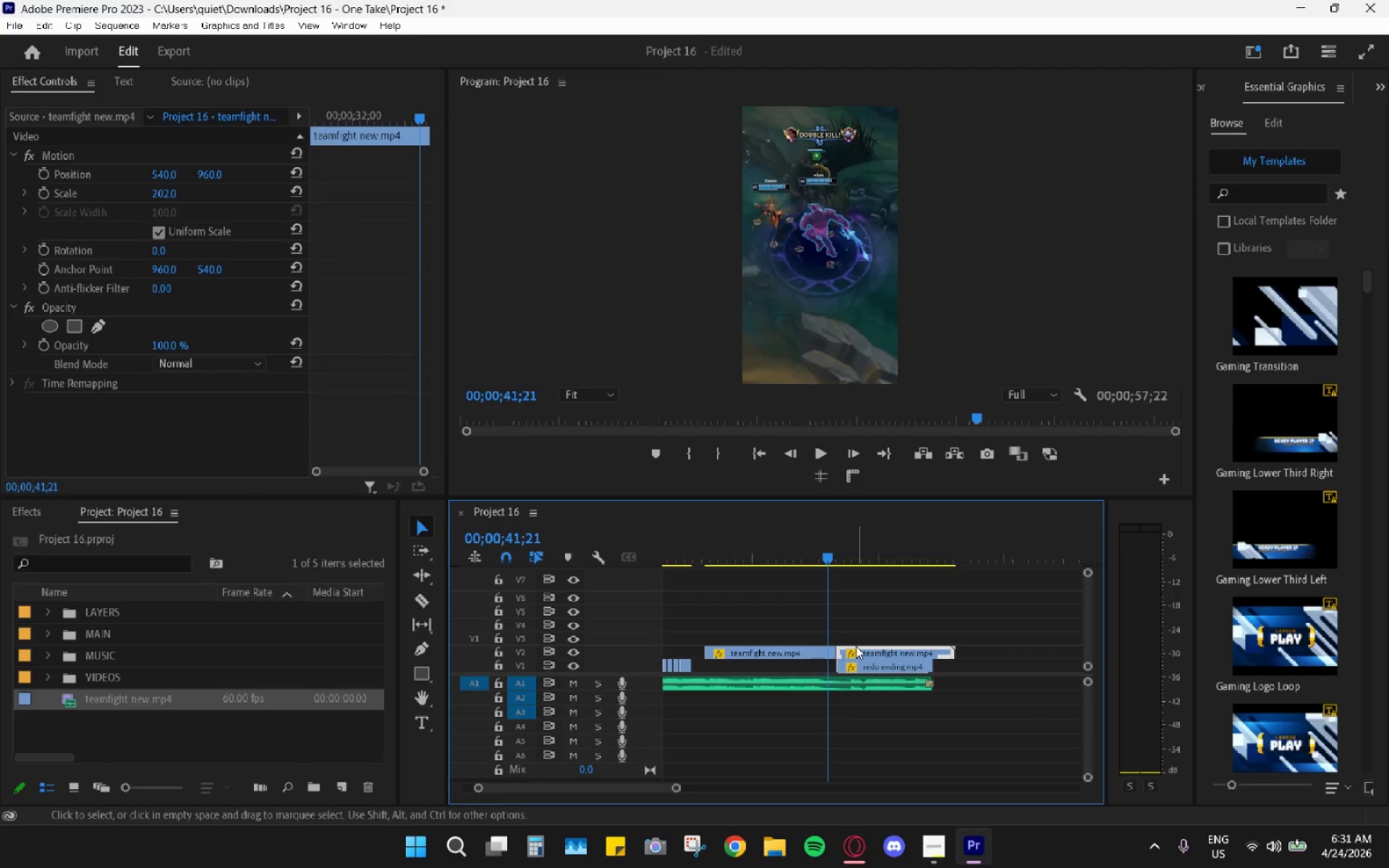 
key(H)
 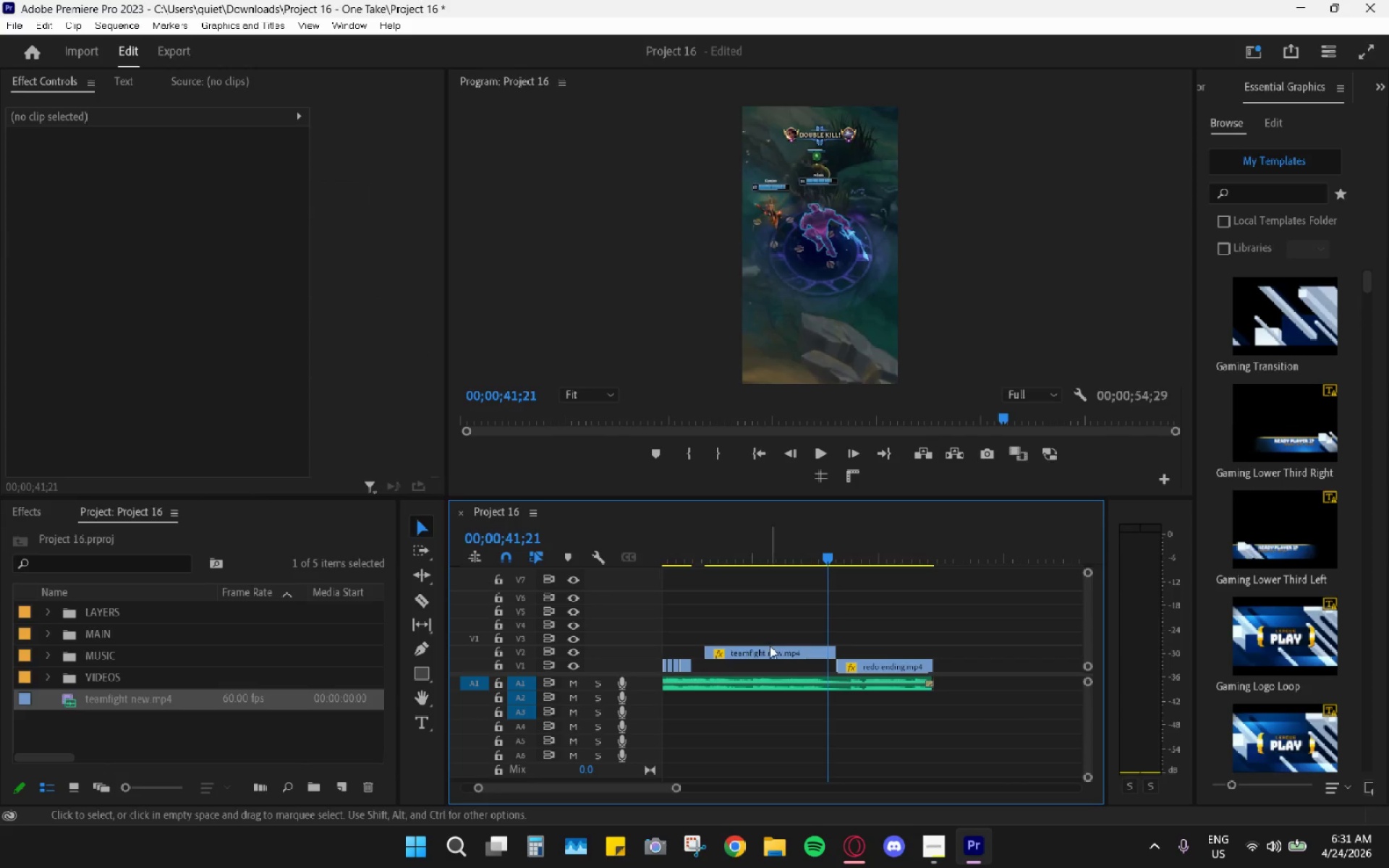 
left_click_drag(start_coordinate=[772, 652], to_coordinate=[772, 663])
 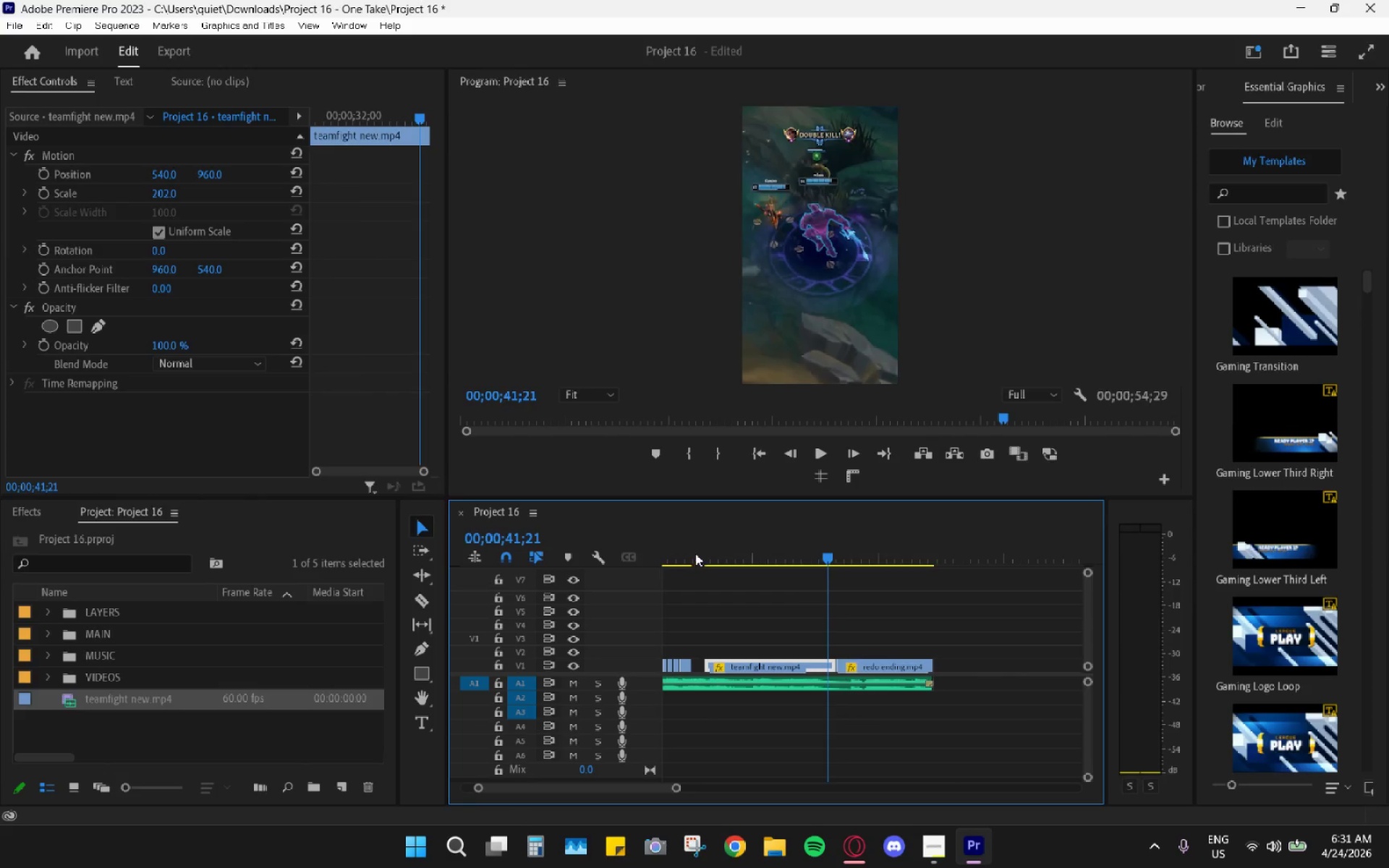 
left_click([701, 553])
 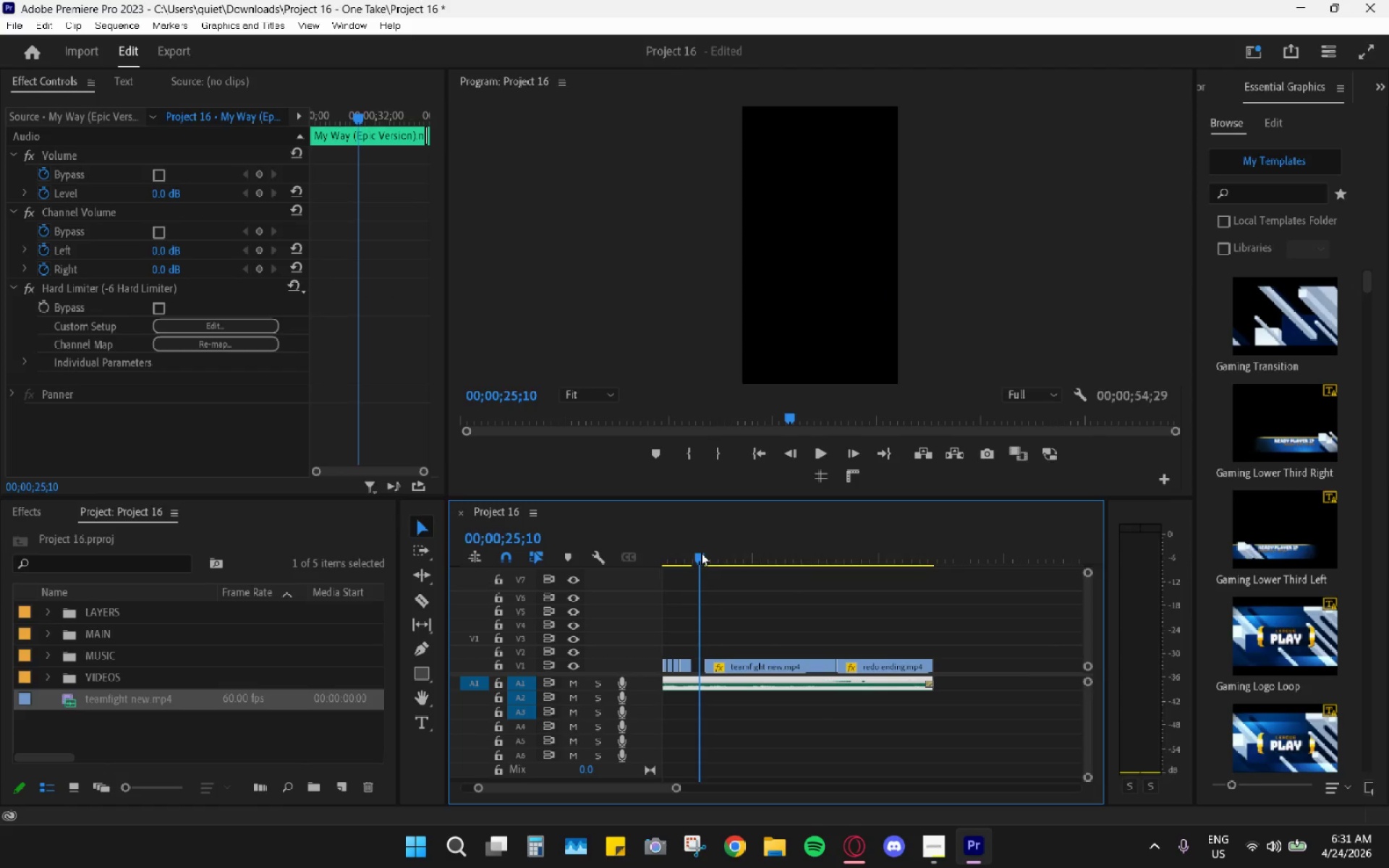 
key(Space)
 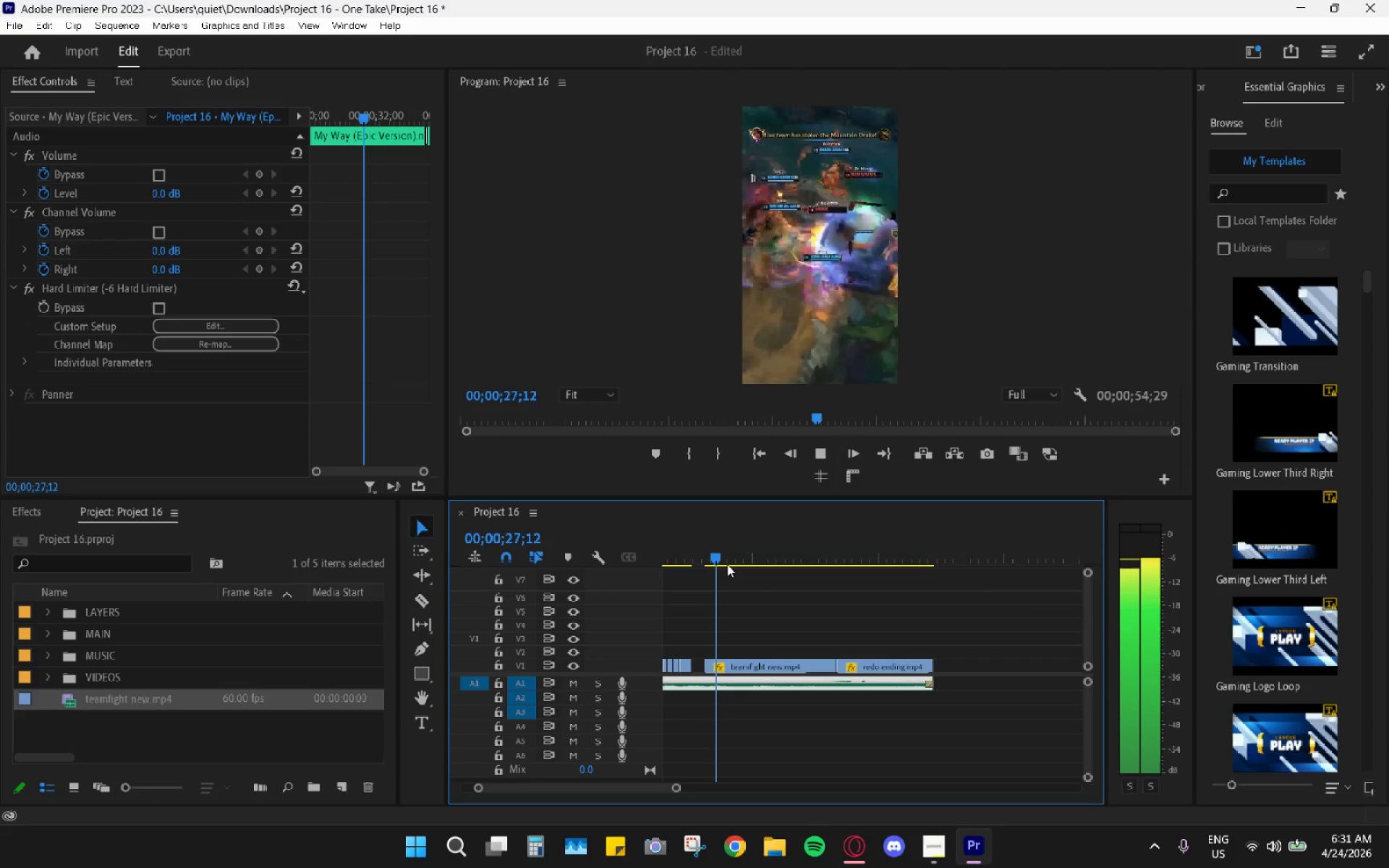 
key(Space)
 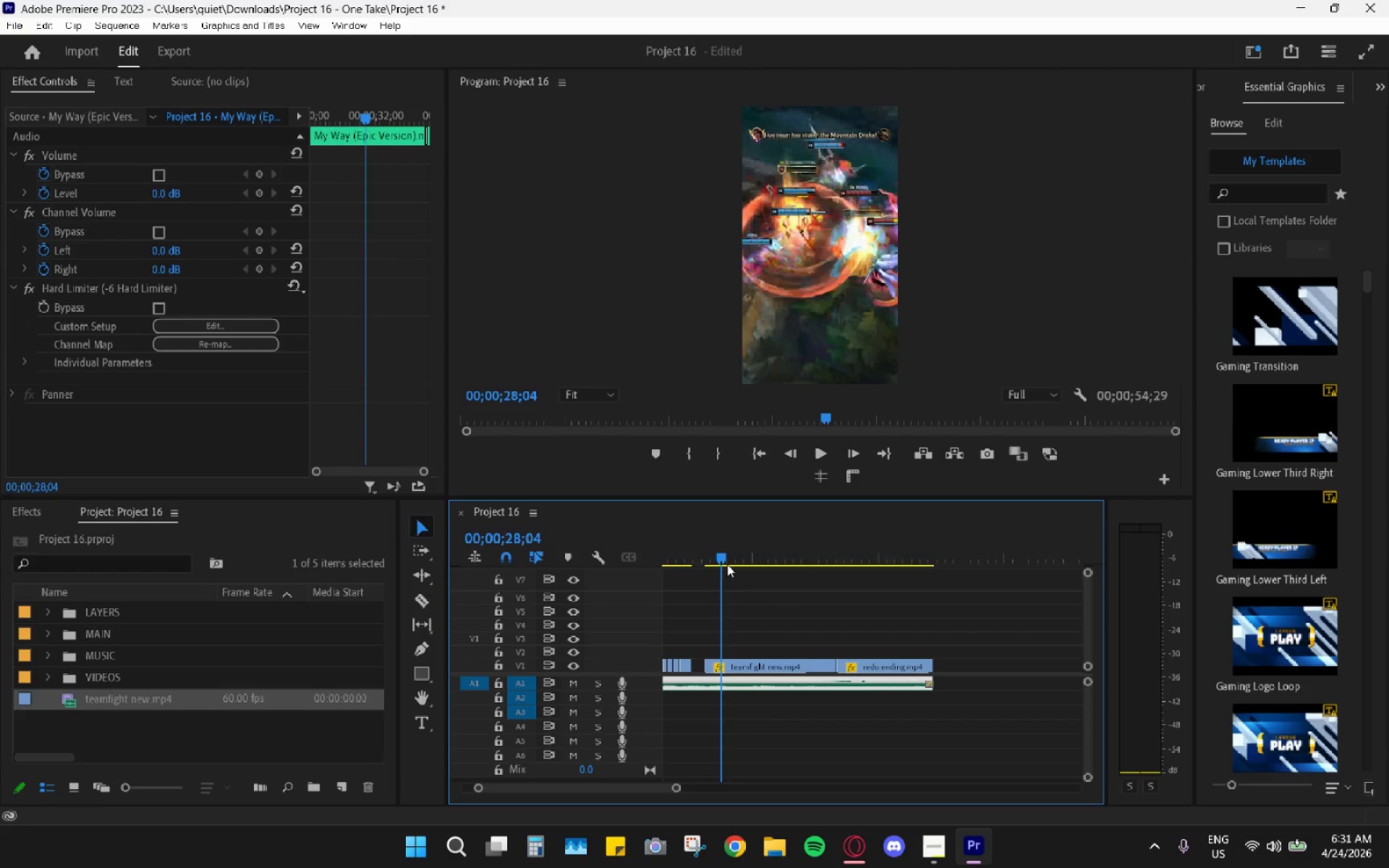 
left_click_drag(start_coordinate=[727, 563], to_coordinate=[706, 556])
 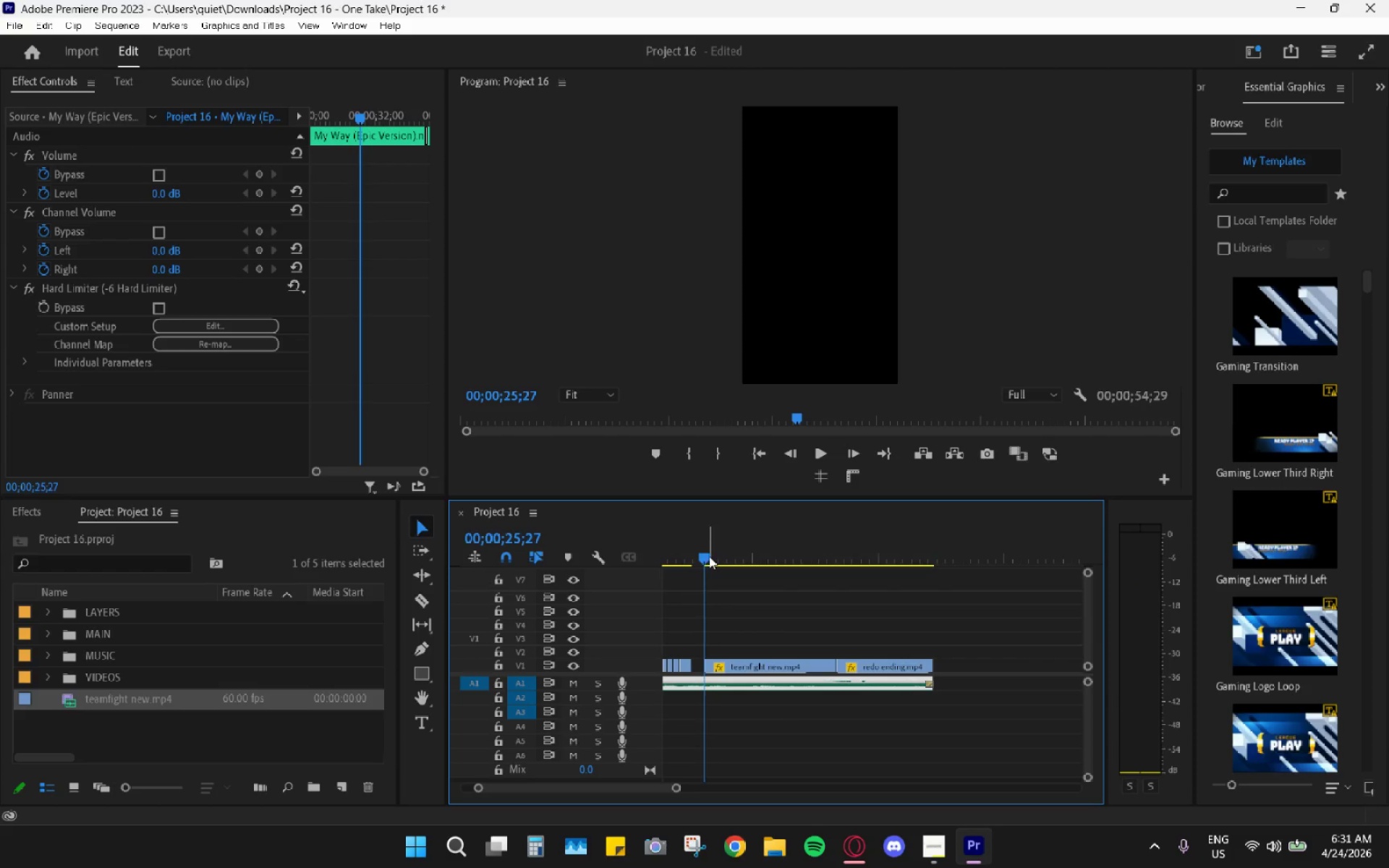 
key(Space)
 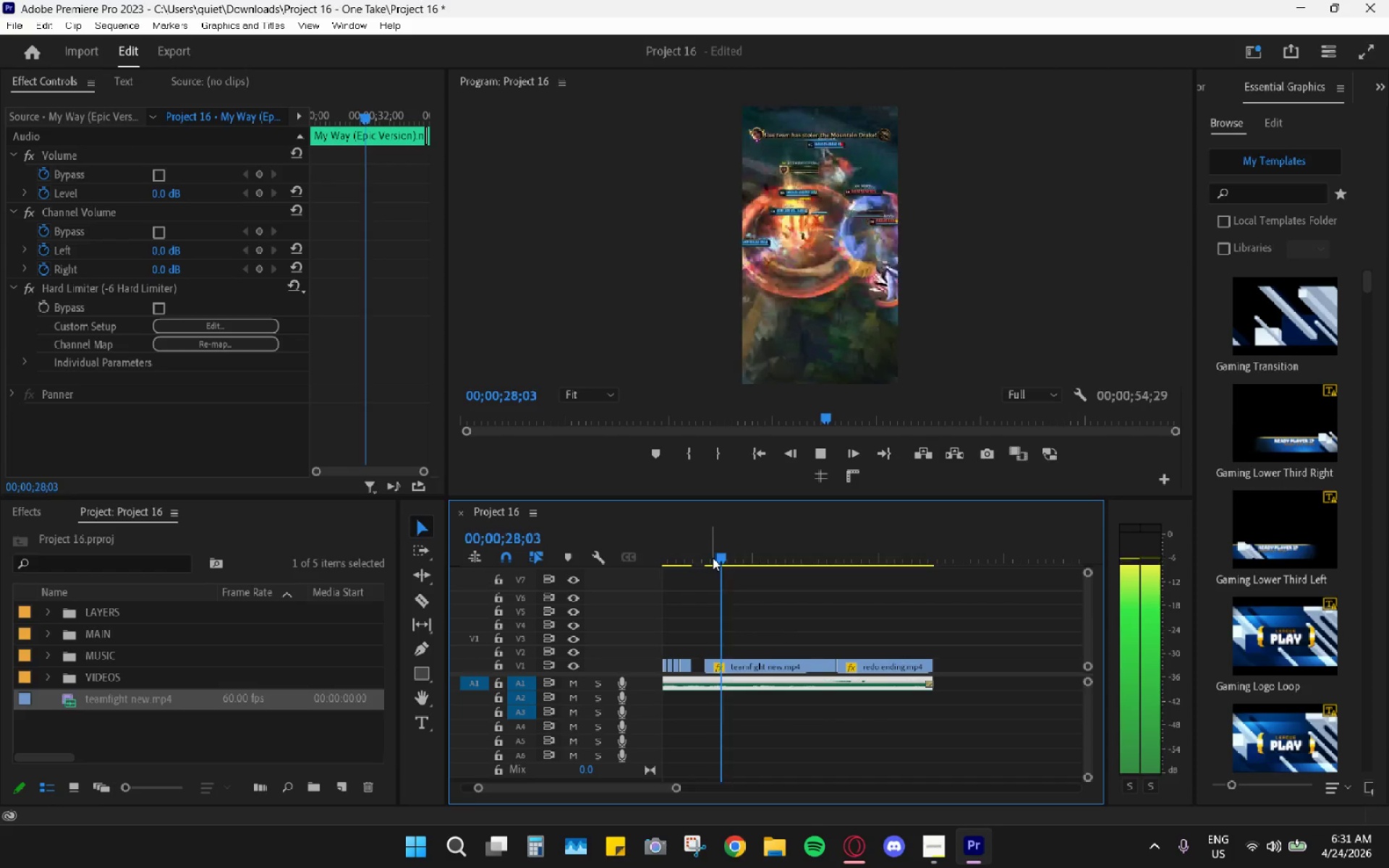 
key(Space)
 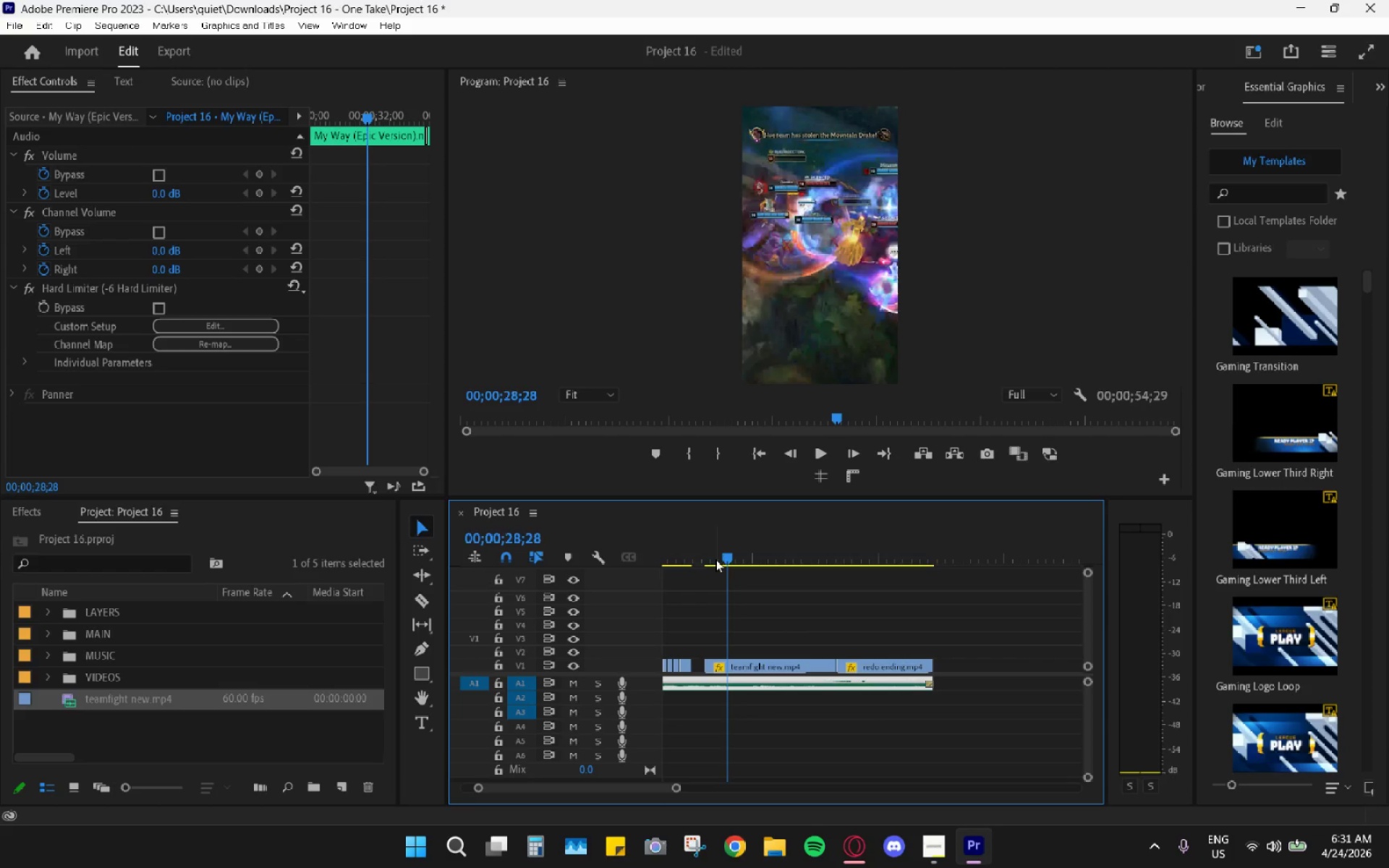 
key(Space)
 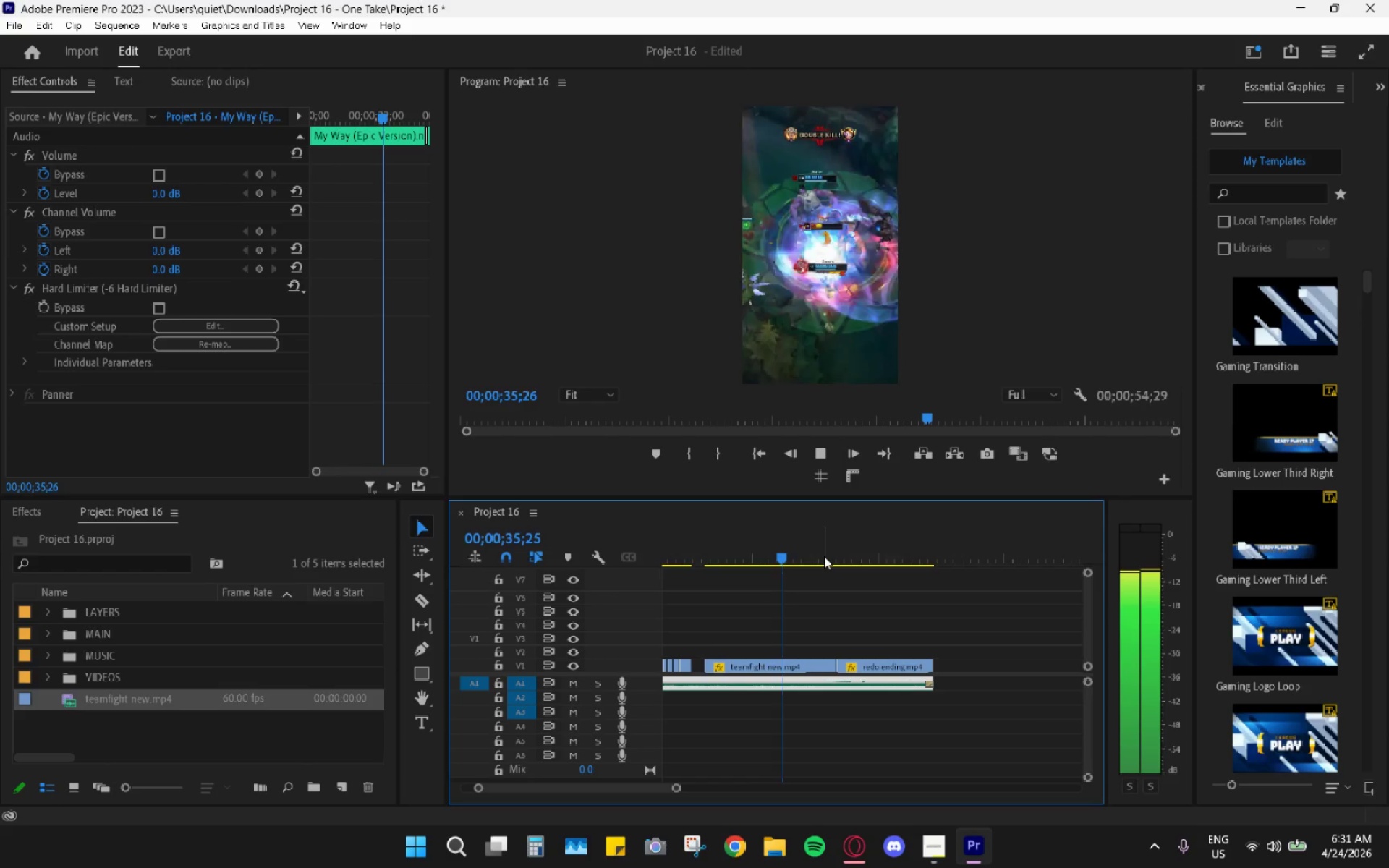 
wait(12.02)
 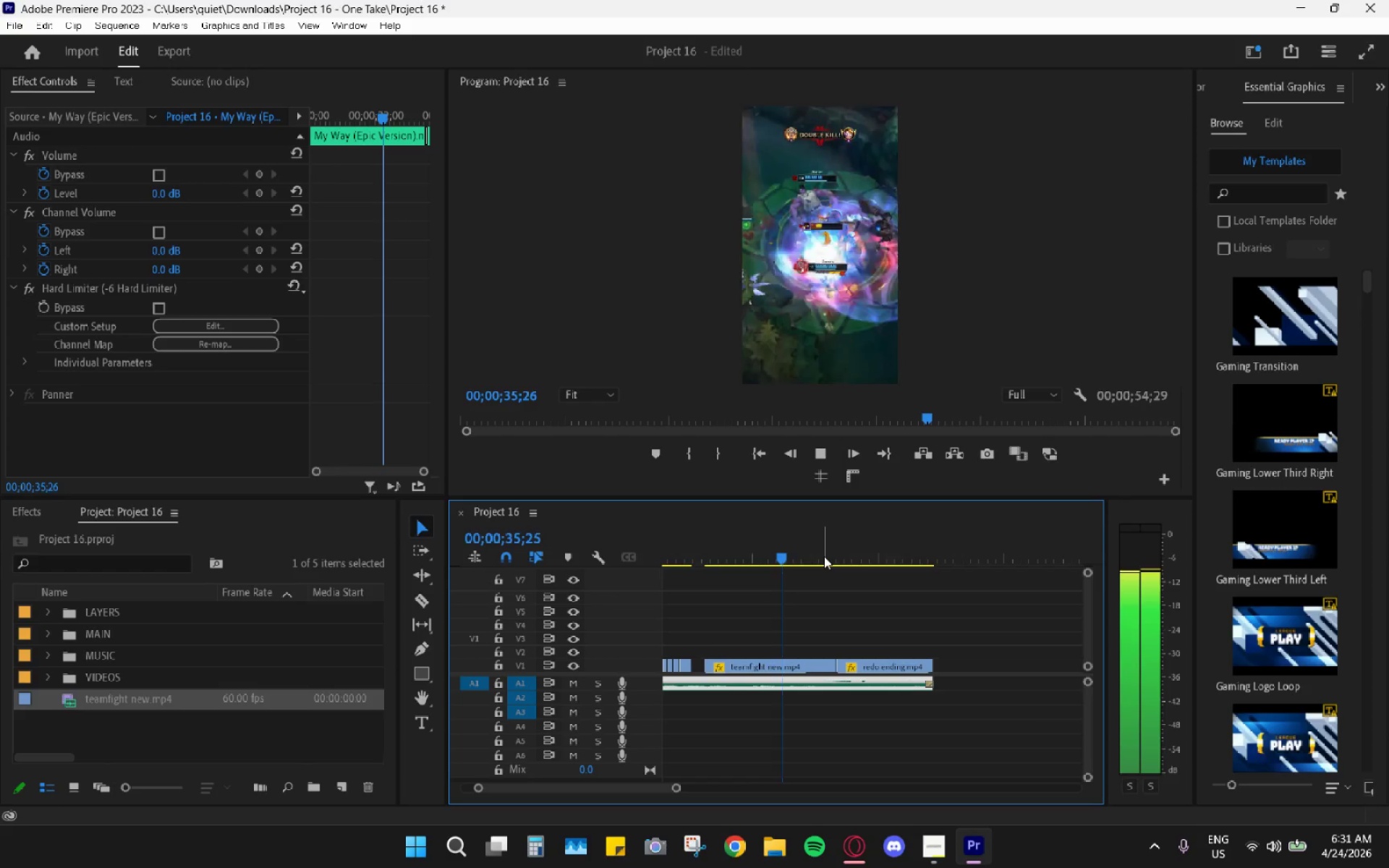 
key(Space)
 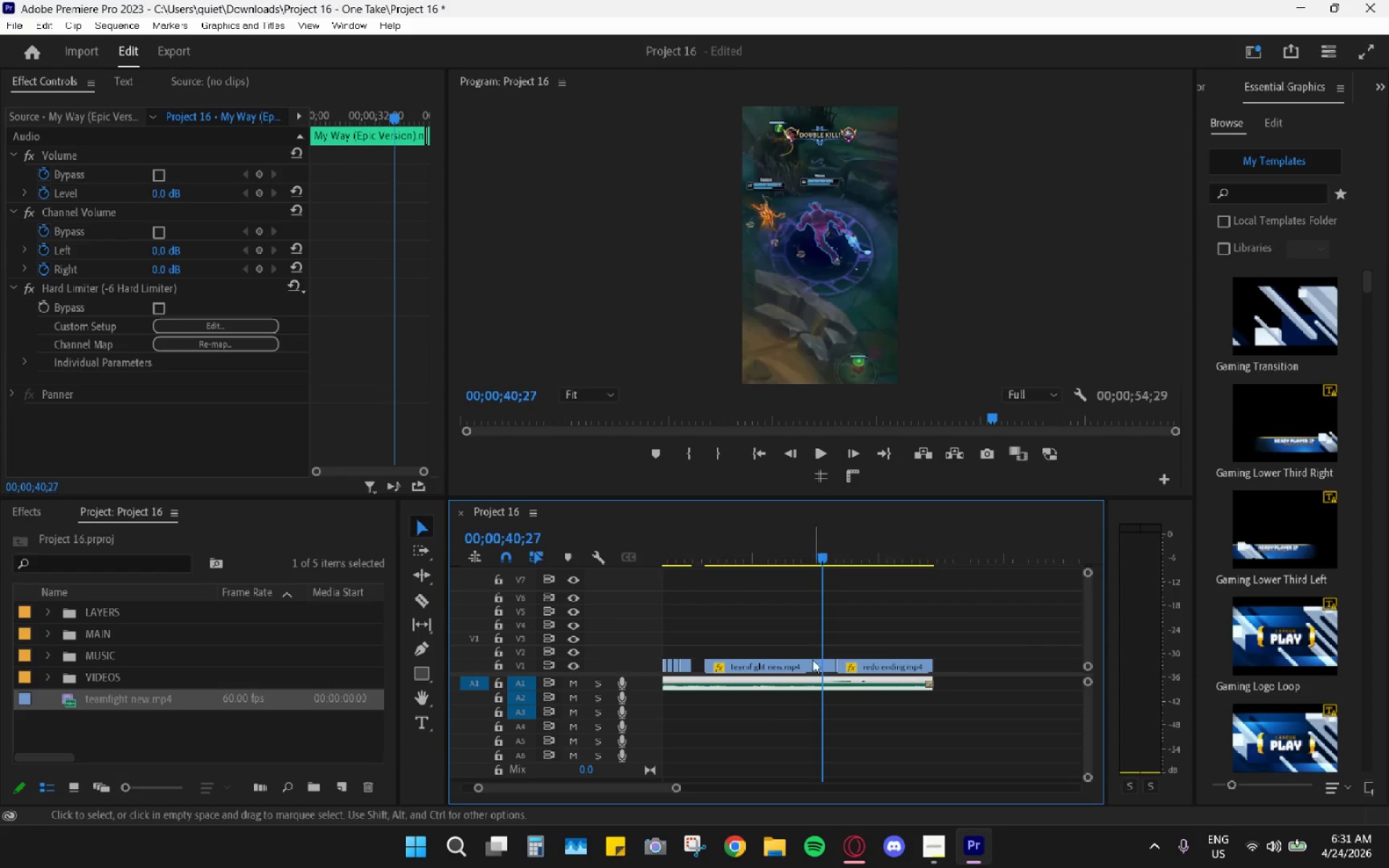 
left_click_drag(start_coordinate=[811, 665], to_coordinate=[844, 651])
 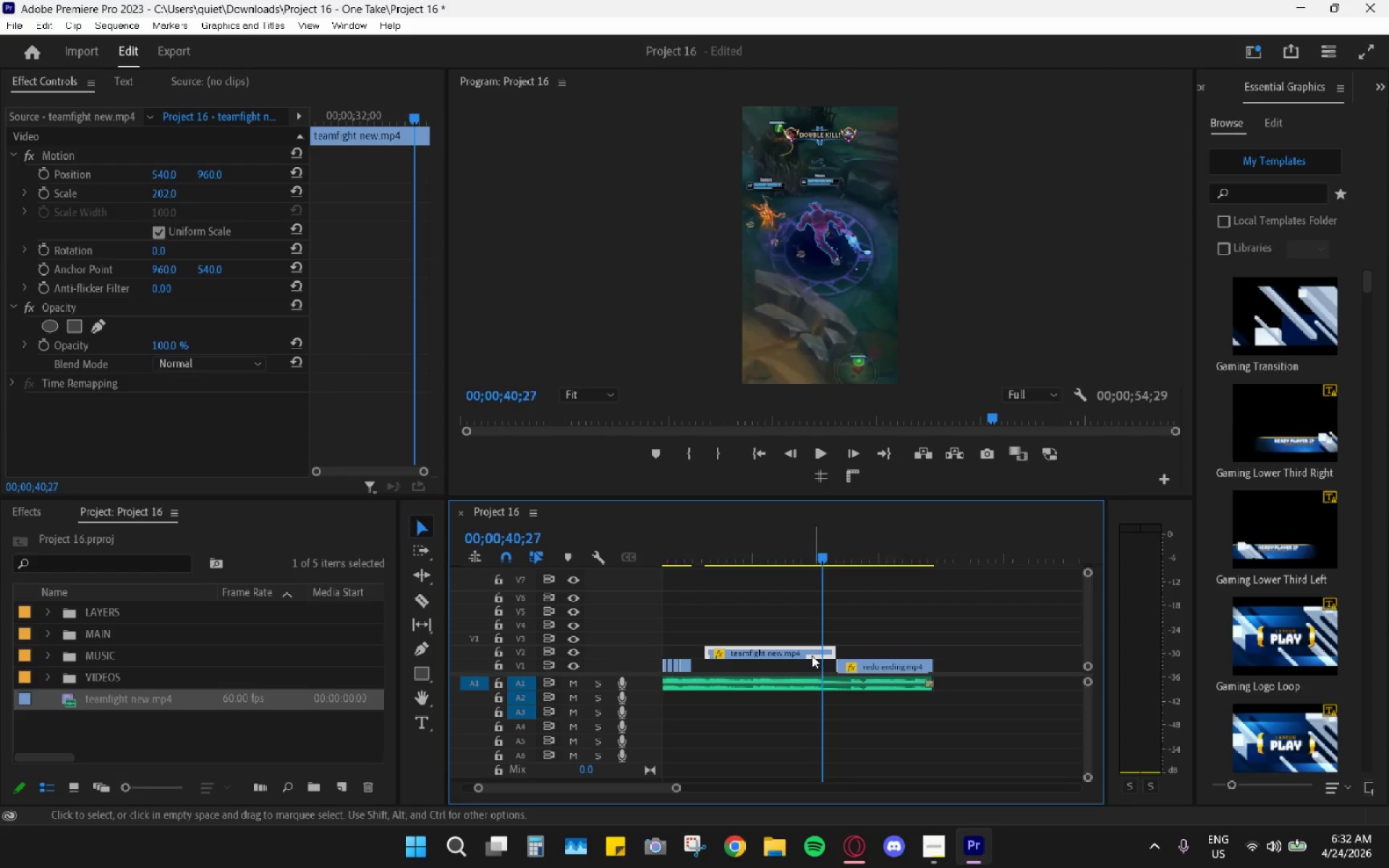 
left_click_drag(start_coordinate=[811, 655], to_coordinate=[827, 654])
 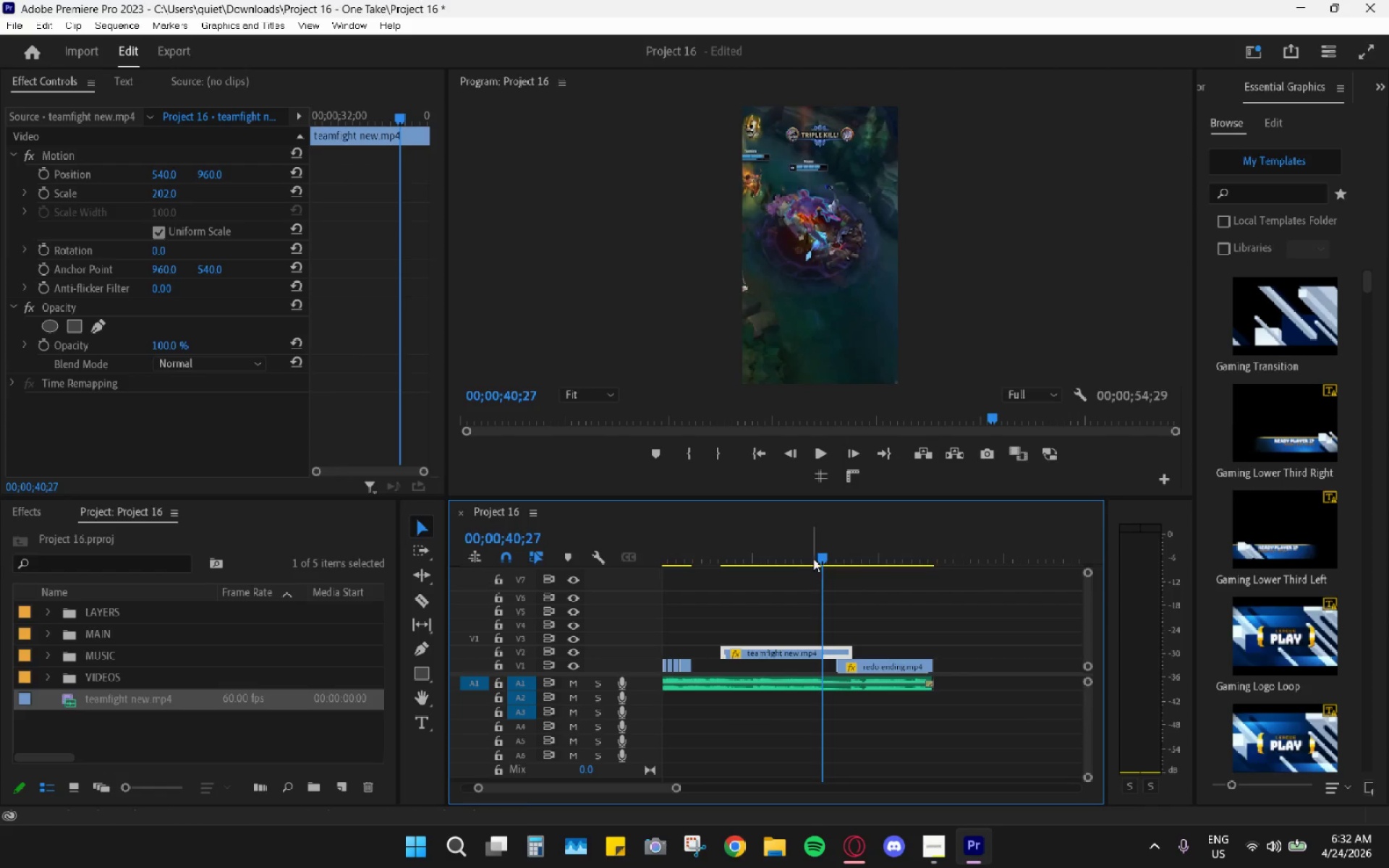 
left_click_drag(start_coordinate=[812, 558], to_coordinate=[787, 548])
 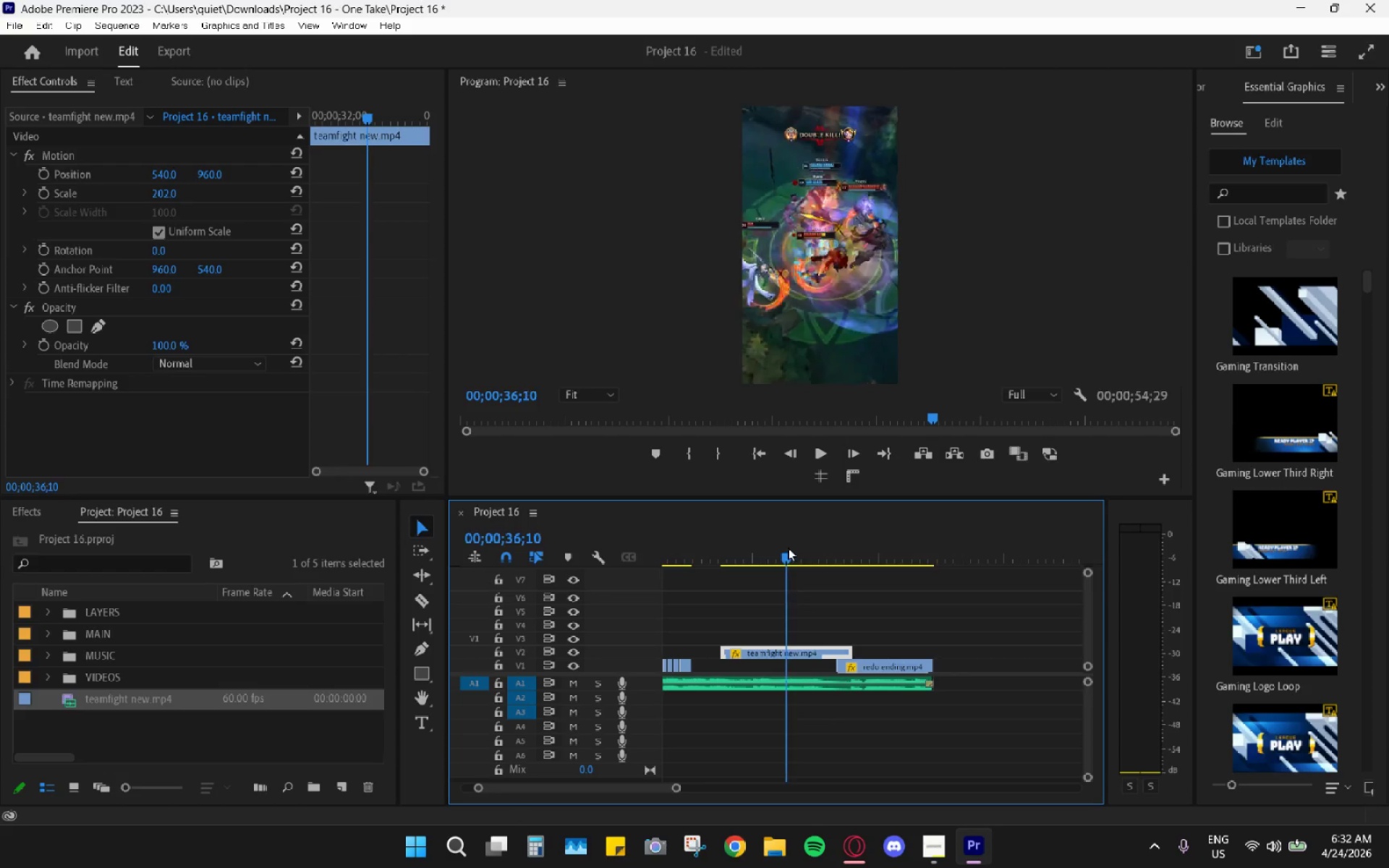 
key(Space)
 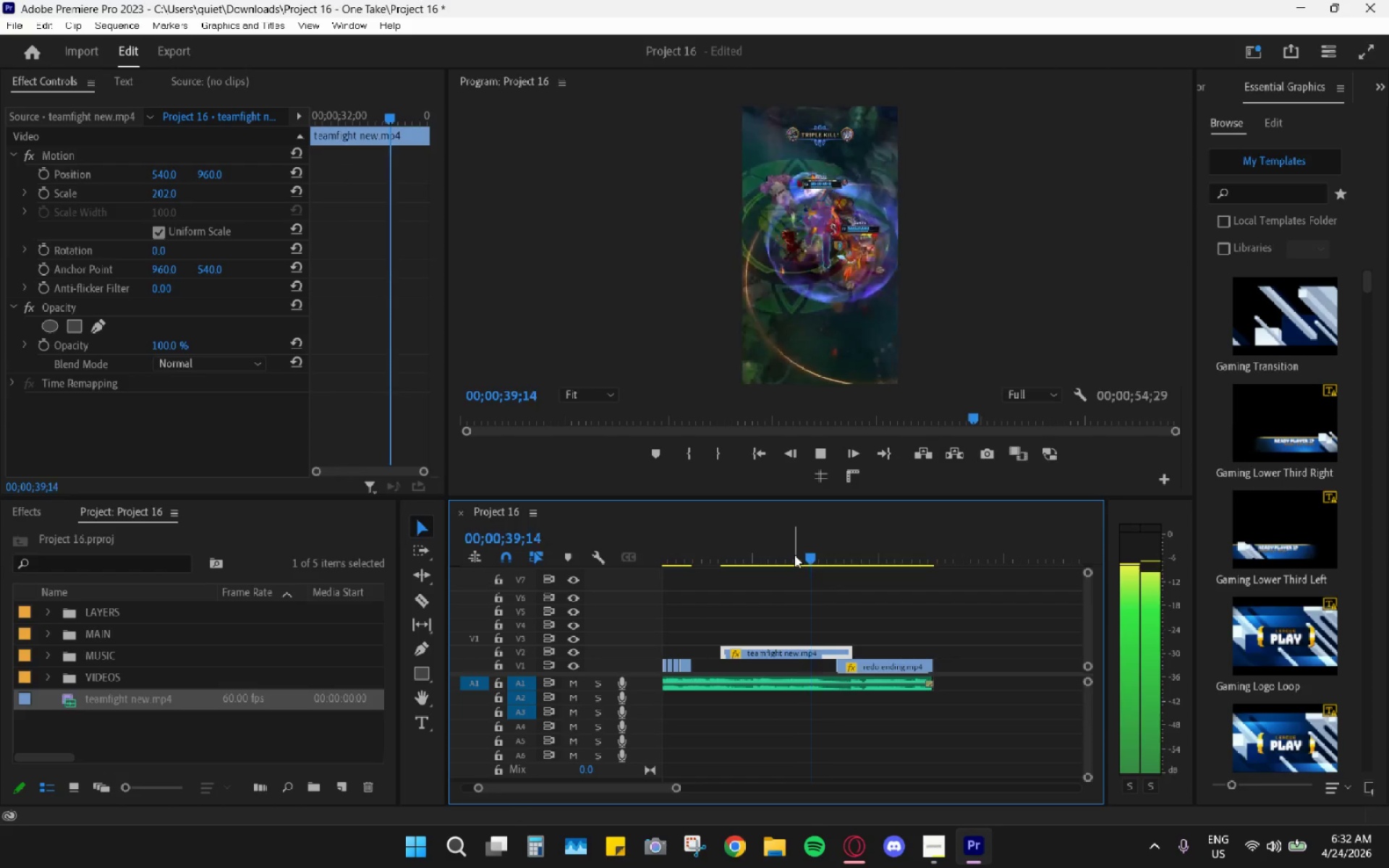 
key(Space)
 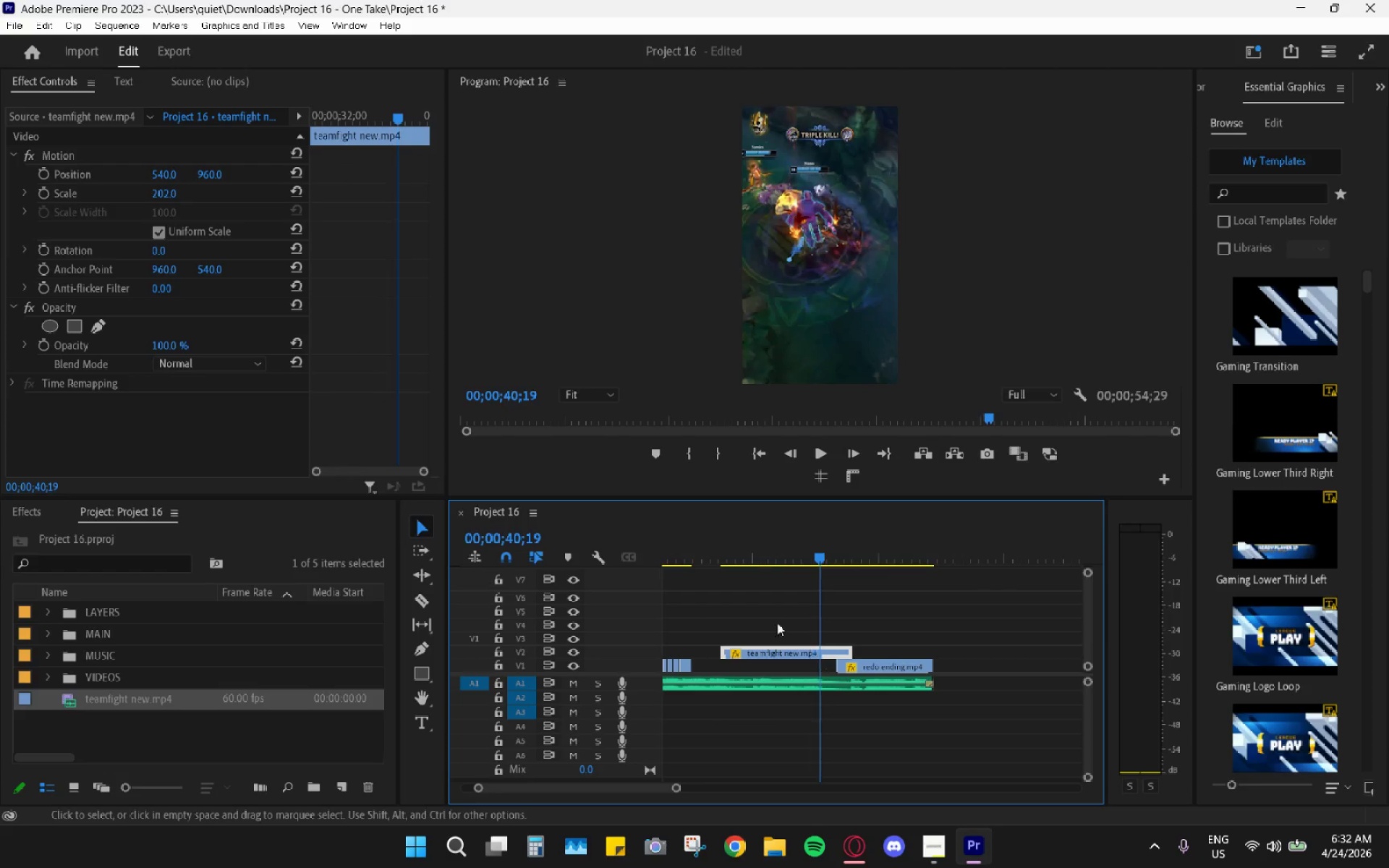 
left_click_drag(start_coordinate=[733, 548], to_coordinate=[720, 543])
 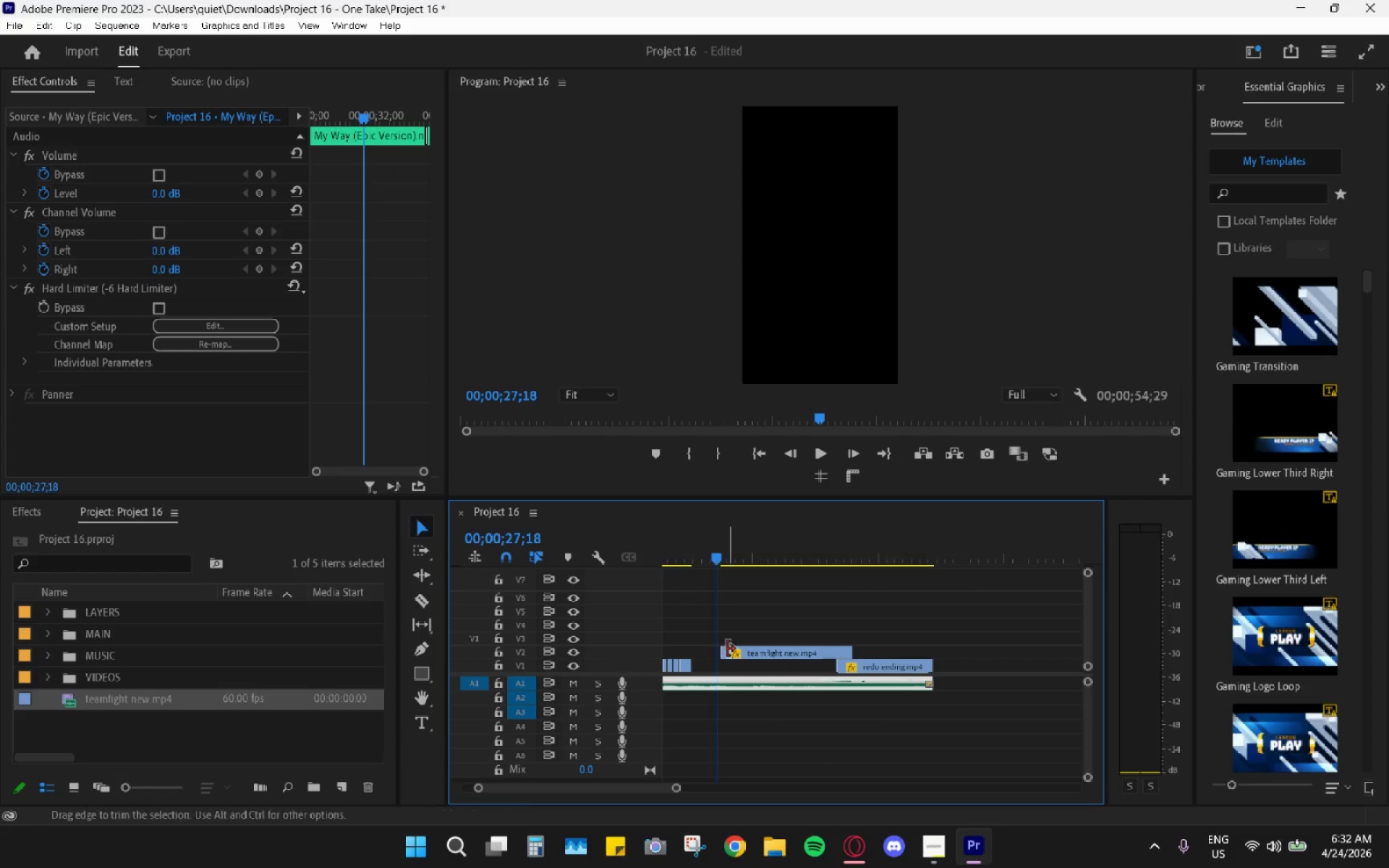 
left_click_drag(start_coordinate=[727, 650], to_coordinate=[723, 650])
 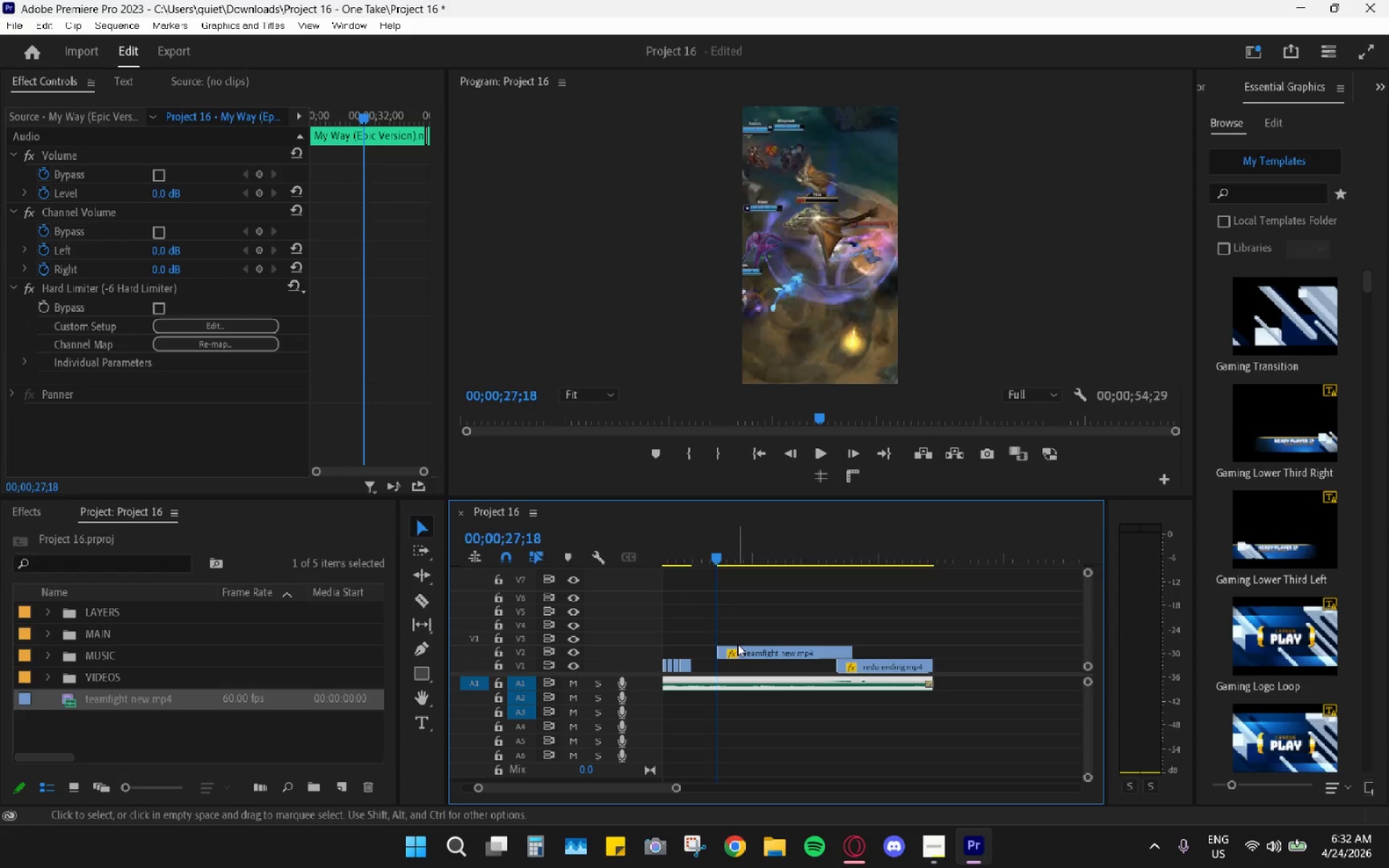 
key(Control+ControlLeft)
 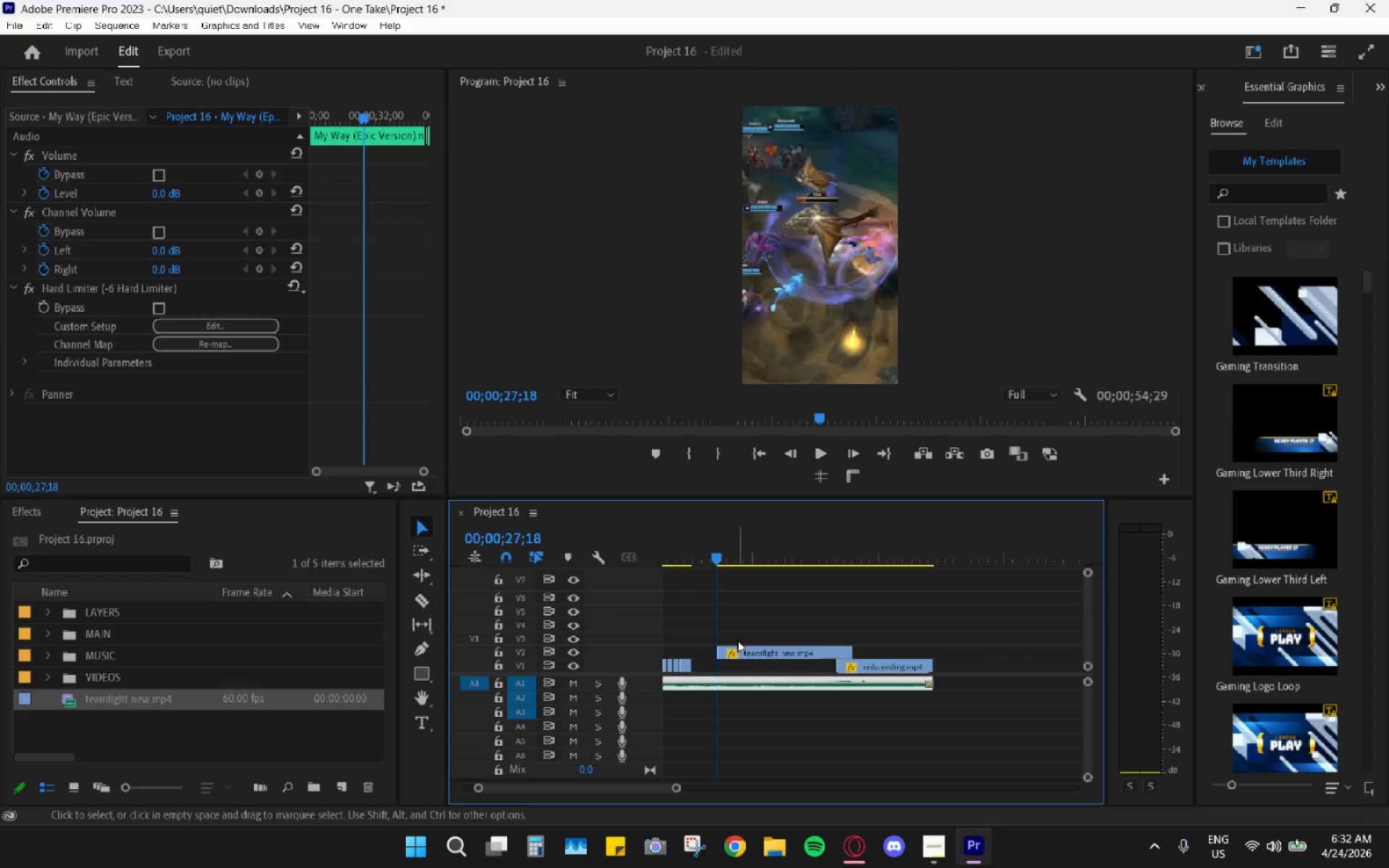 
key(Control+Z)
 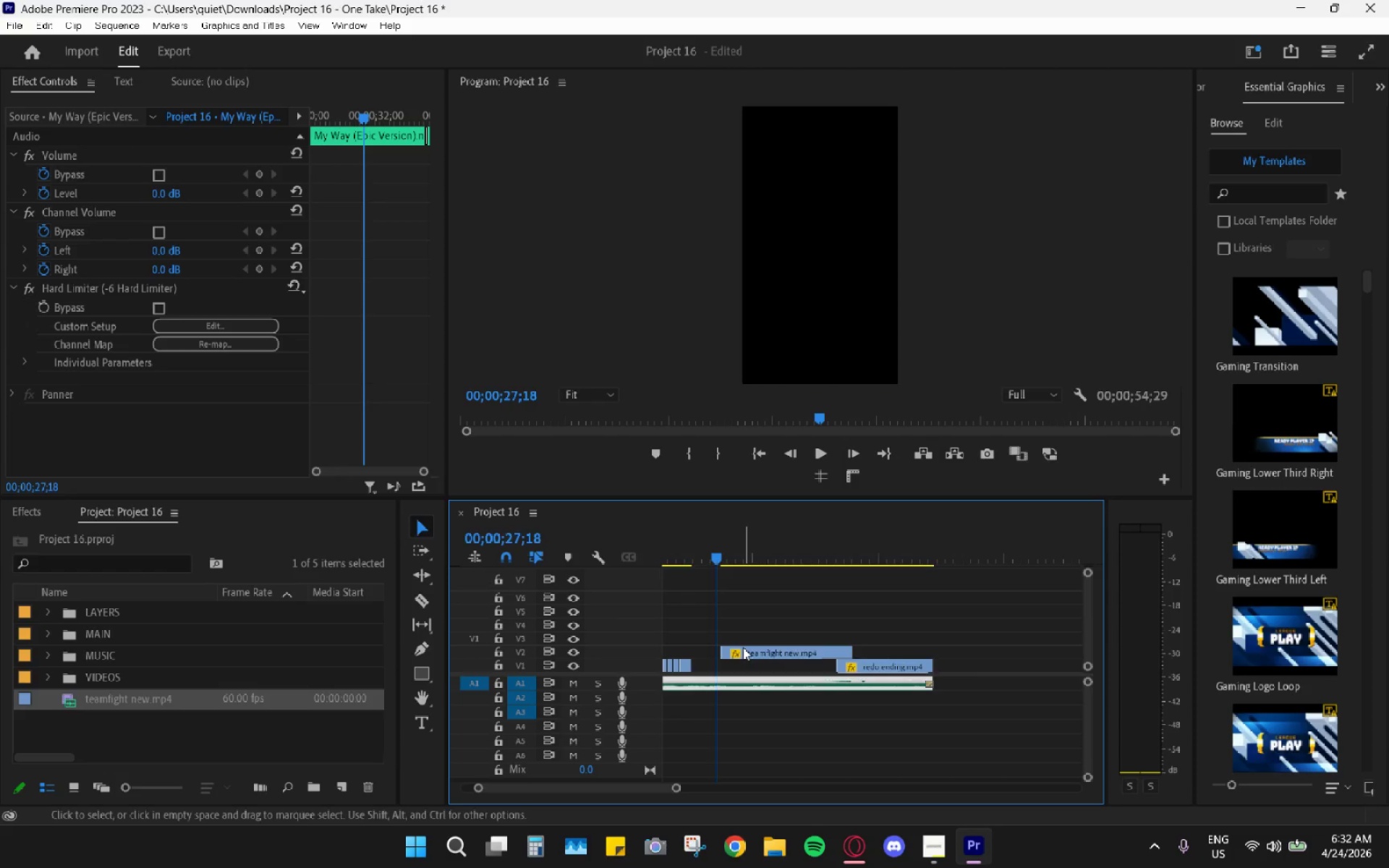 
left_click_drag(start_coordinate=[744, 649], to_coordinate=[739, 649])
 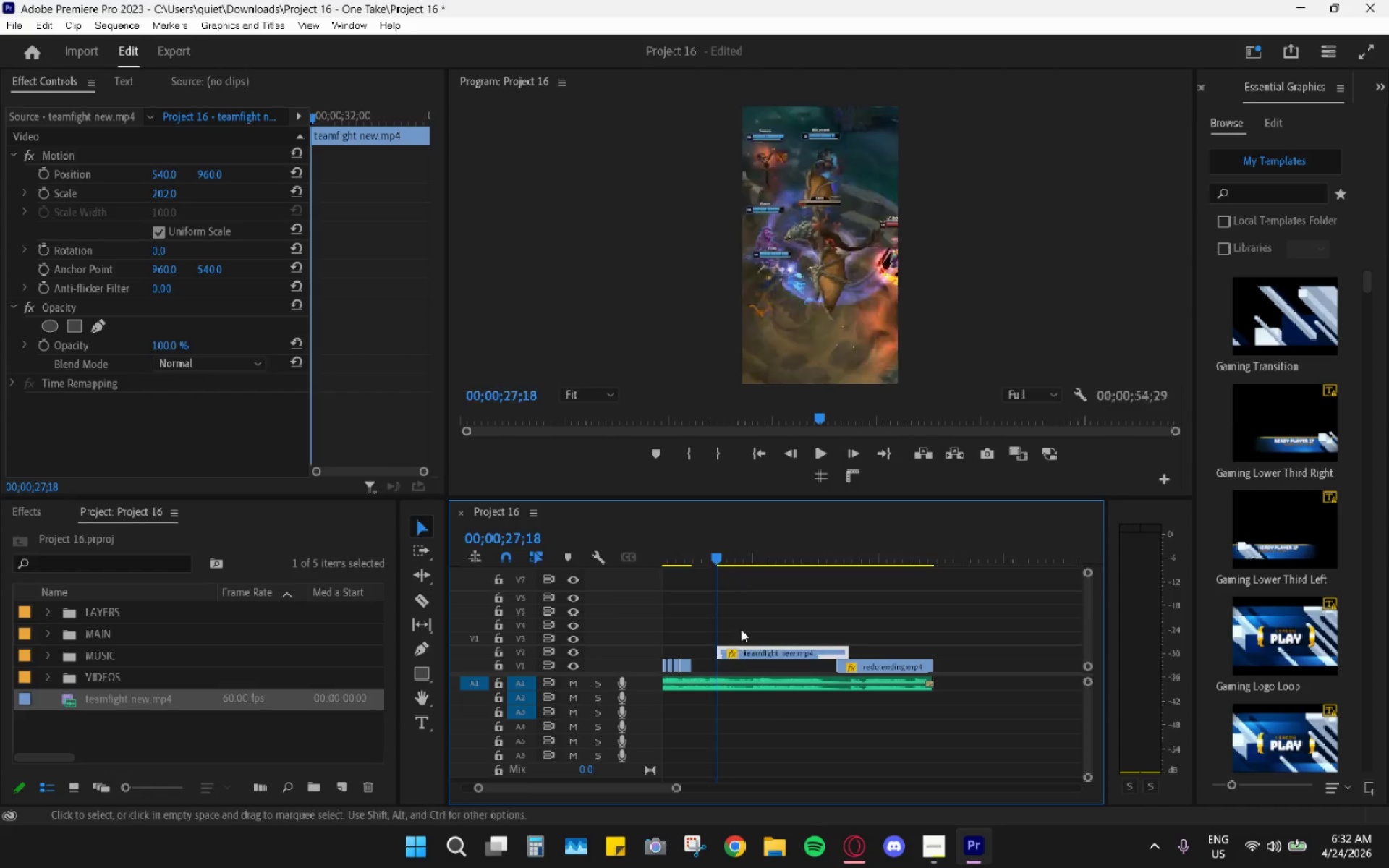 
key(Space)
 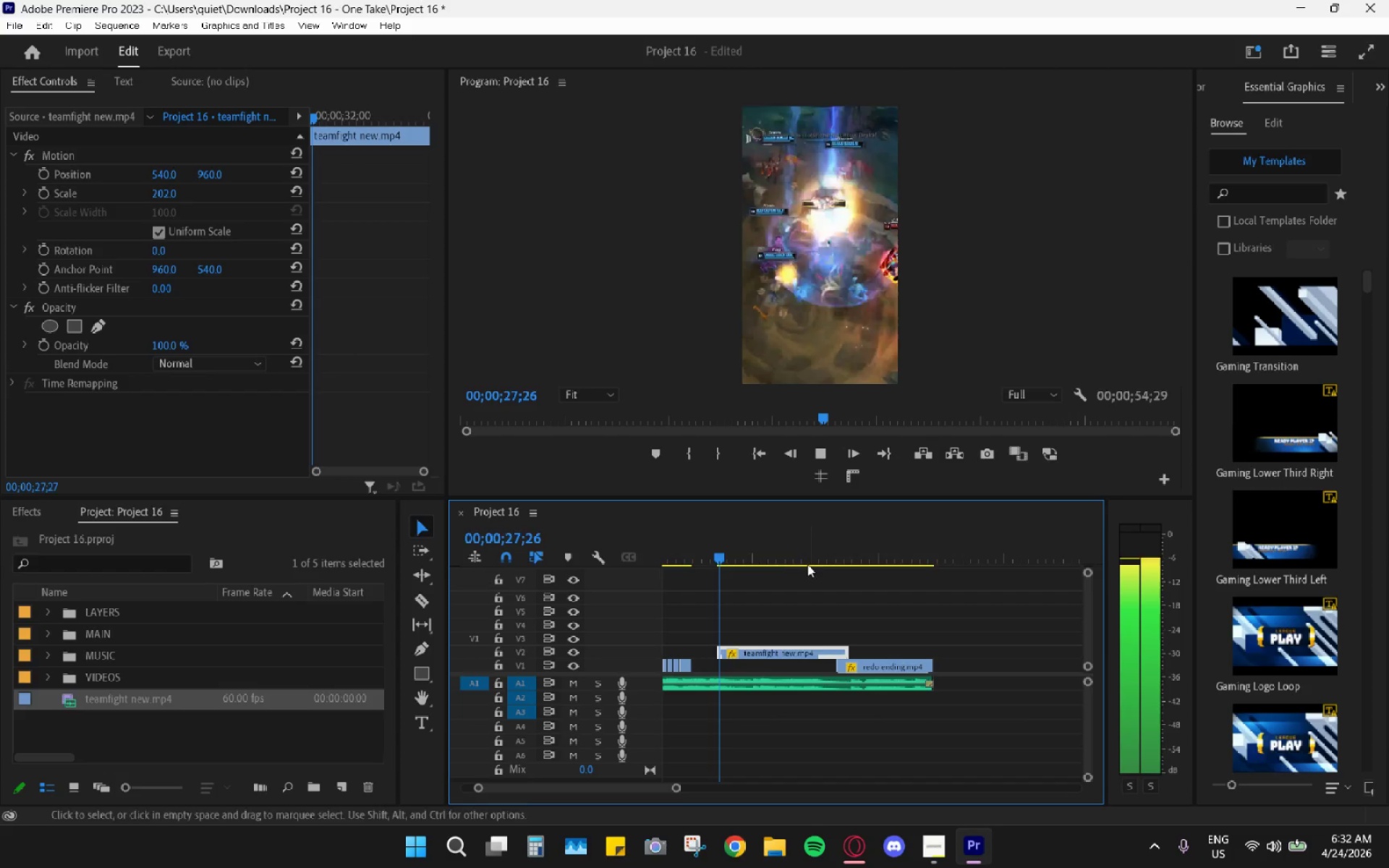 
left_click_drag(start_coordinate=[808, 564], to_coordinate=[807, 551])
 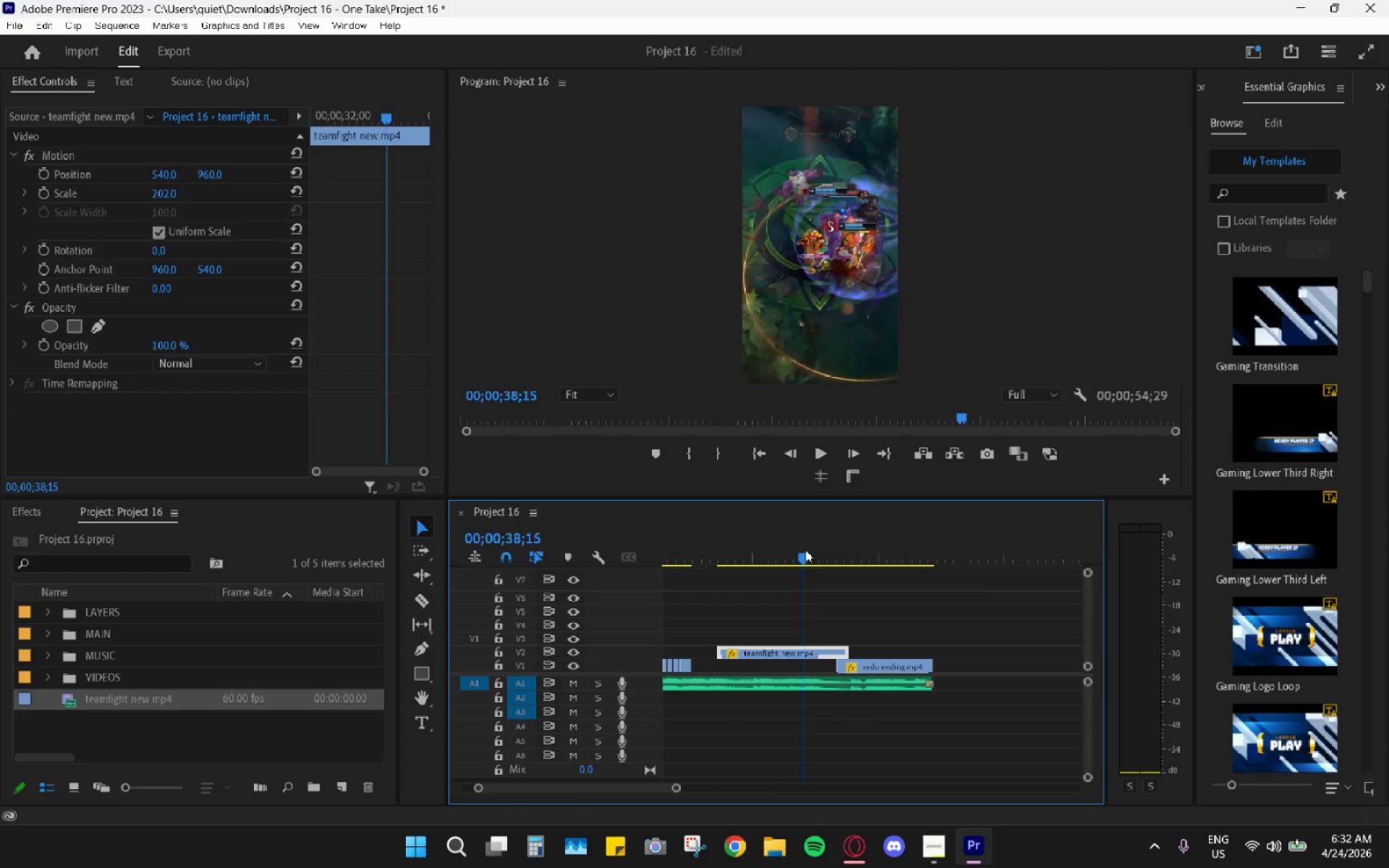 
key(Space)
 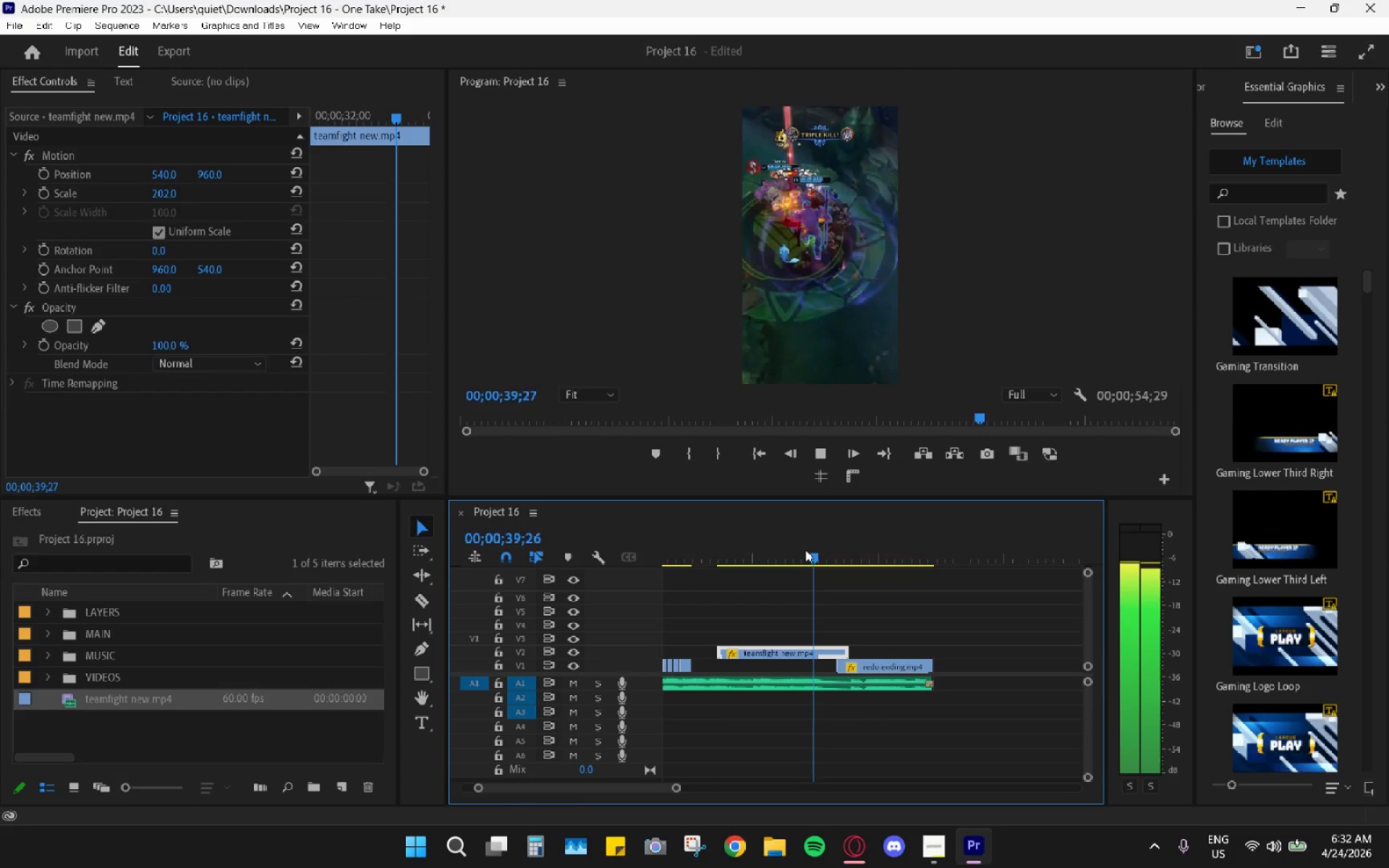 
key(Space)
 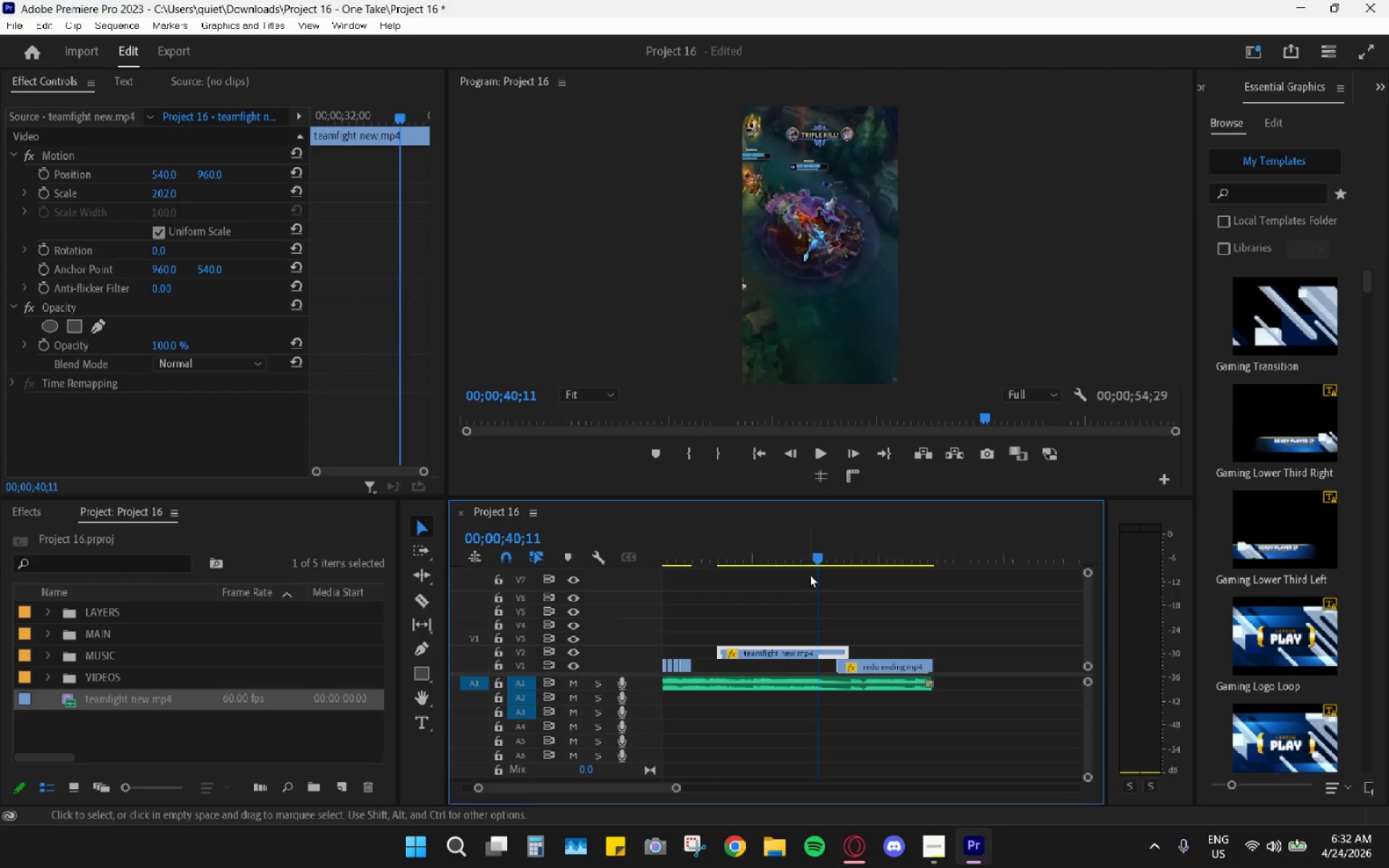 
left_click_drag(start_coordinate=[804, 548], to_coordinate=[723, 538])
 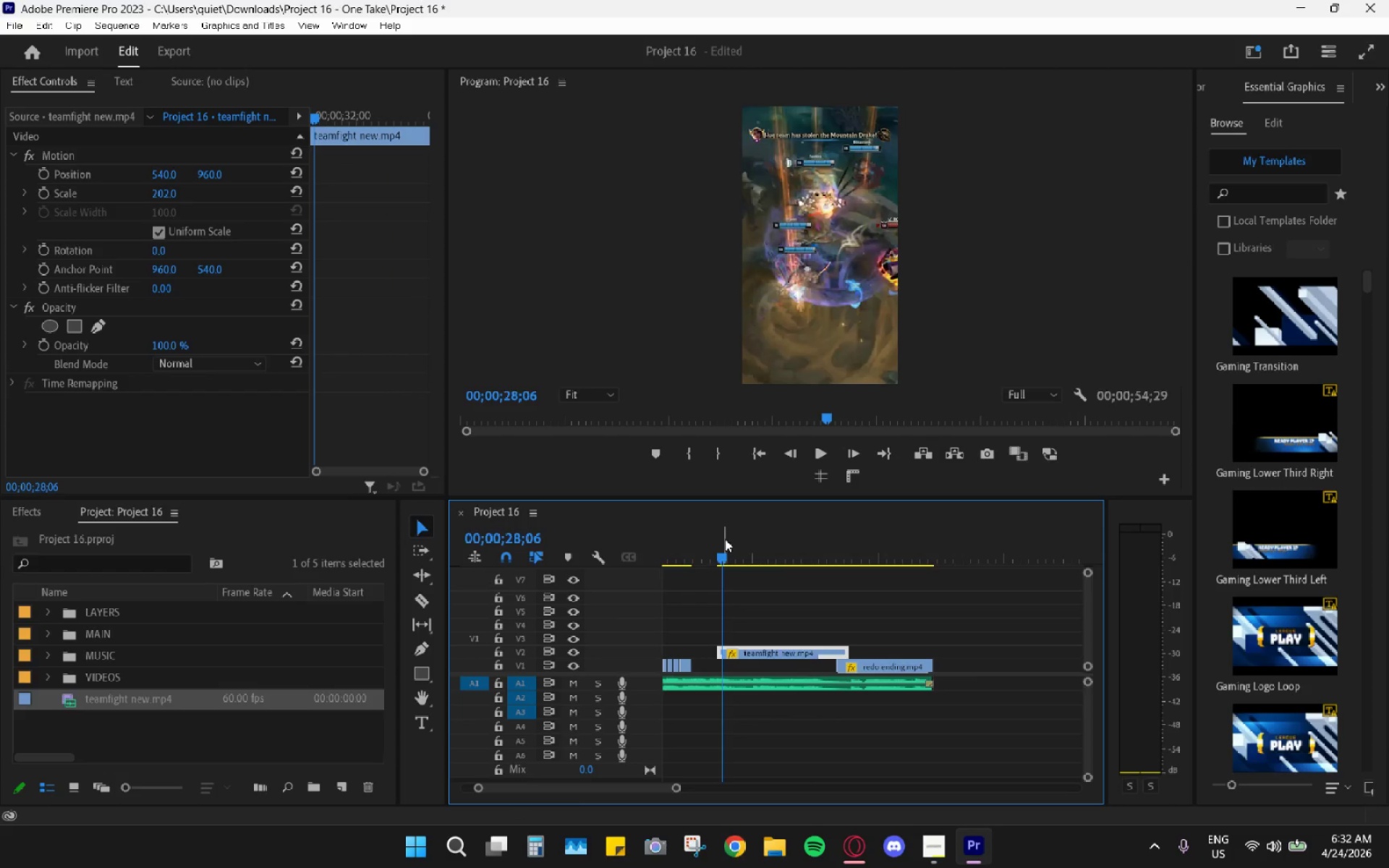 
key(Space)
 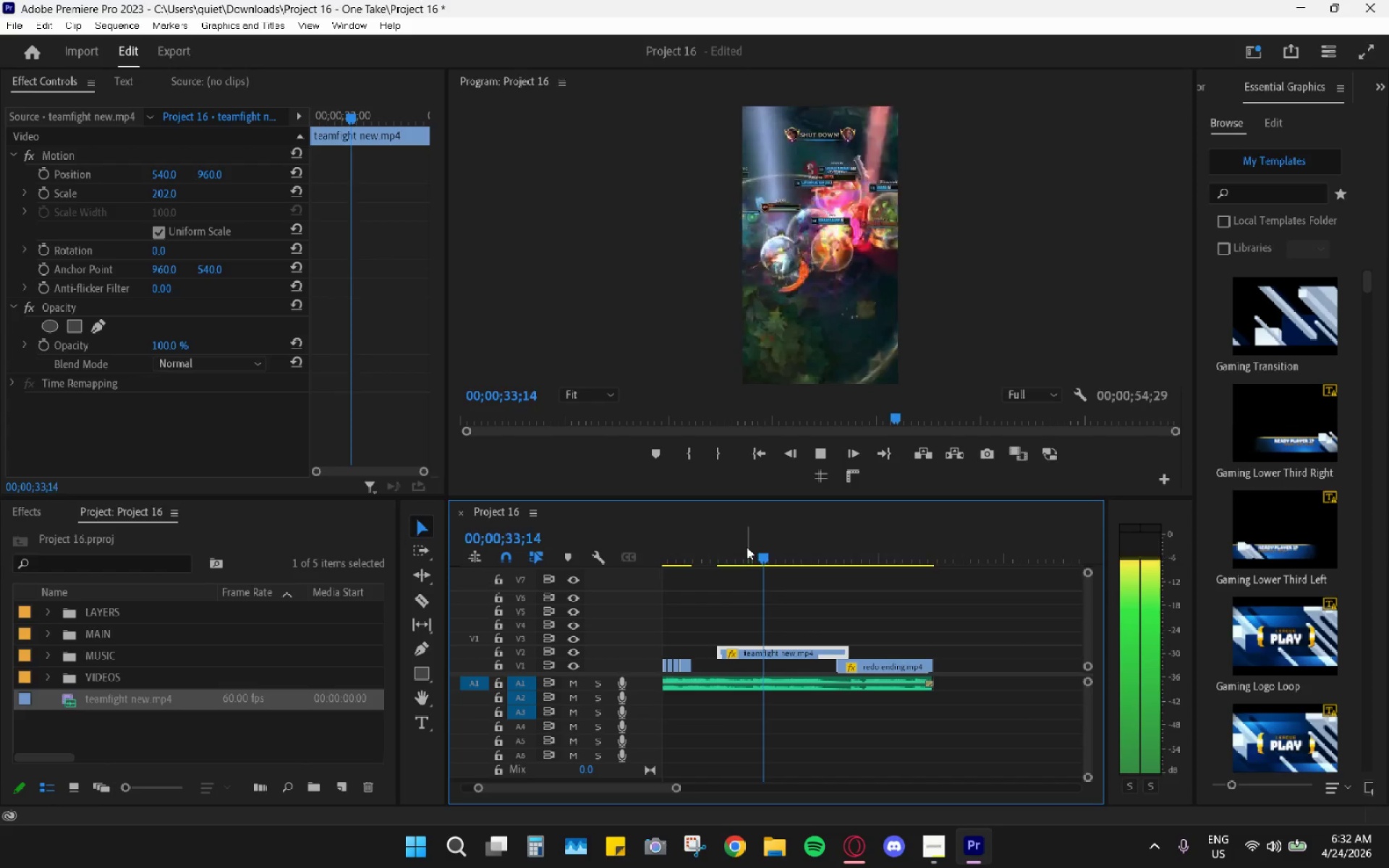 
wait(10.34)
 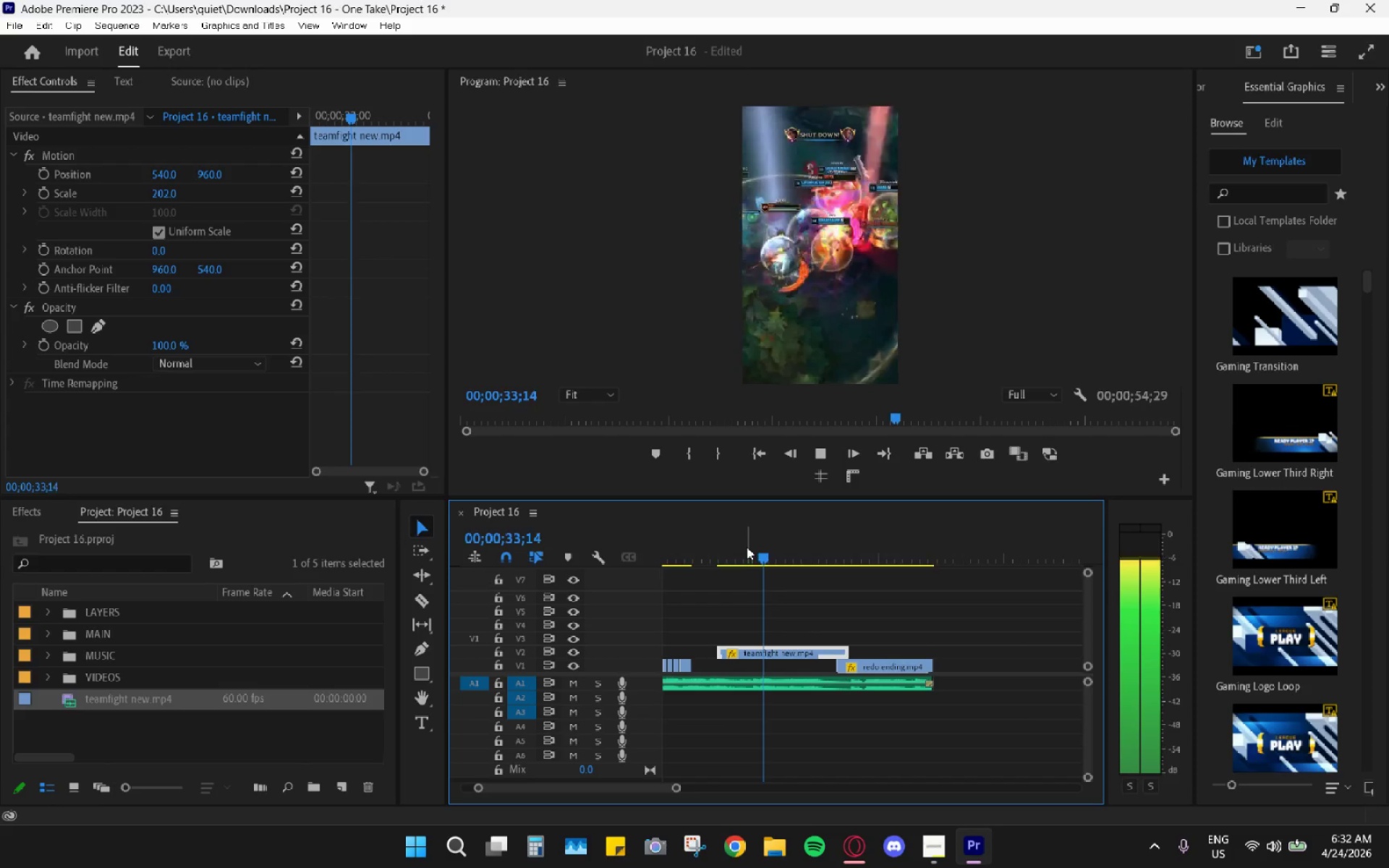 
key(Space)
 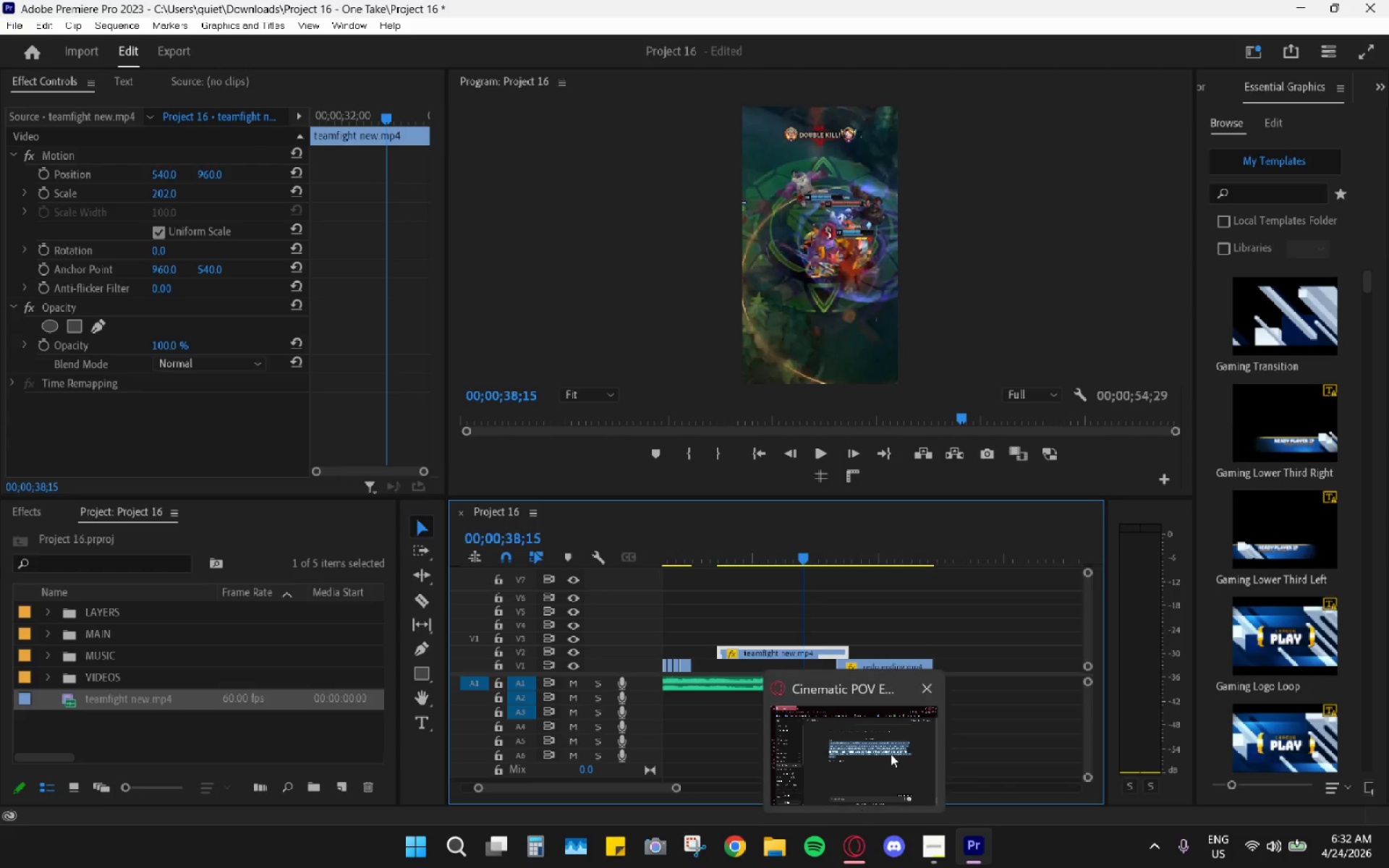 
wait(5.64)
 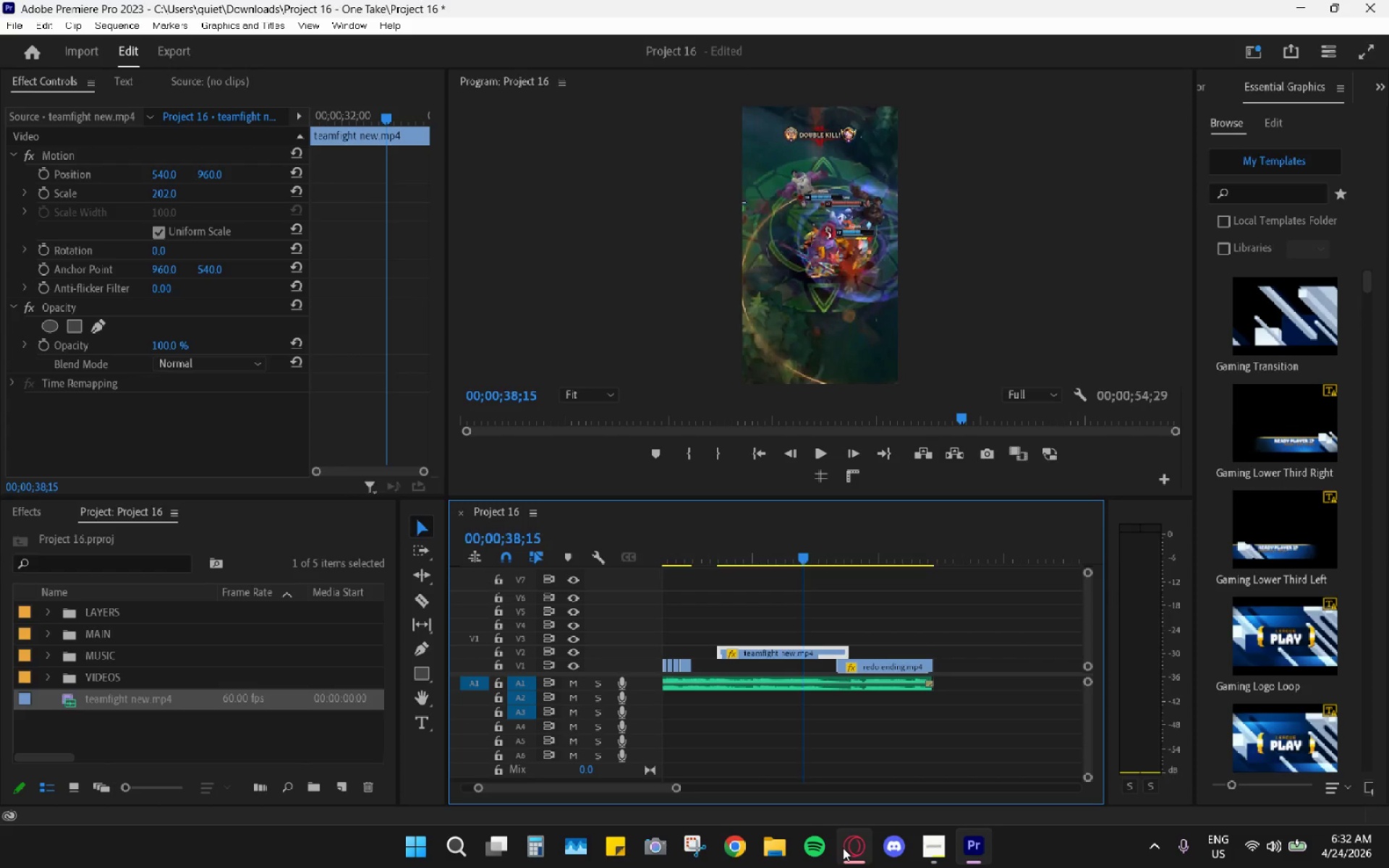 
left_click_drag(start_coordinate=[781, 537], to_coordinate=[741, 538])
 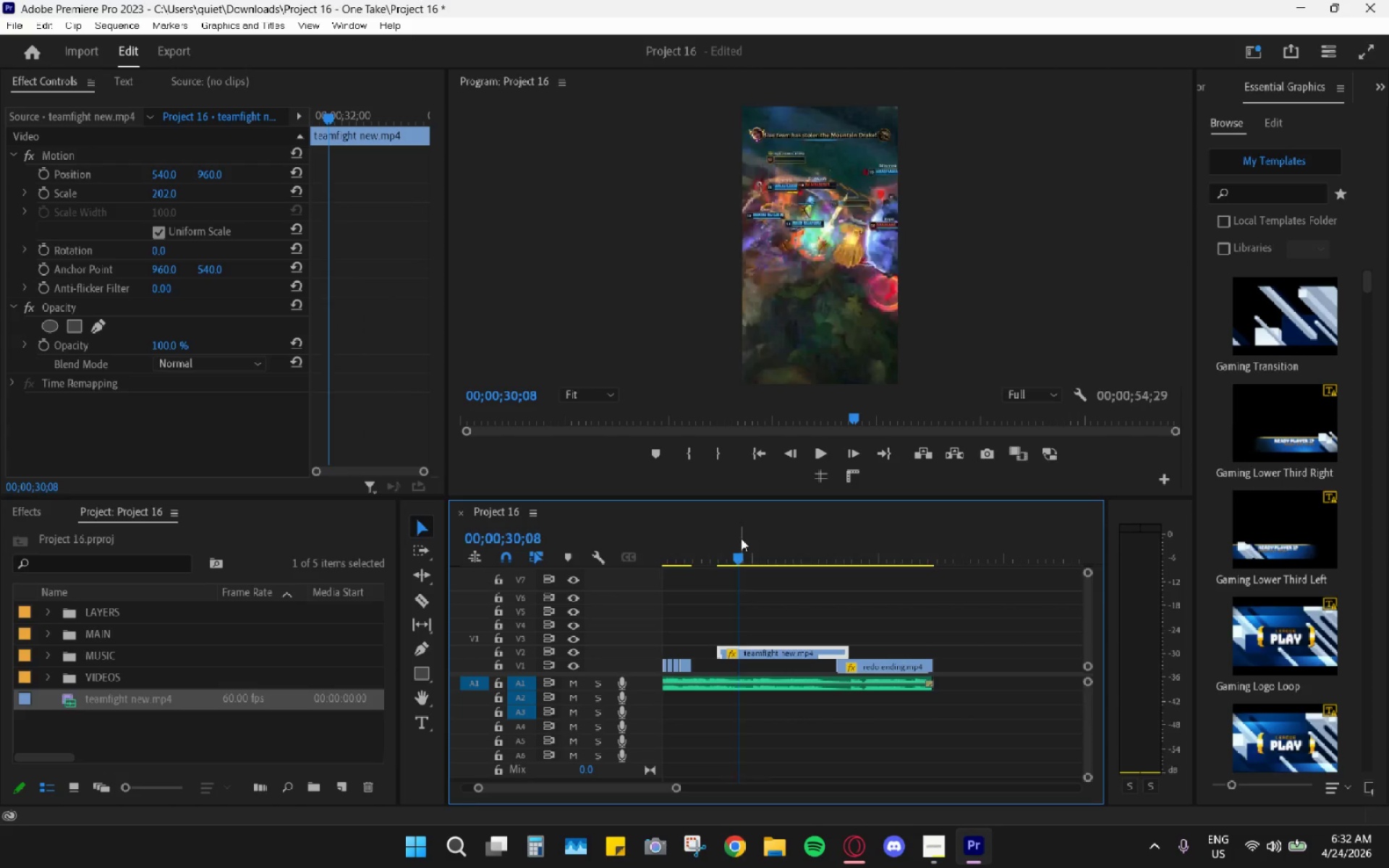 
key(Space)
 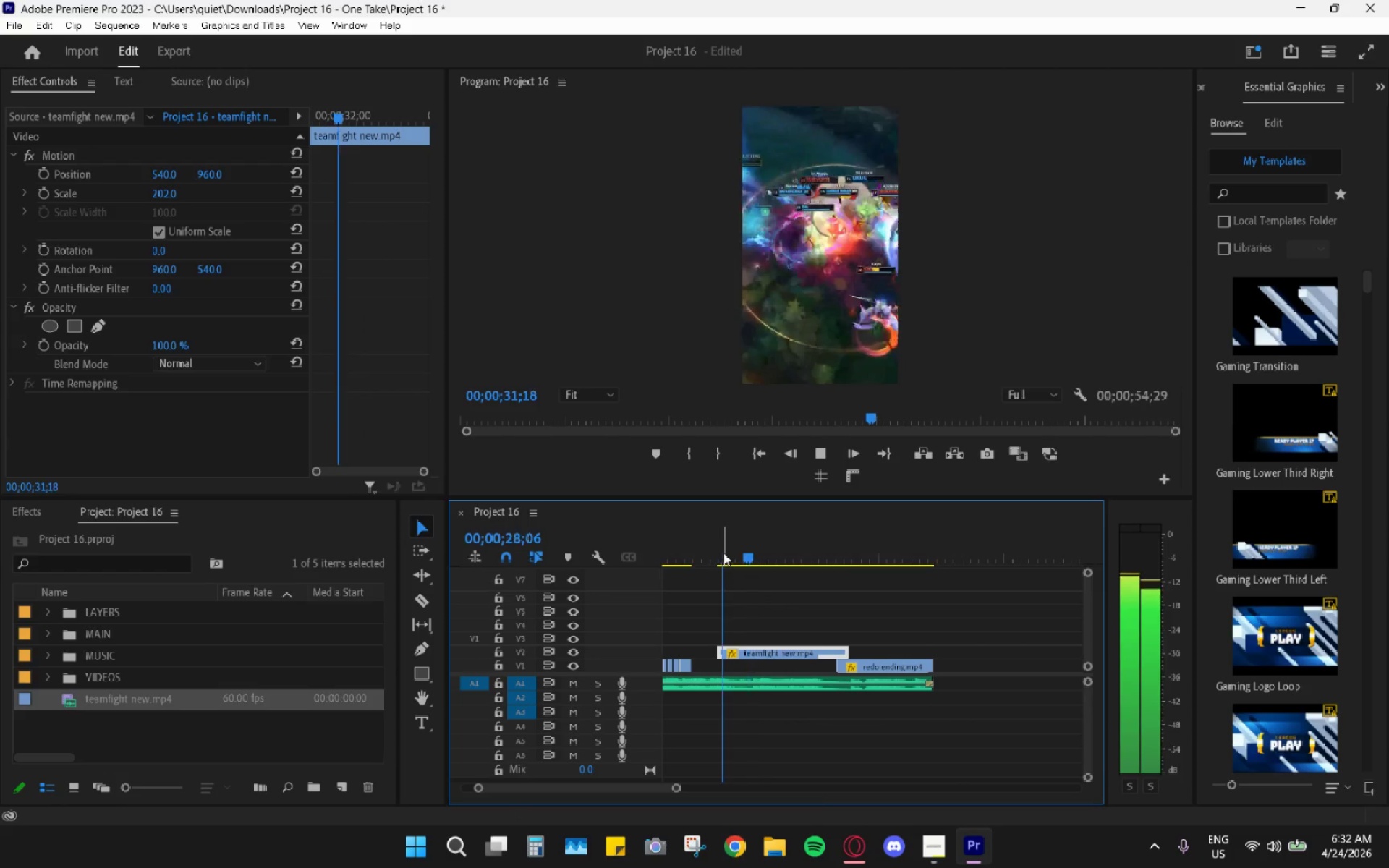 
key(Space)
 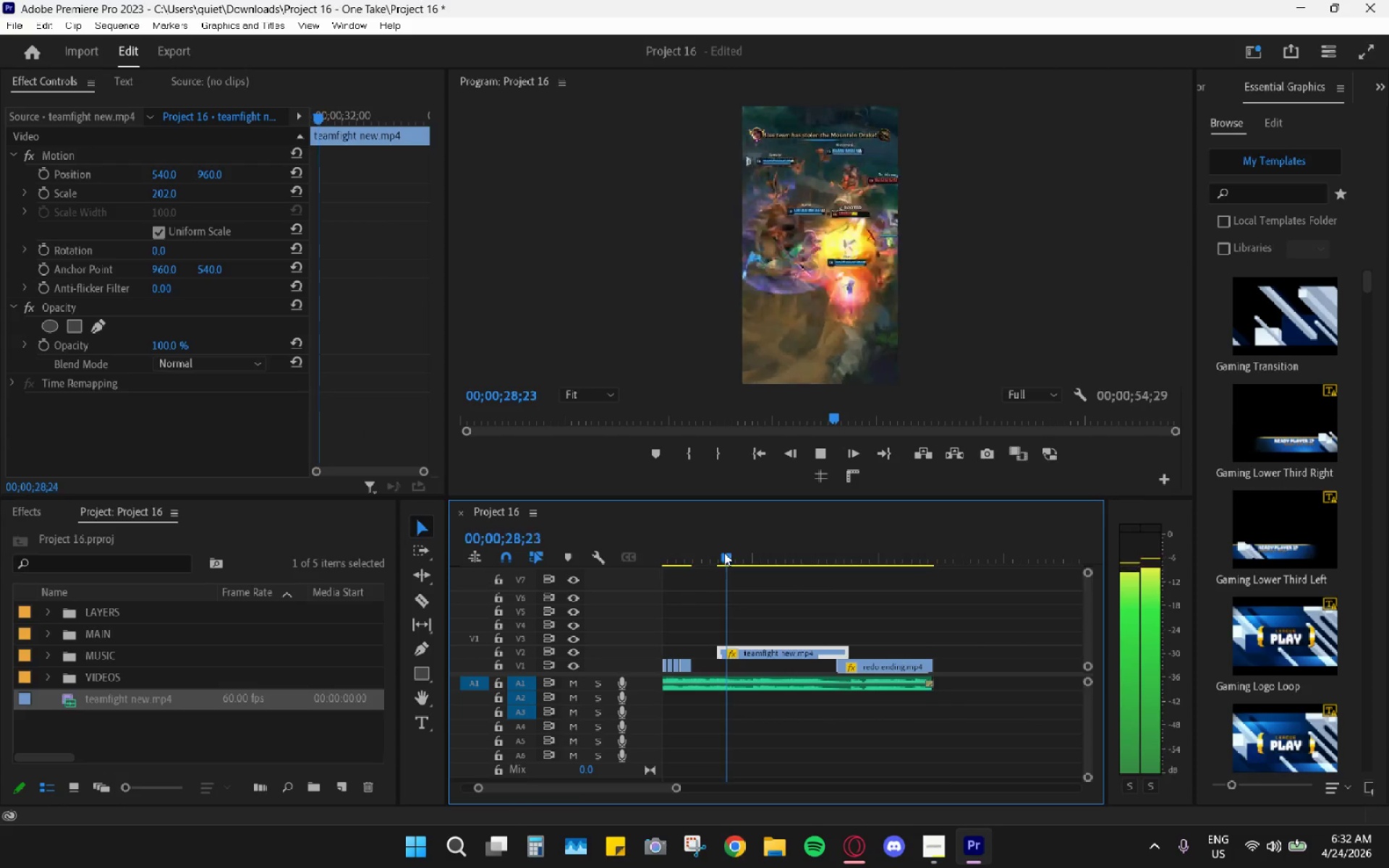 
key(Space)
 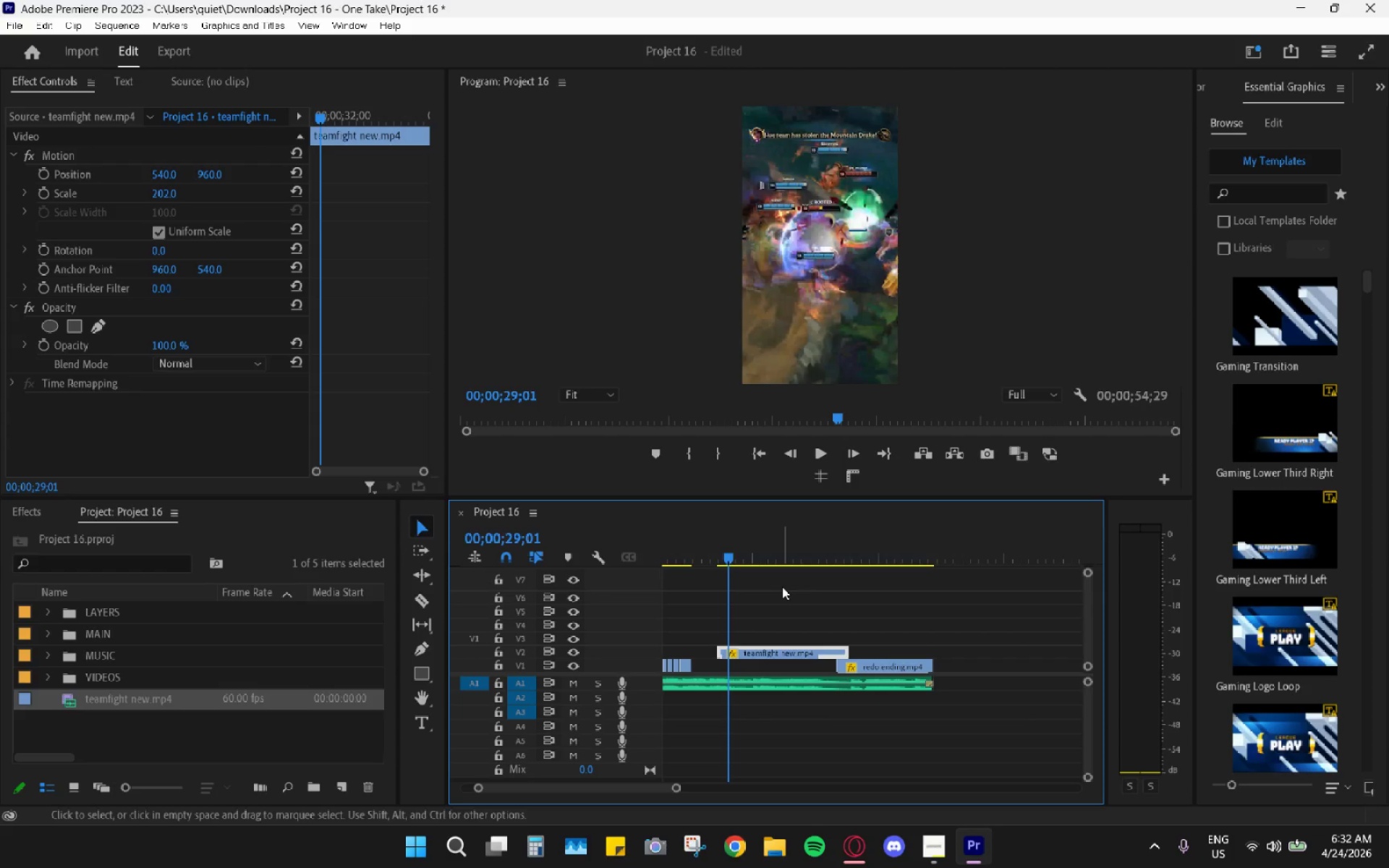 
wait(5.72)
 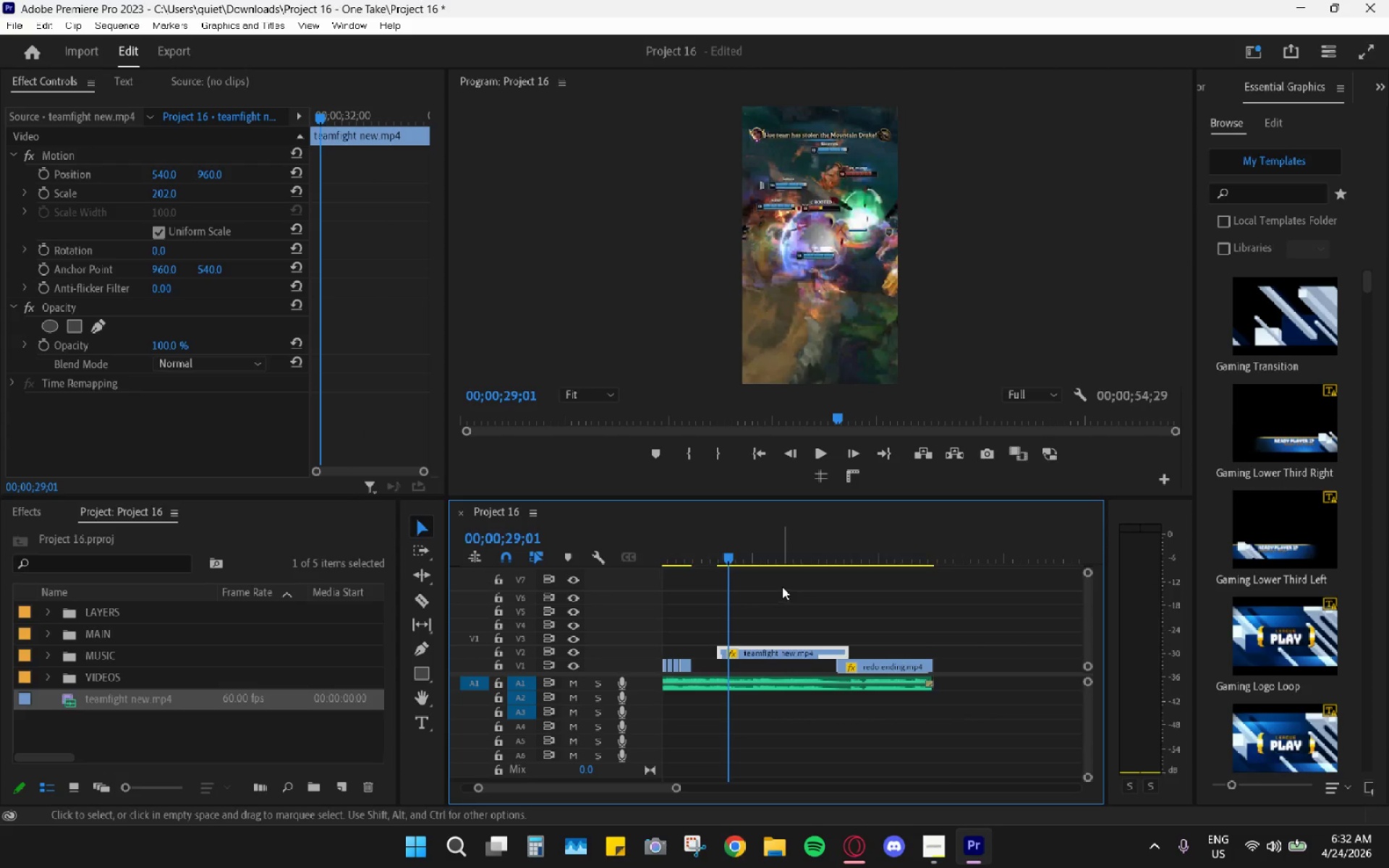 
key(Space)
 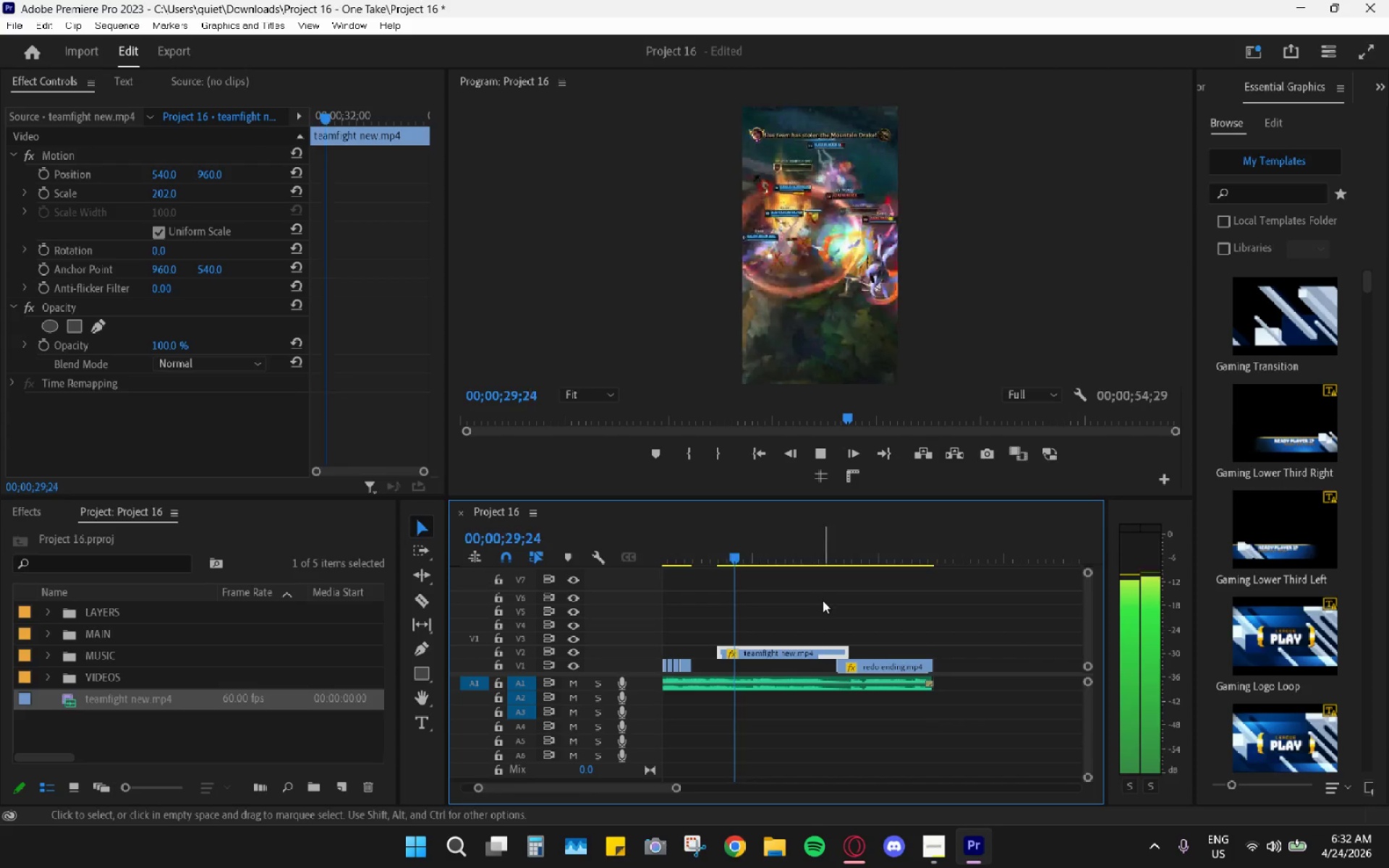 
key(Space)
 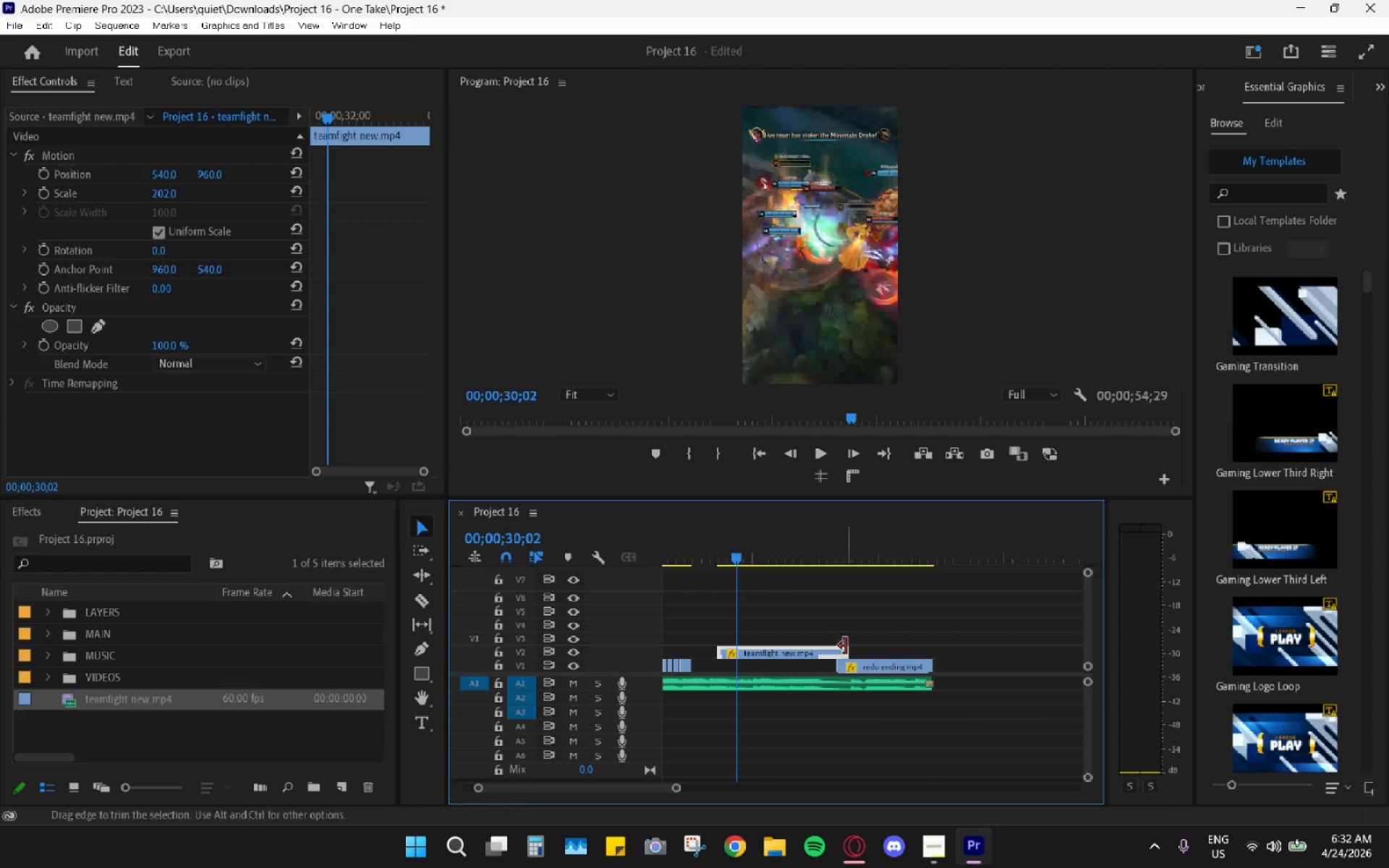 
key(C)
 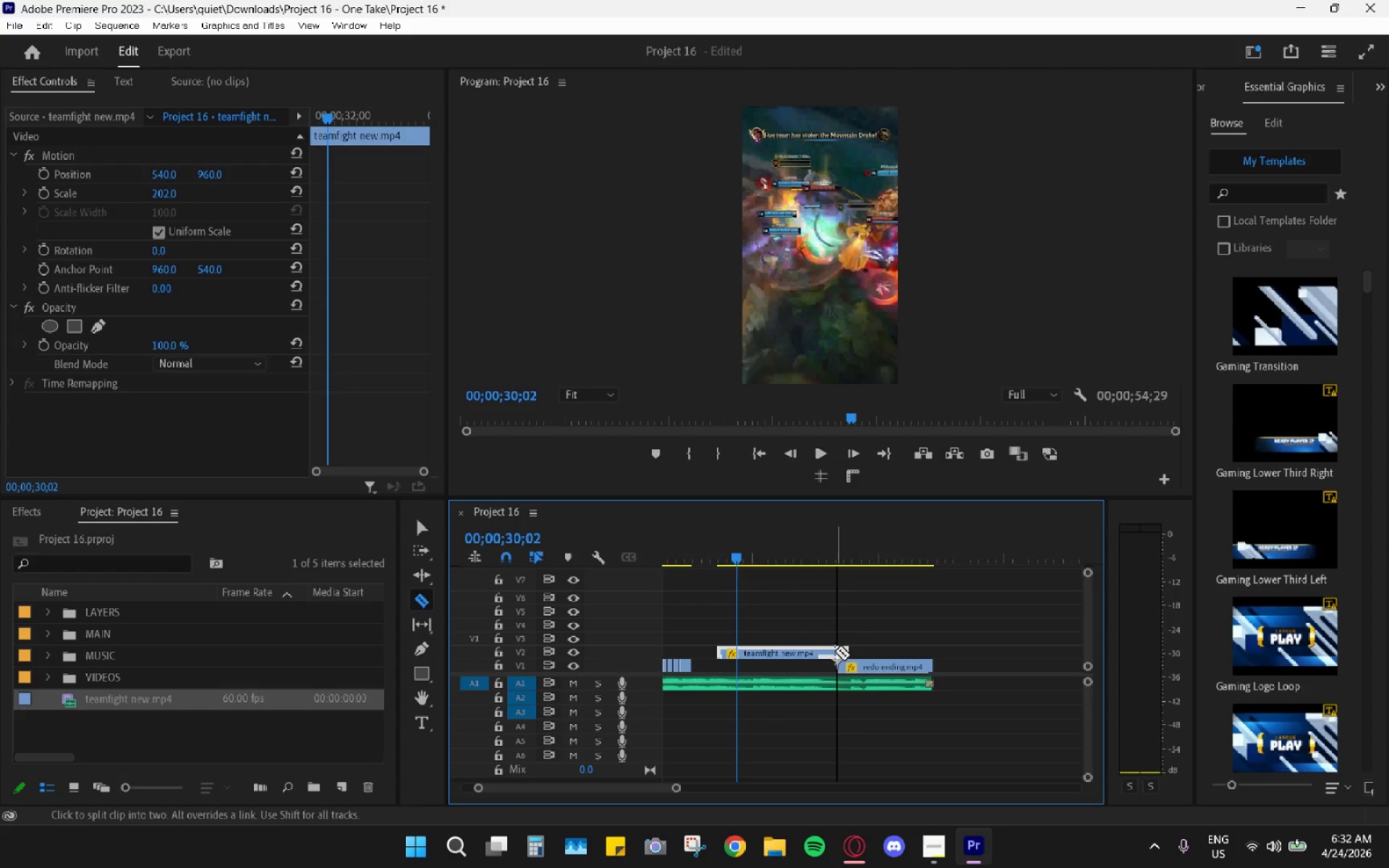 
left_click([834, 651])
 